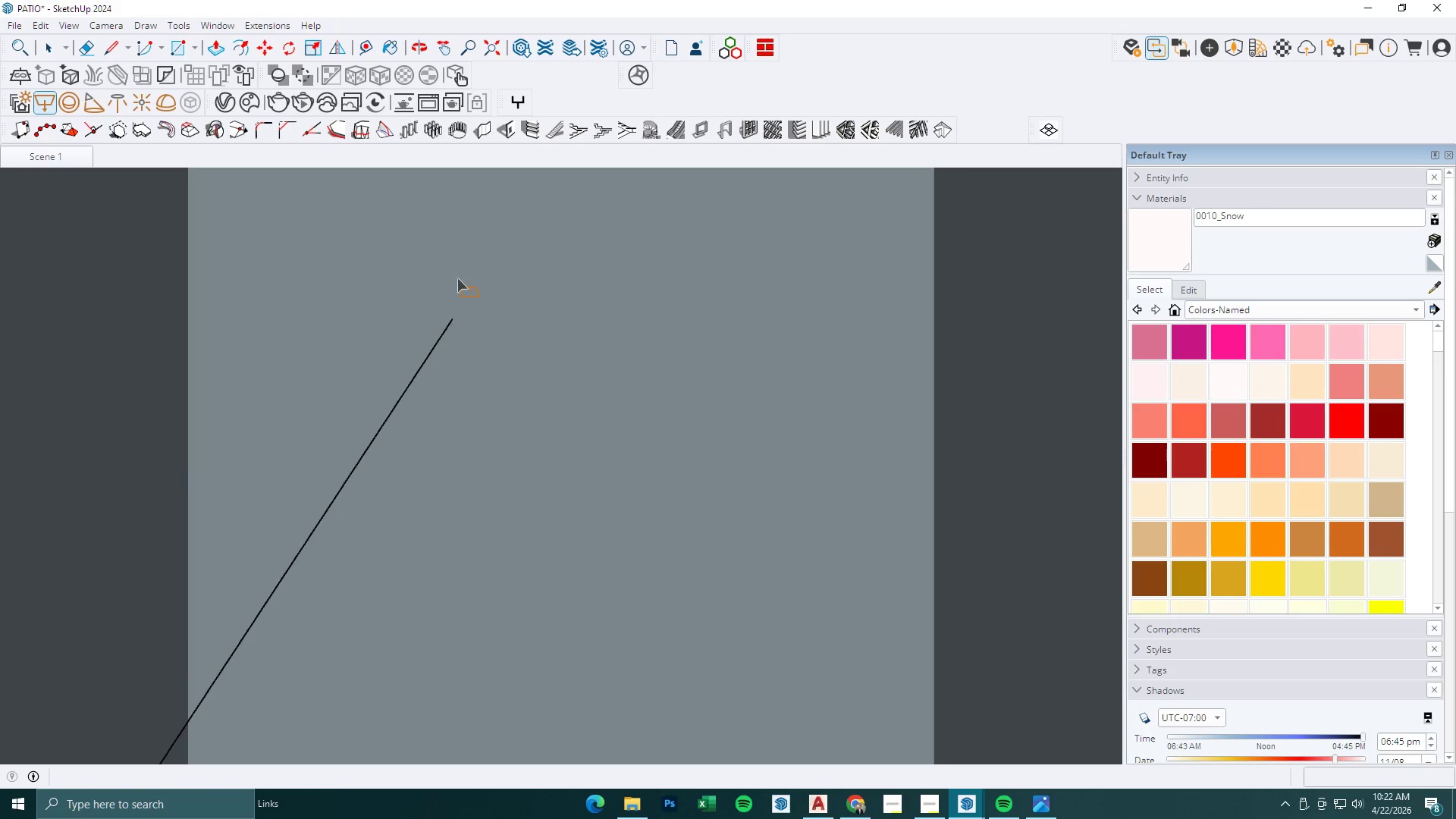 
key(Space)
 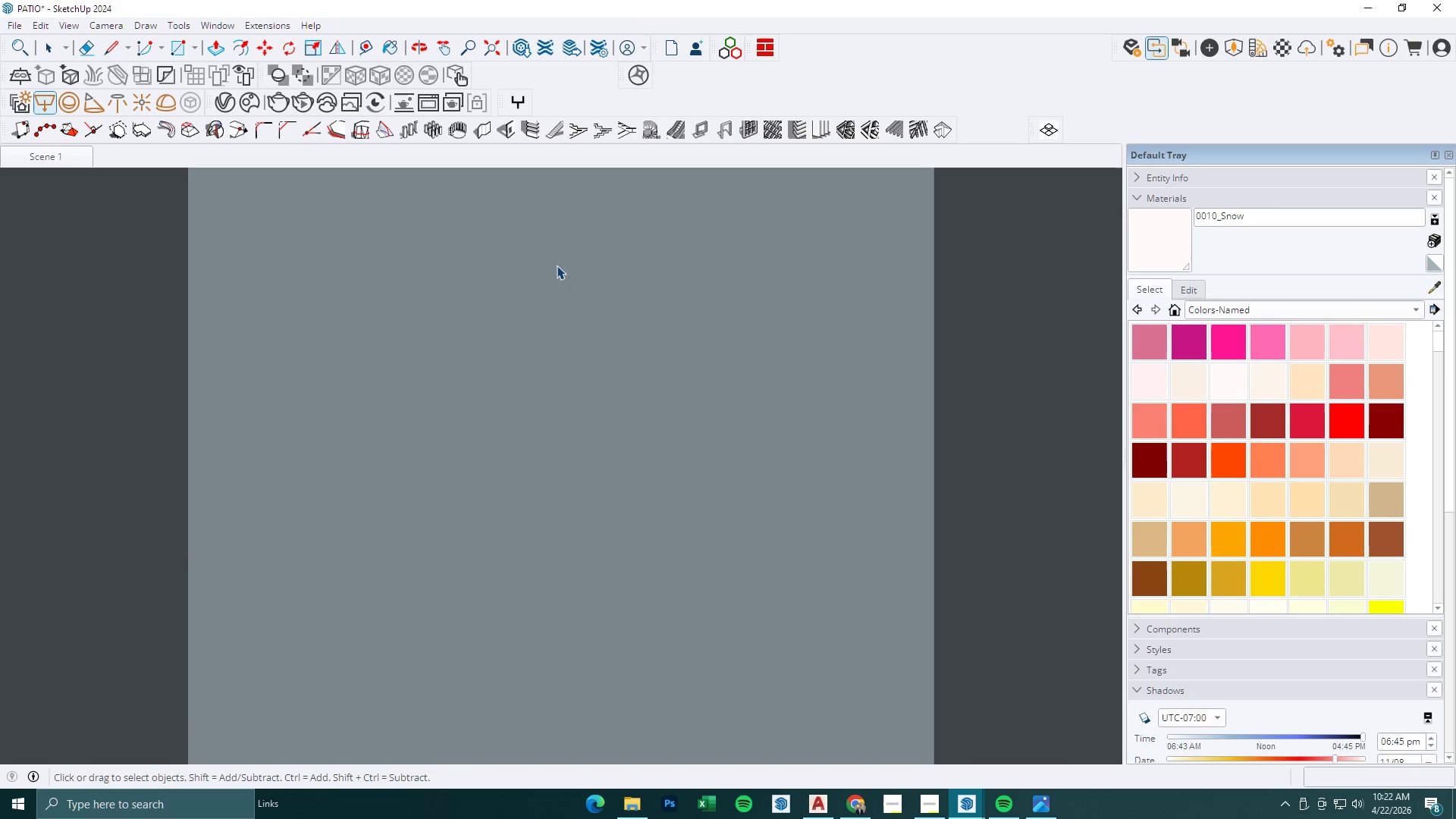 
key(Escape)
 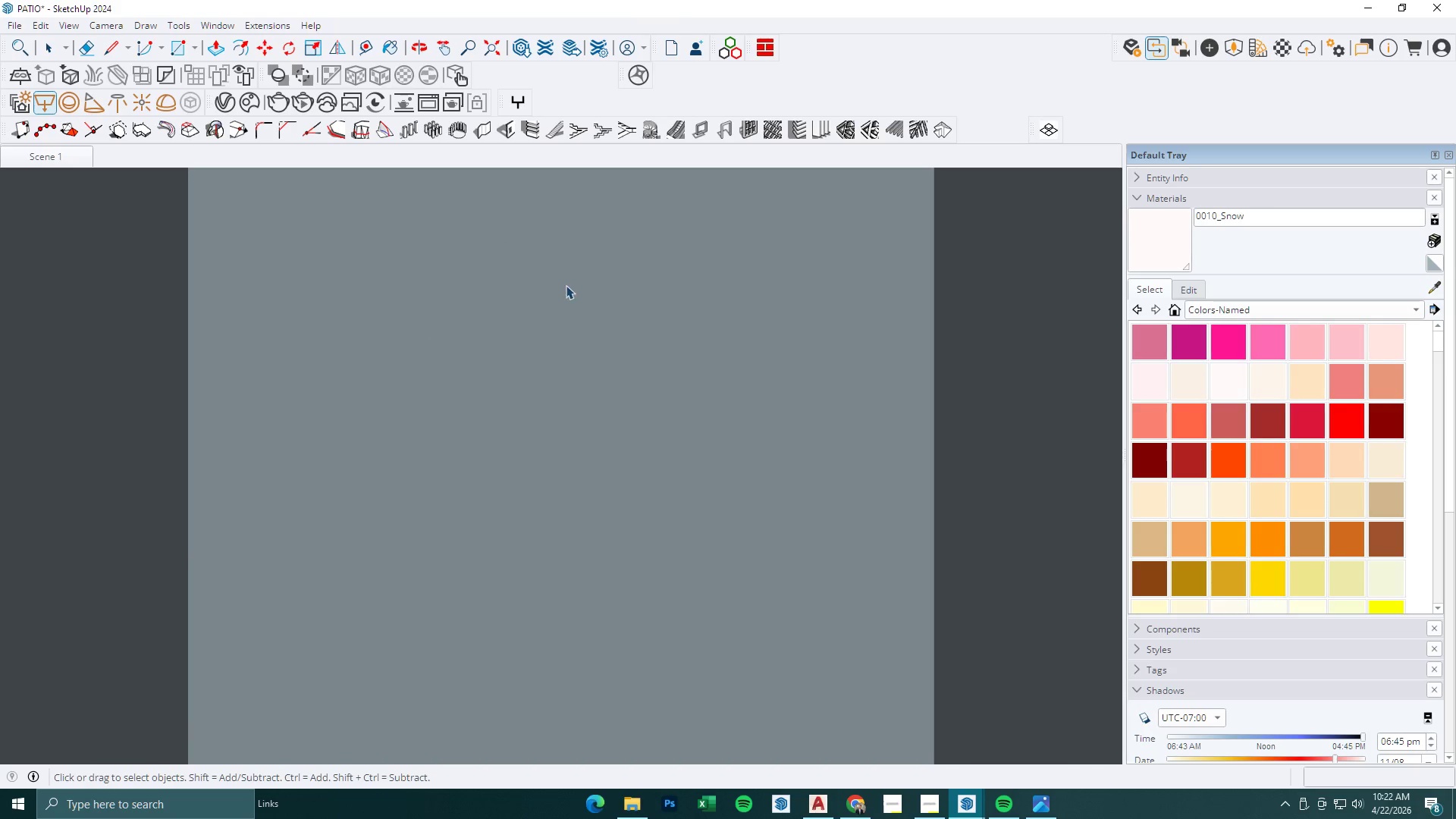 
left_click([567, 285])
 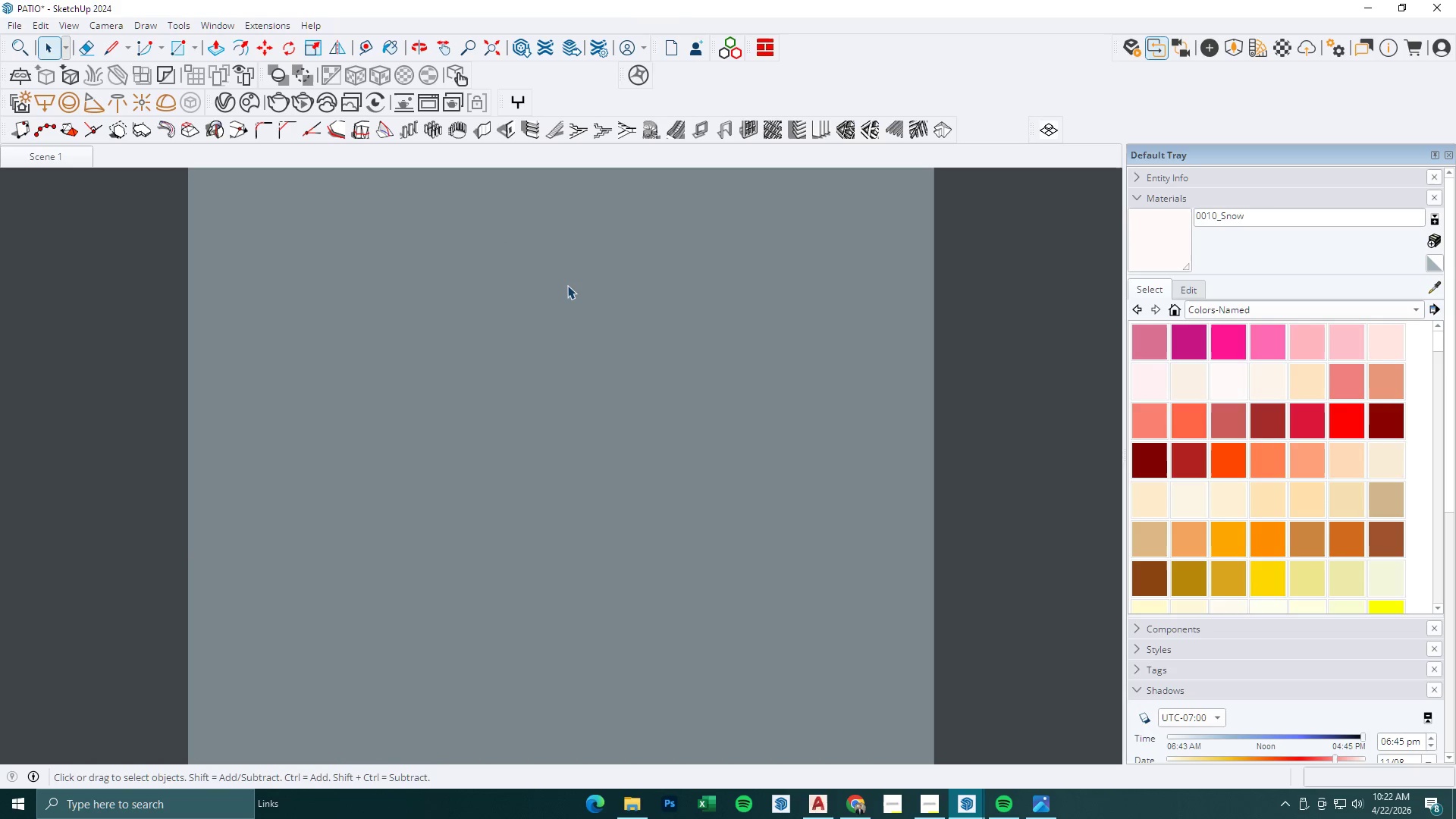 
scroll: coordinate [510, 214], scroll_direction: up, amount: 7.0
 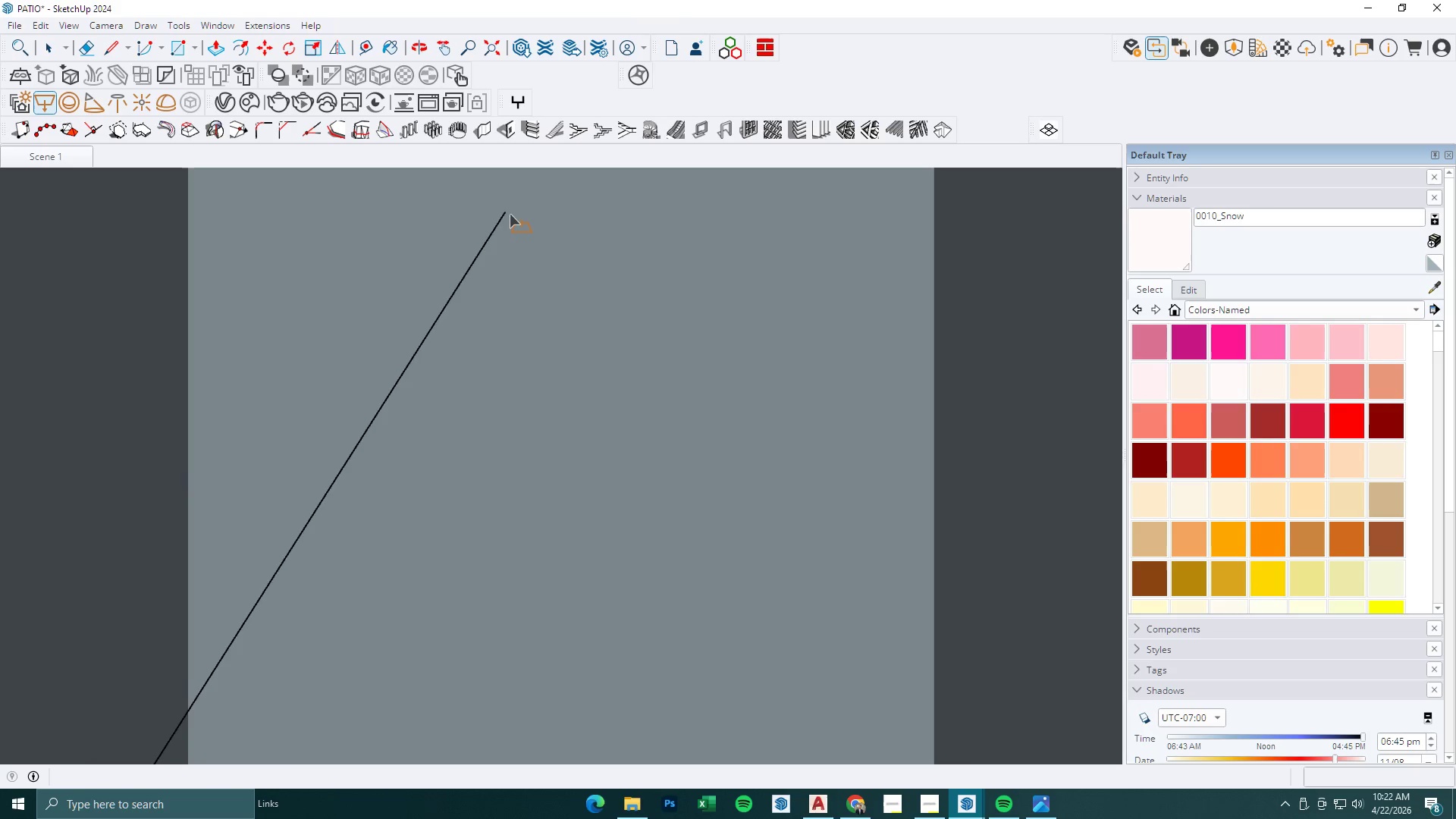 
right_click([567, 285])
 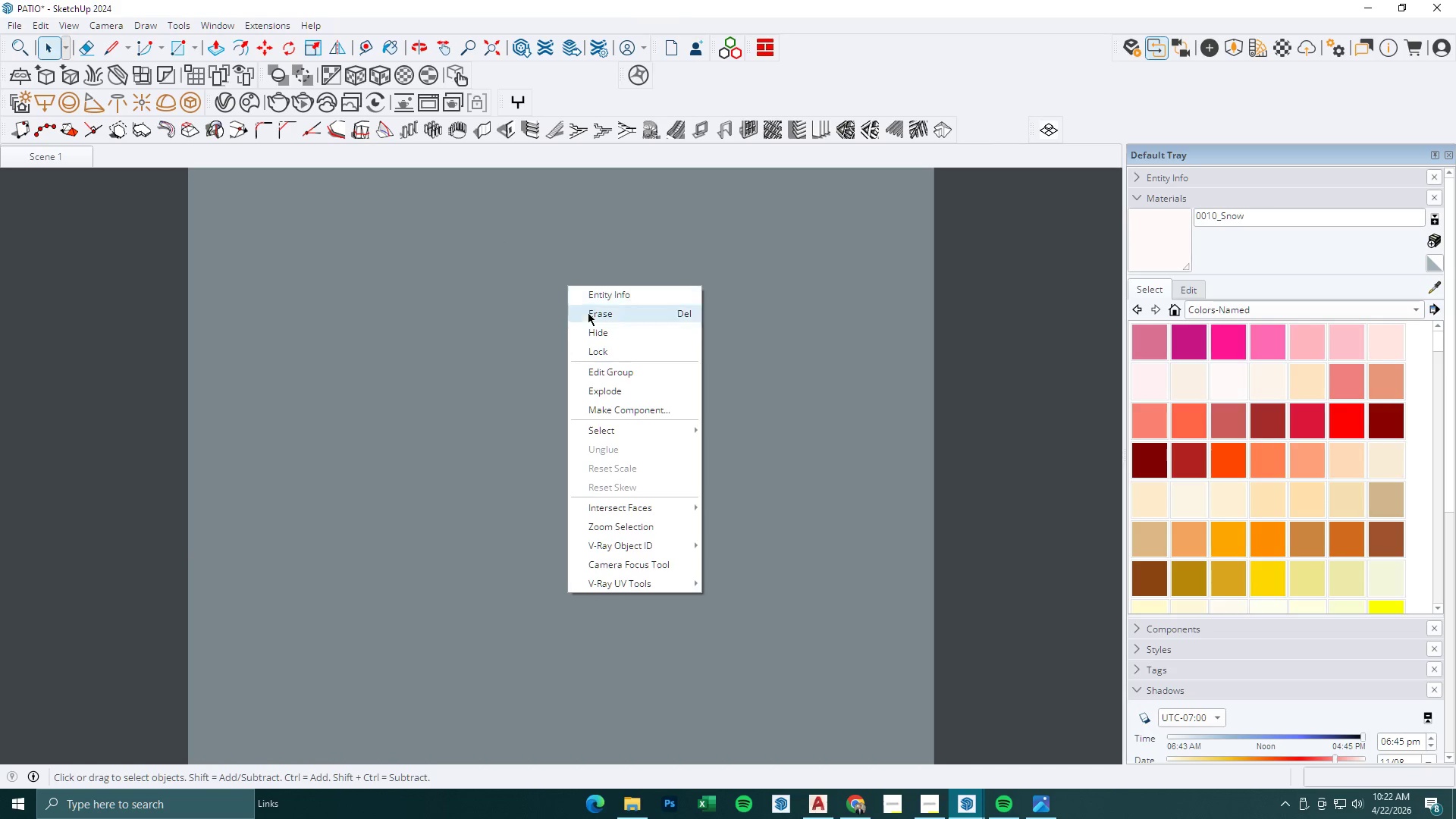 
left_click([597, 343])
 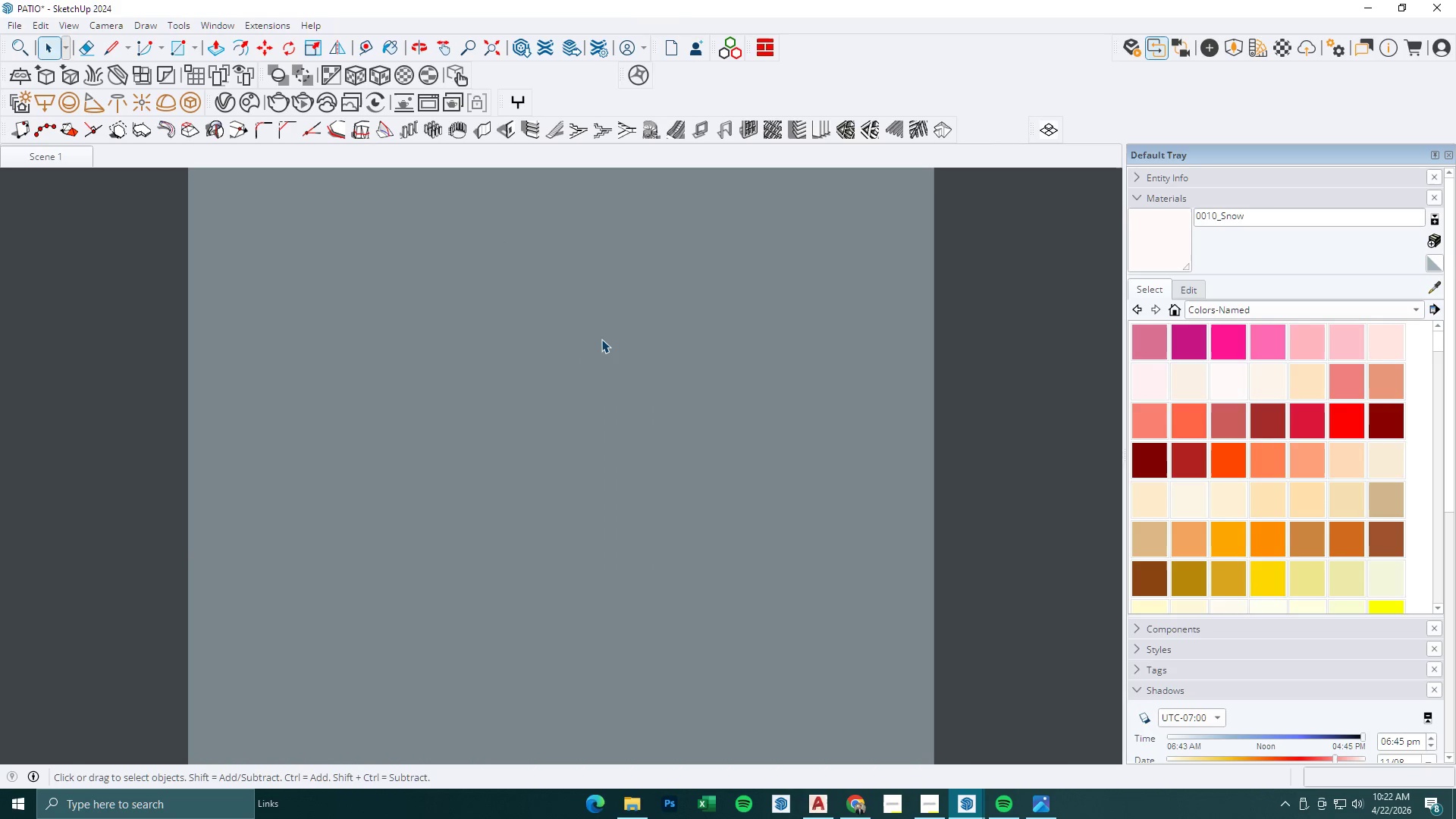 
key(Control+ControlLeft)
 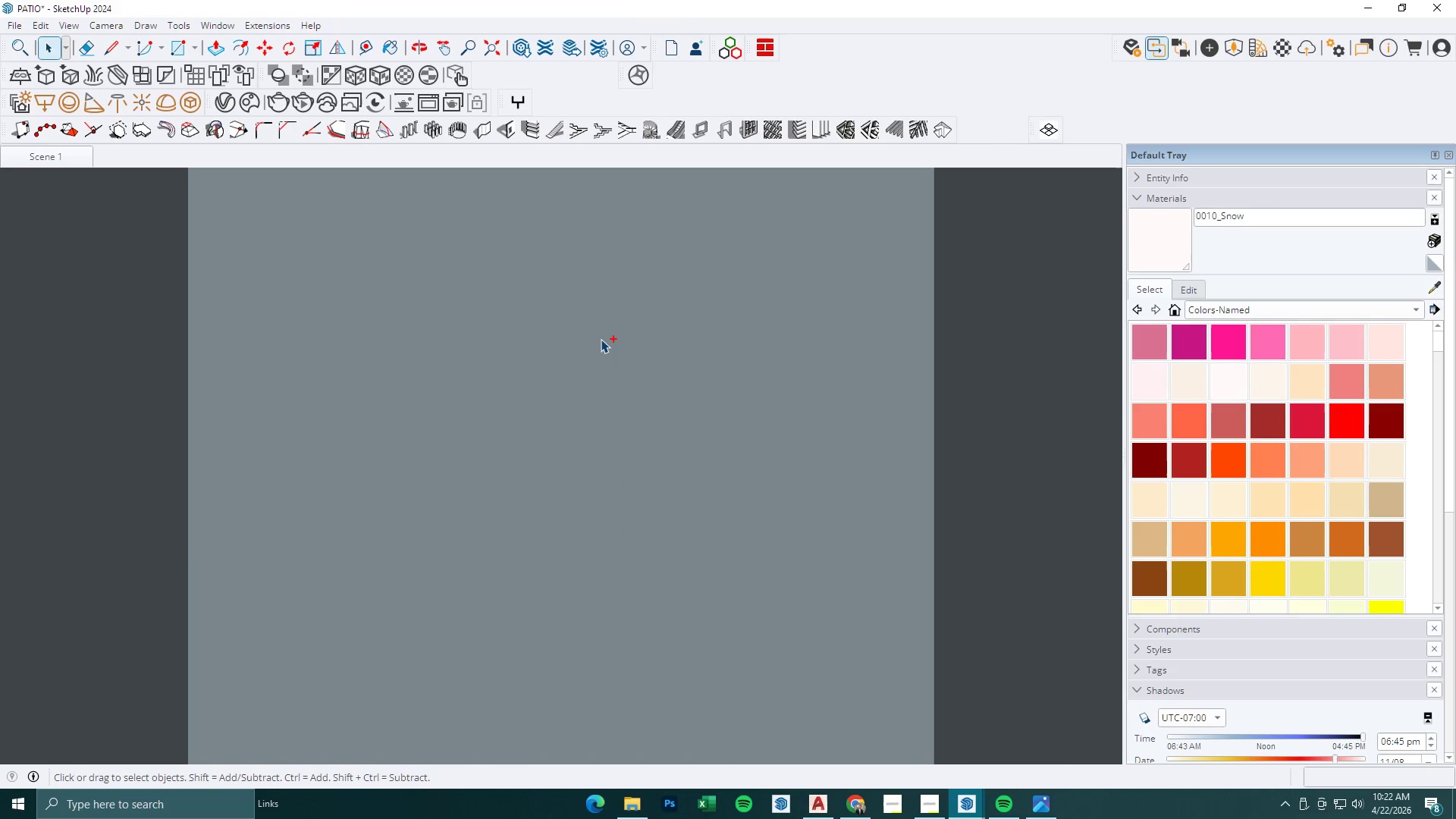 
key(Control+Z)
 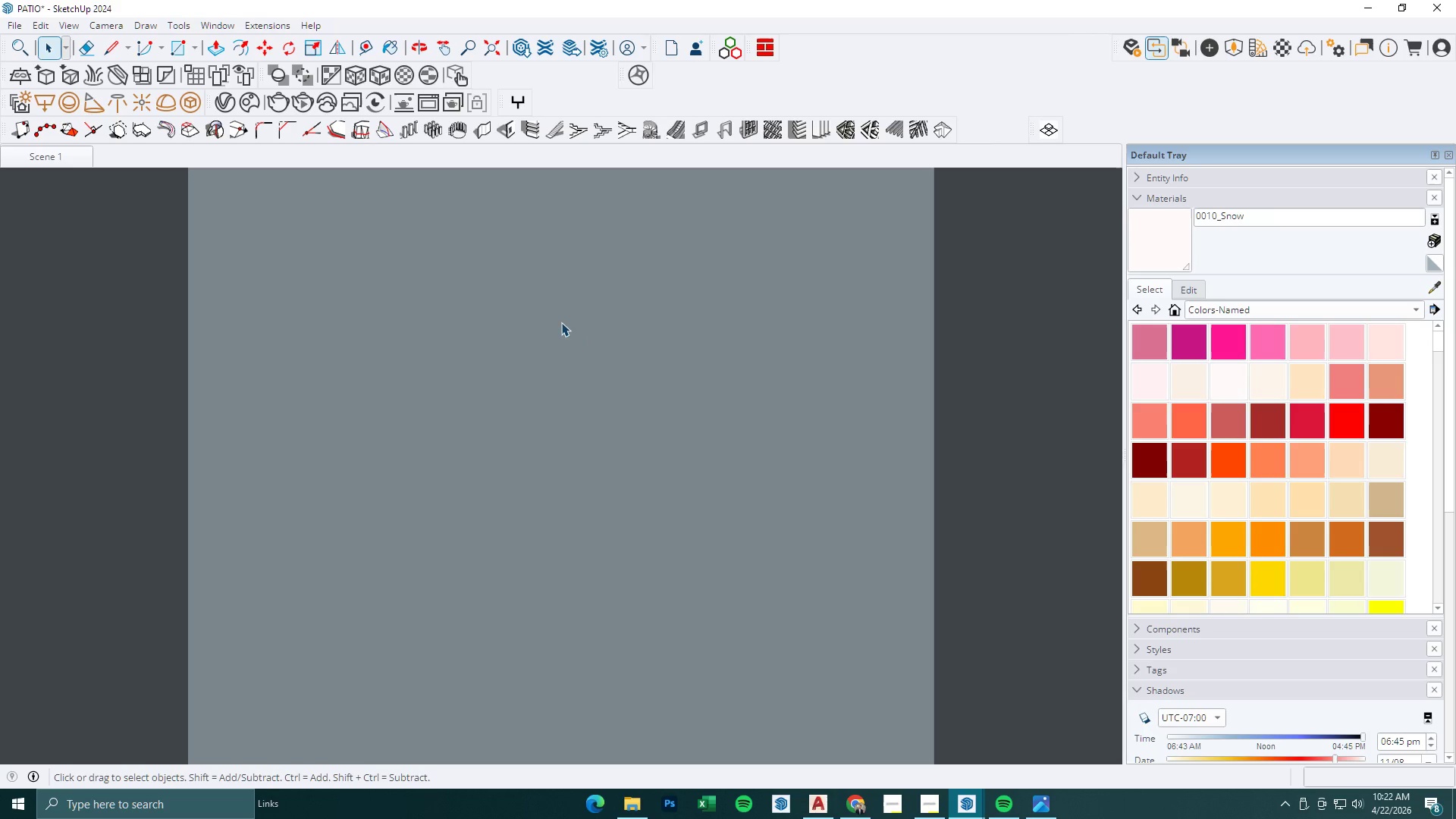 
key(Space)
 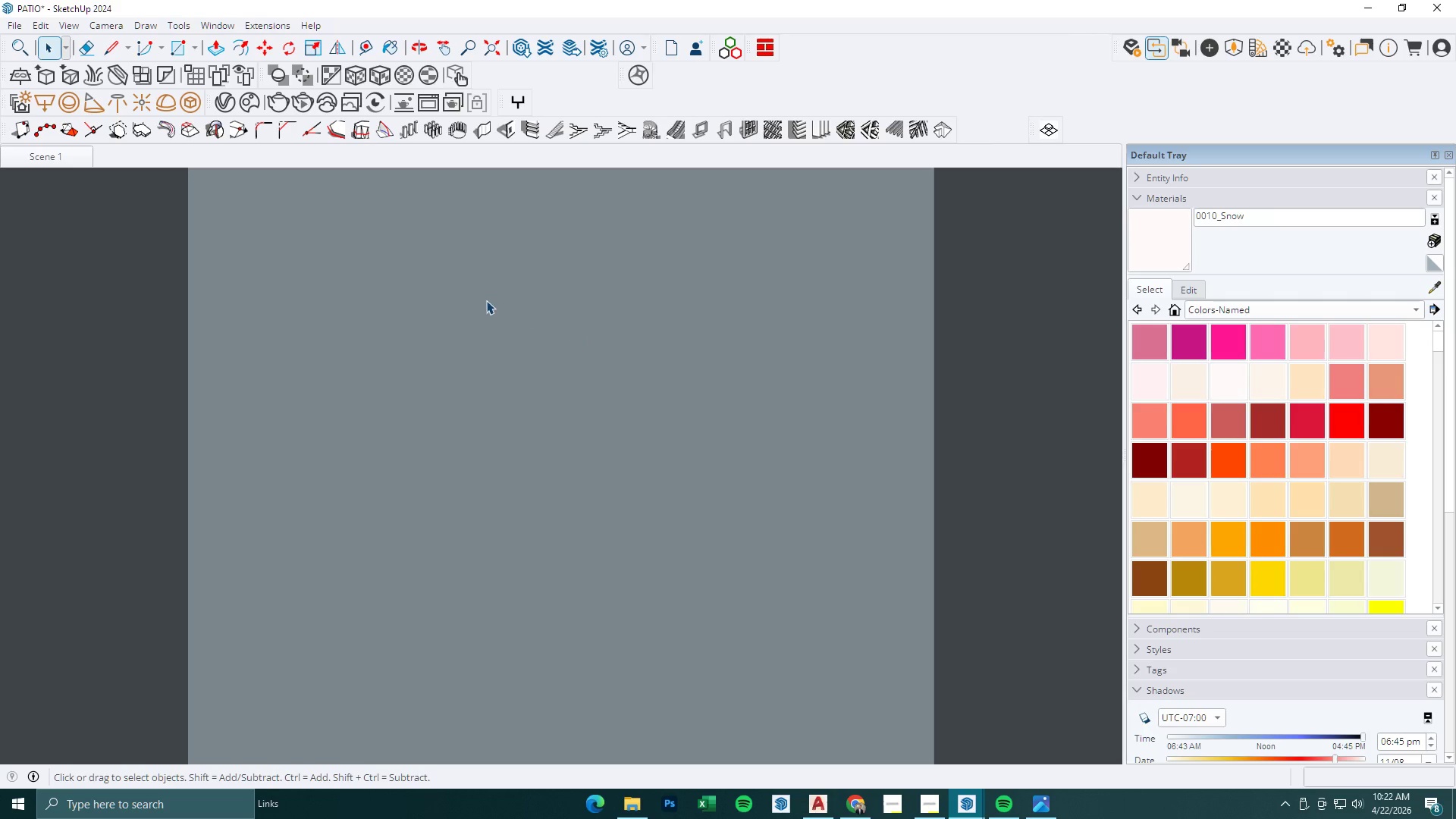 
key(Escape)
 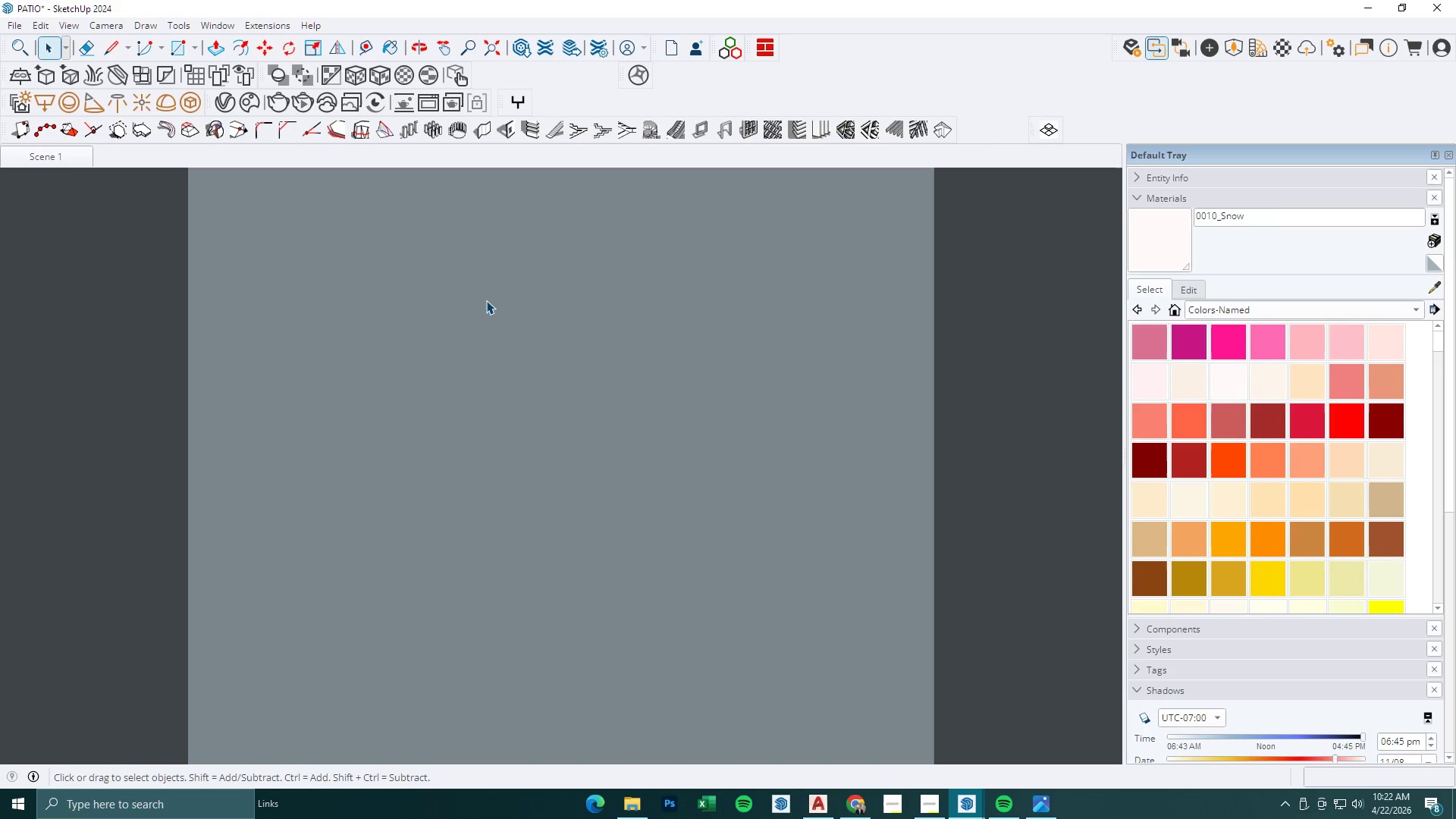 
left_click([486, 300])
 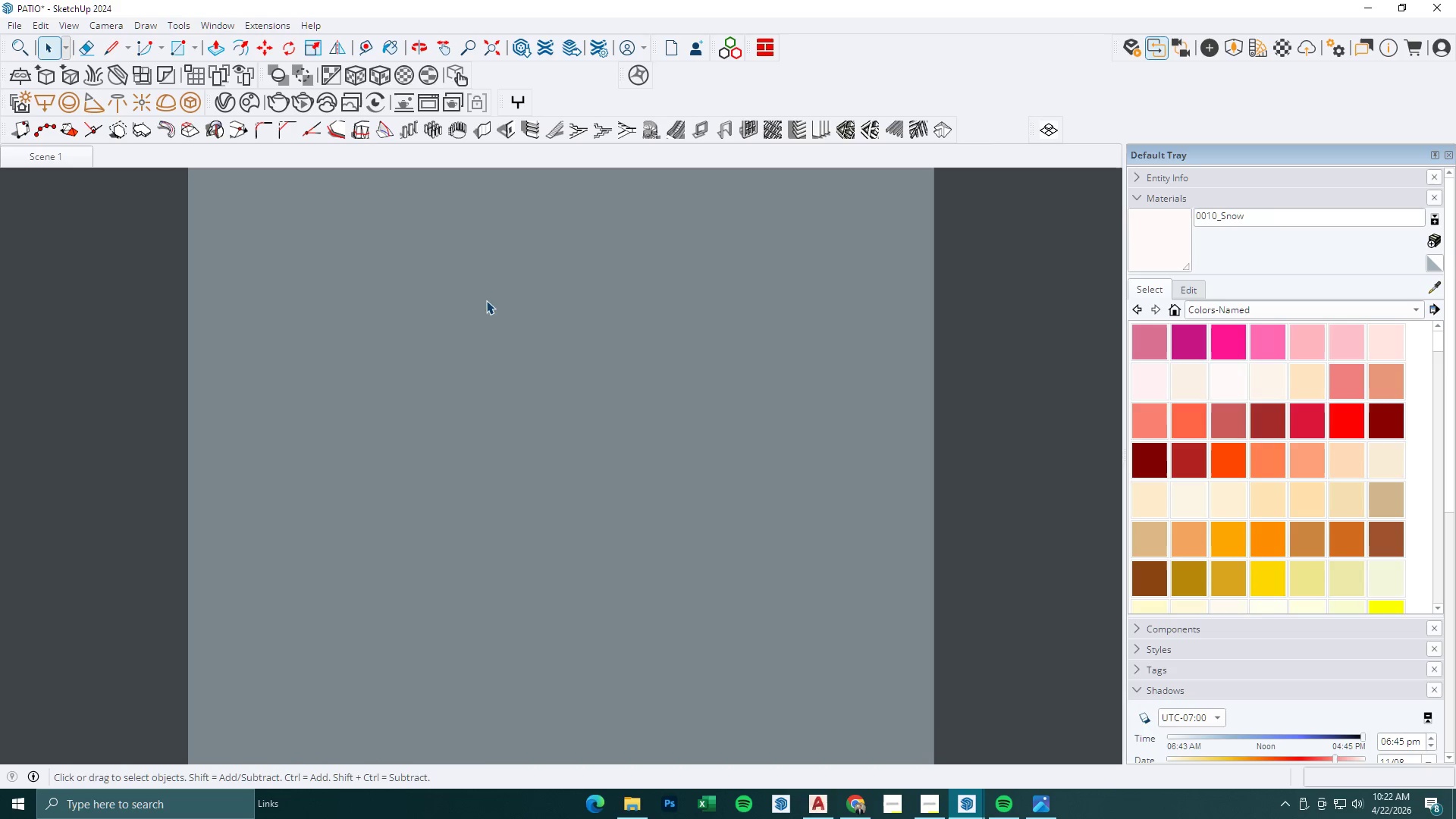 
right_click([485, 297])
 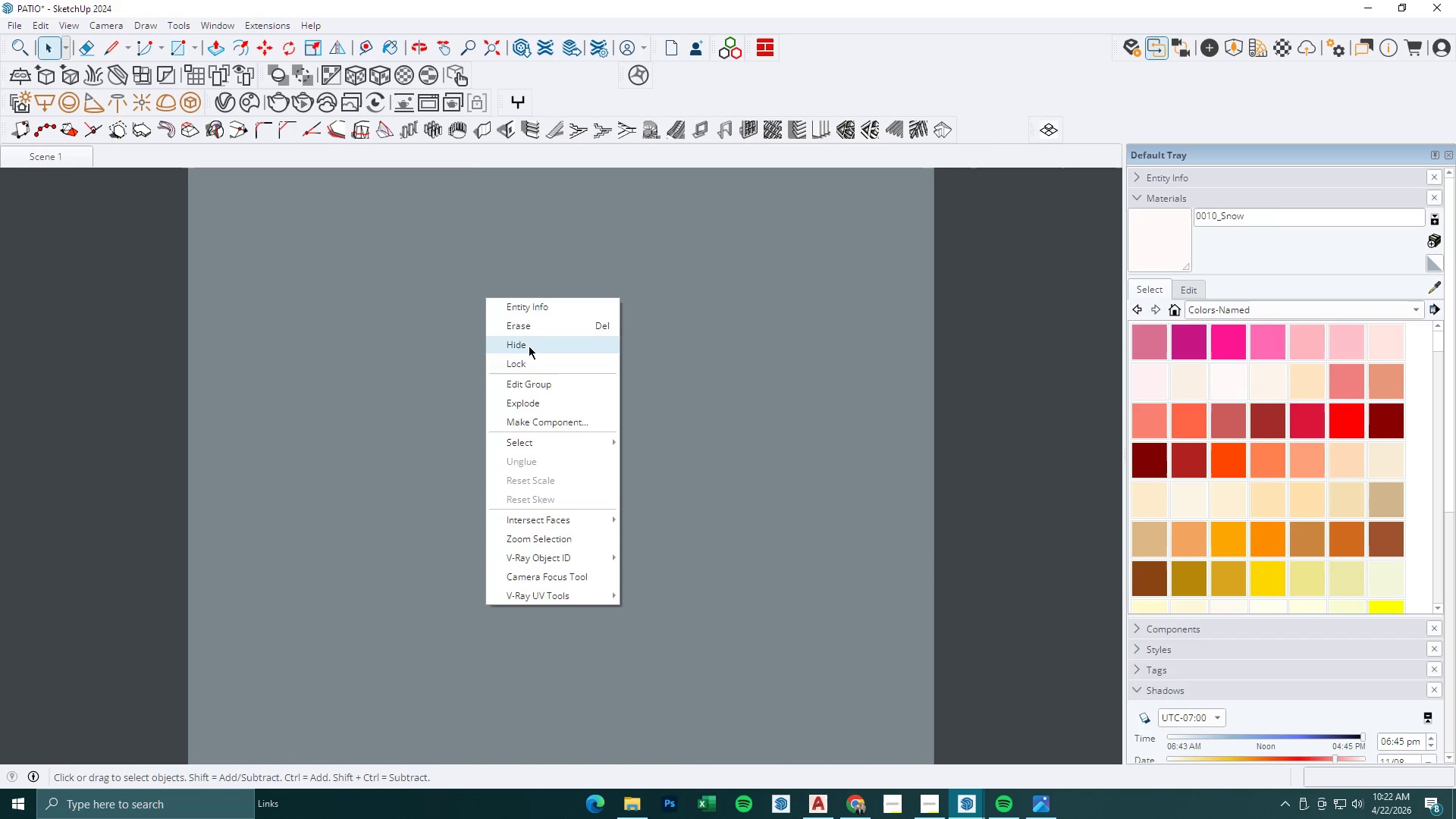 
scroll: coordinate [516, 285], scroll_direction: none, amount: 0.0
 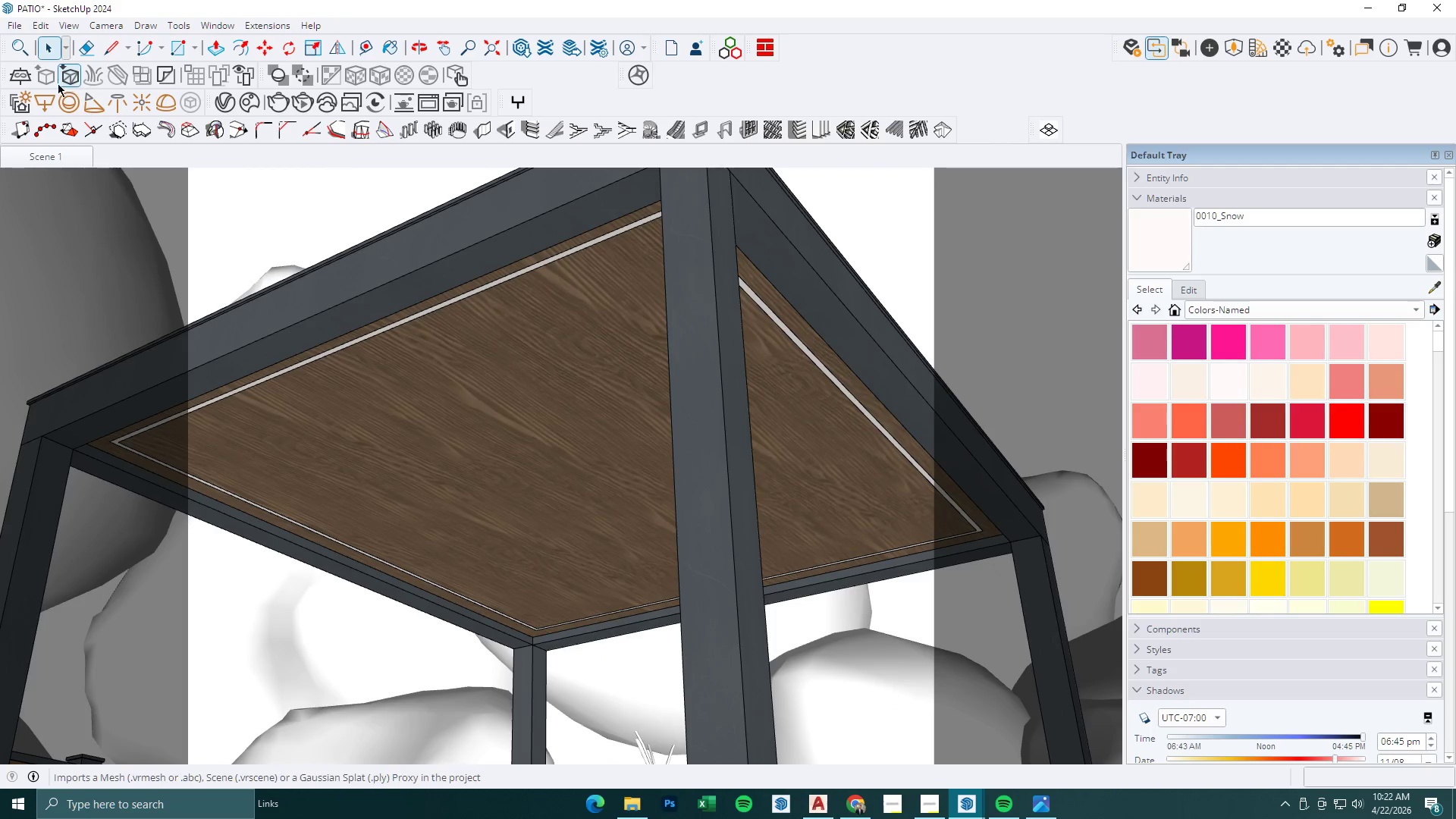 
scroll: coordinate [153, 462], scroll_direction: up, amount: 4.0
 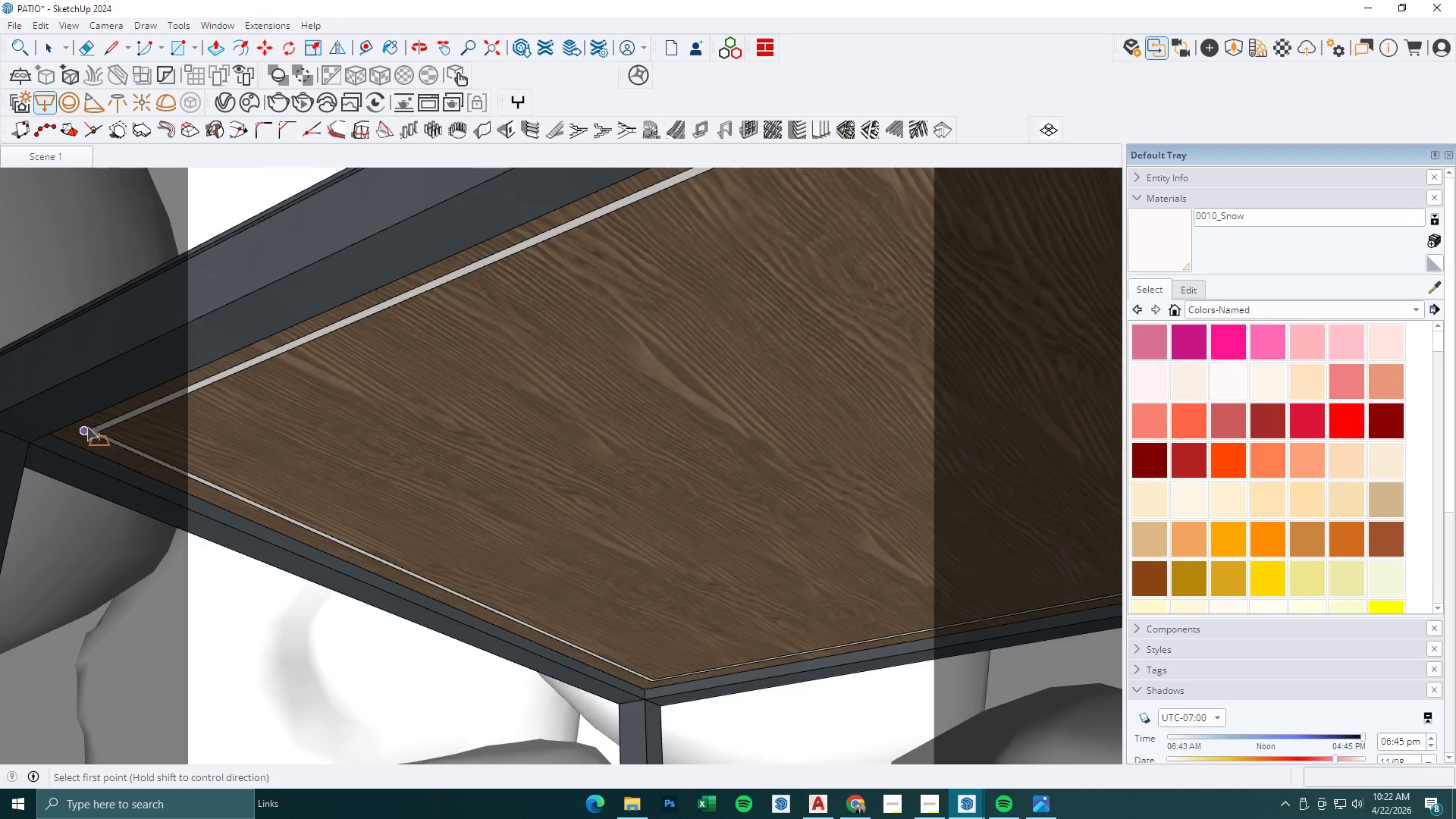 
left_click([87, 427])
 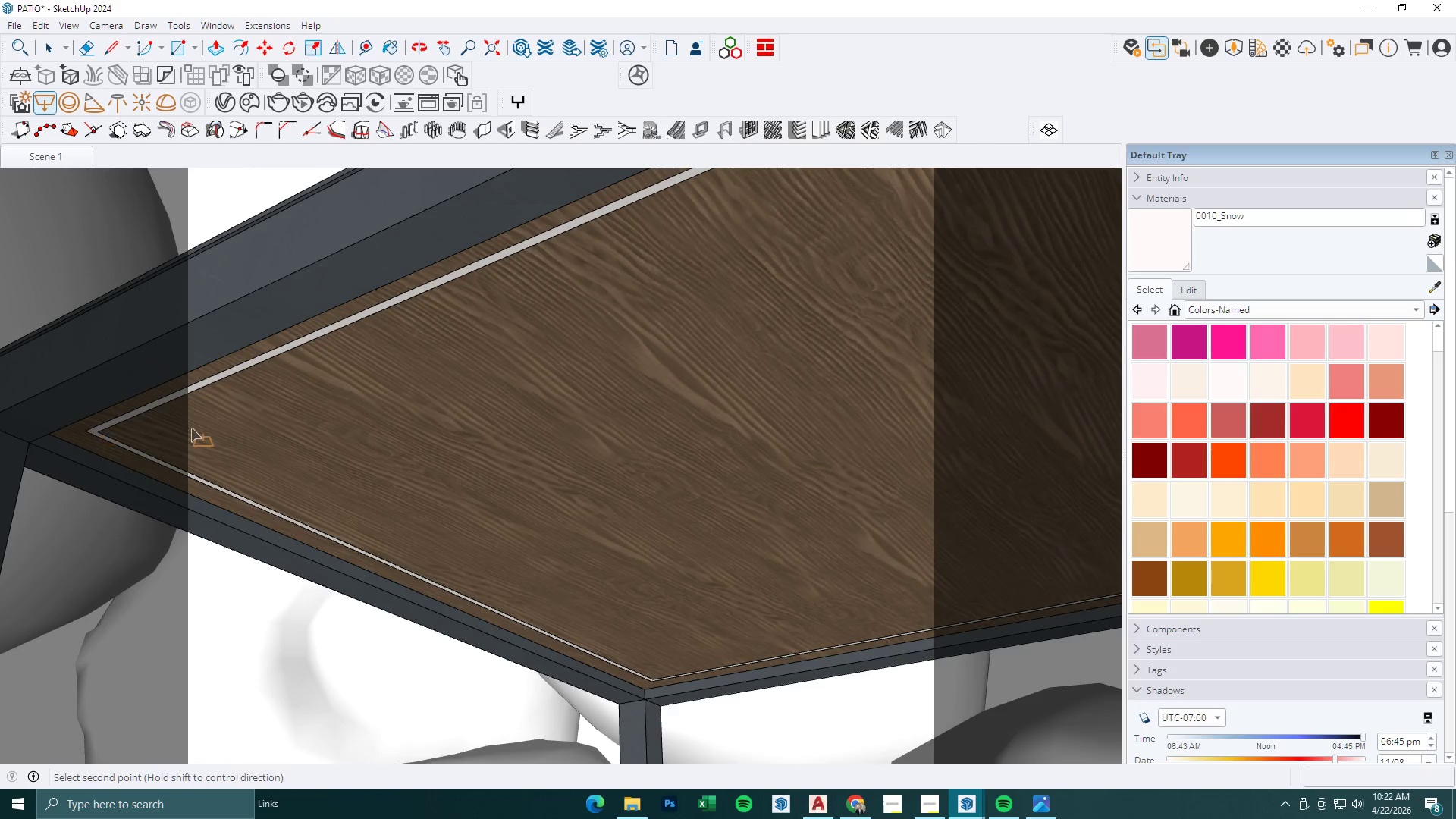 
scroll: coordinate [649, 248], scroll_direction: up, amount: 2.0
 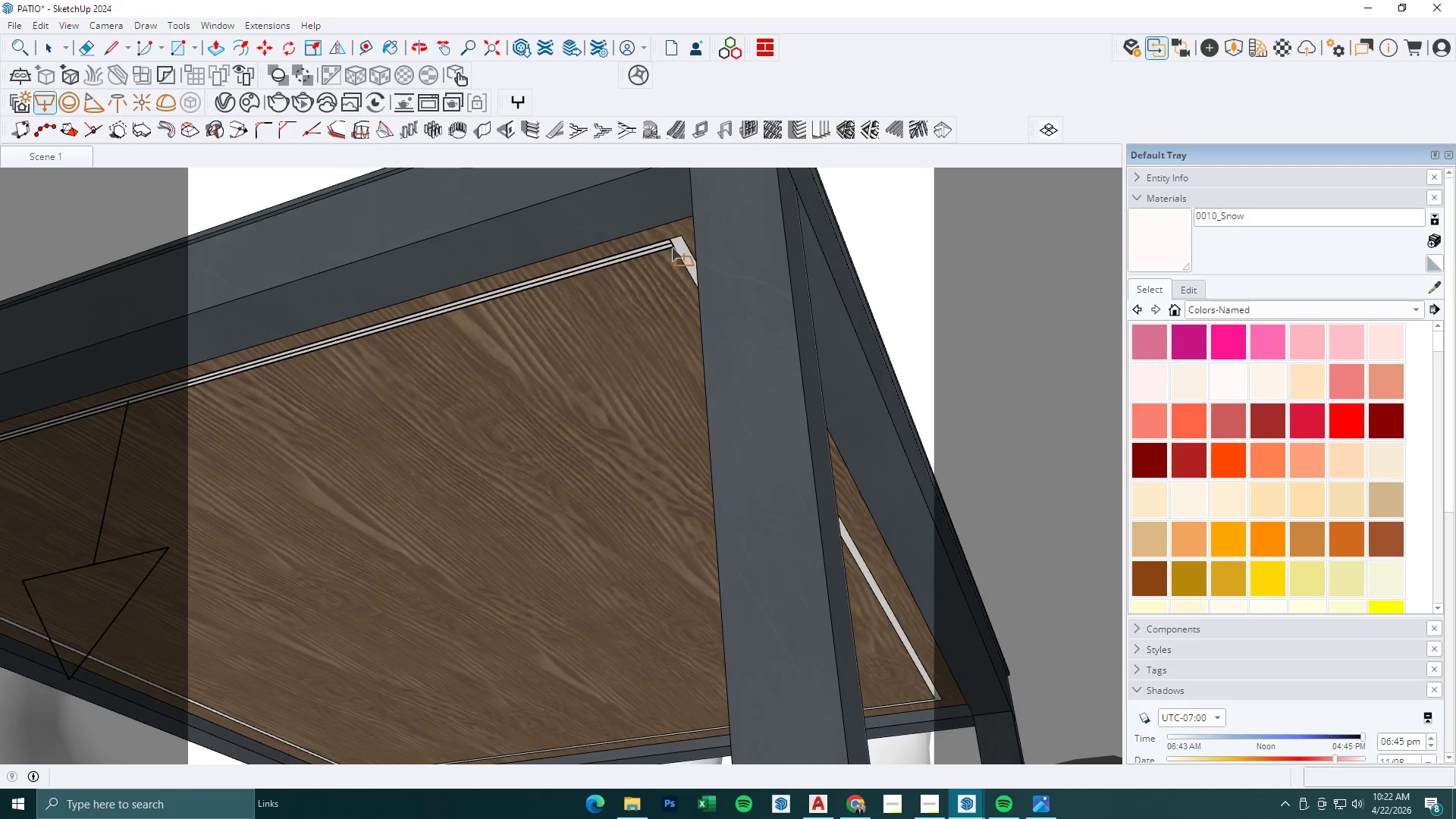 
left_click([672, 247])
 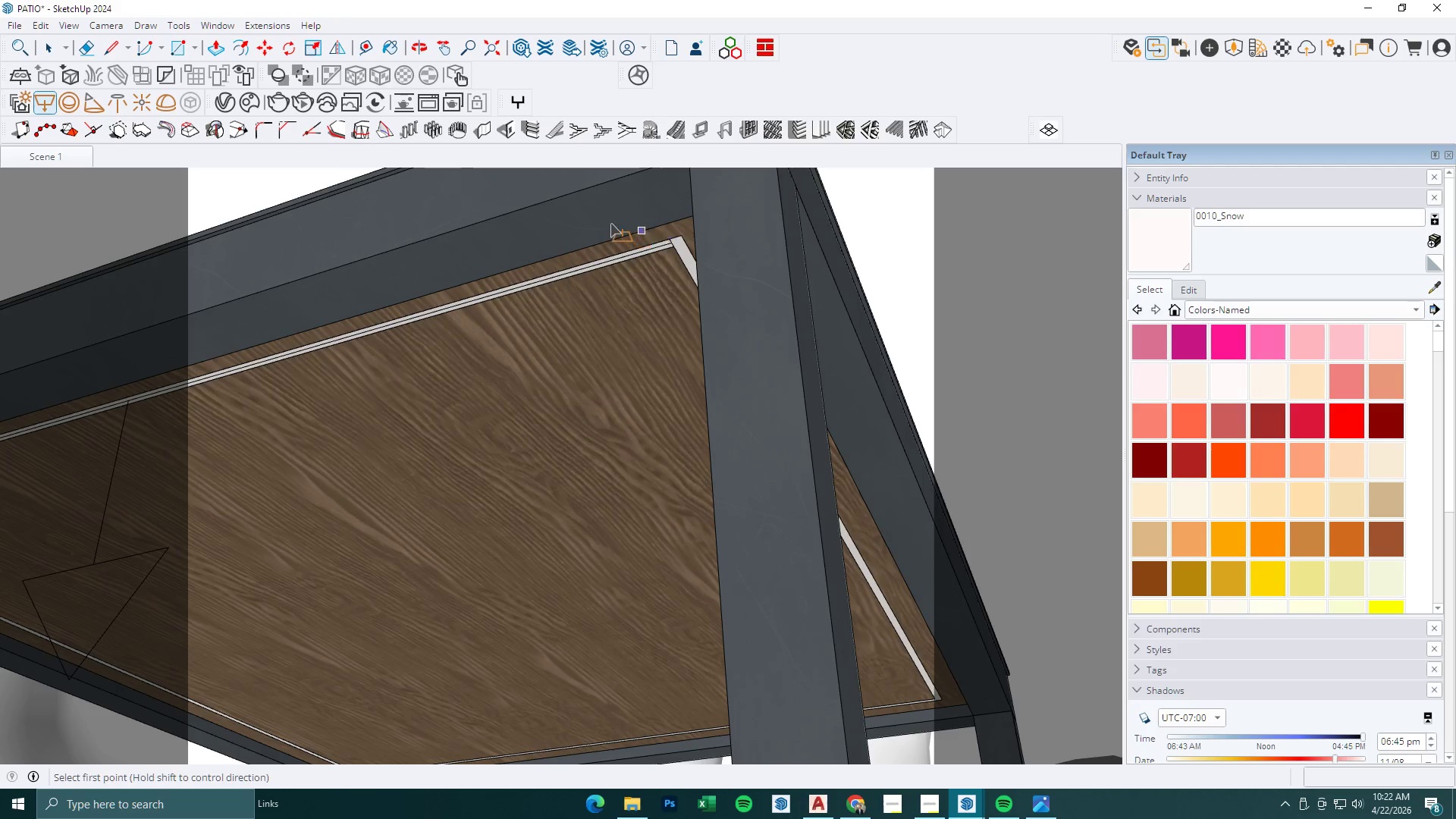 
scroll: coordinate [610, 228], scroll_direction: down, amount: 3.0
 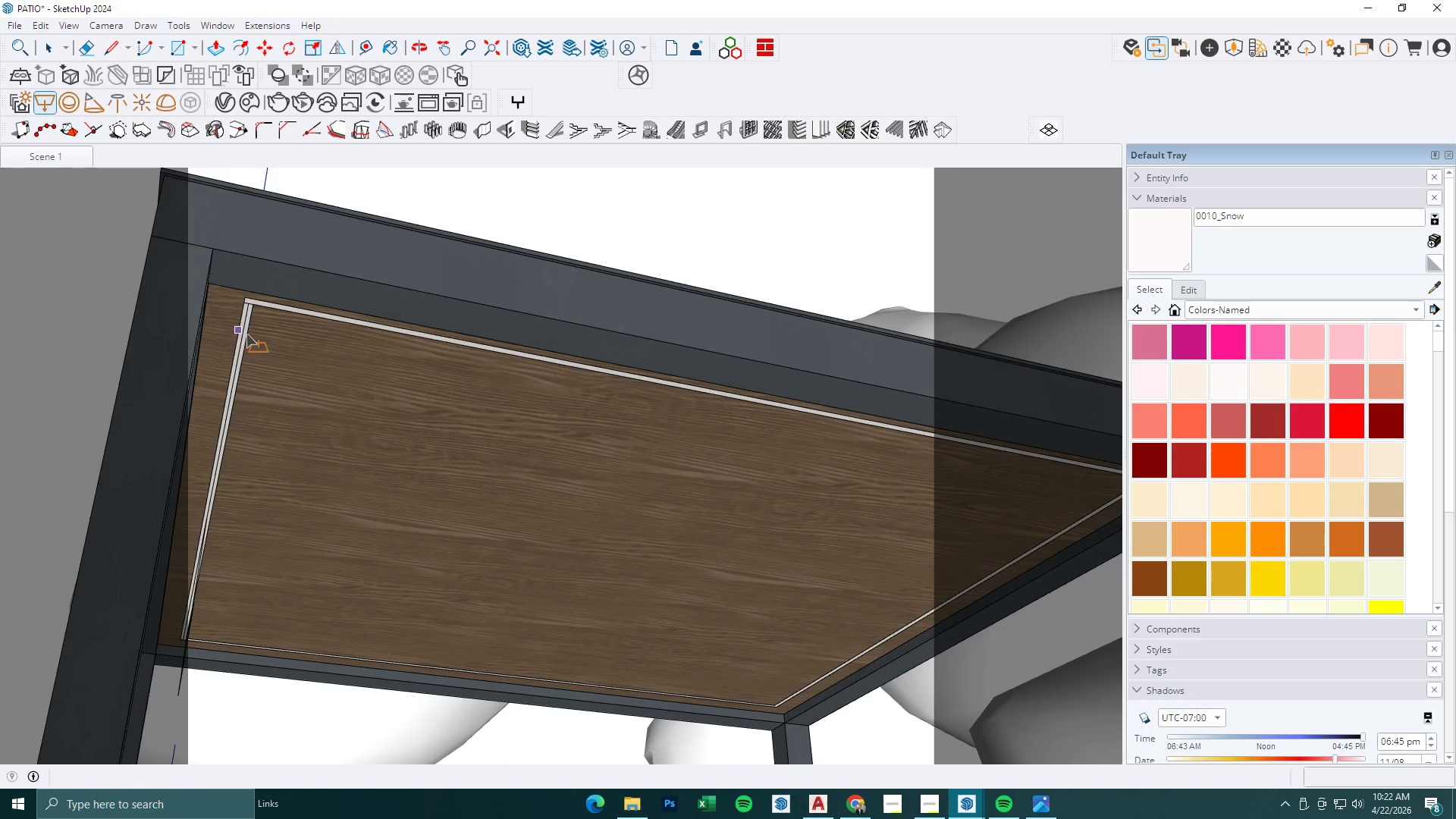 
key(Space)
 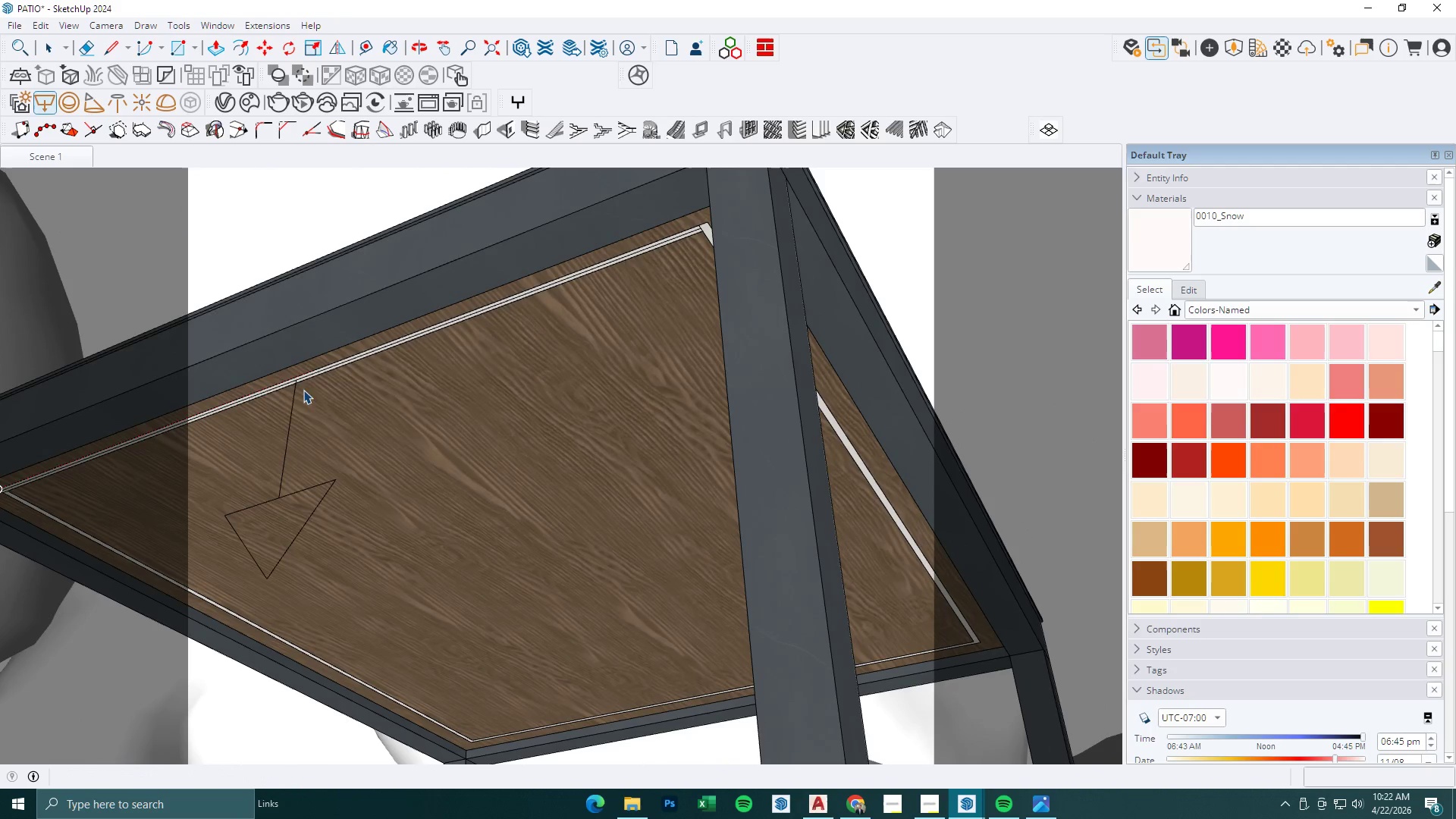 
key(Escape)
 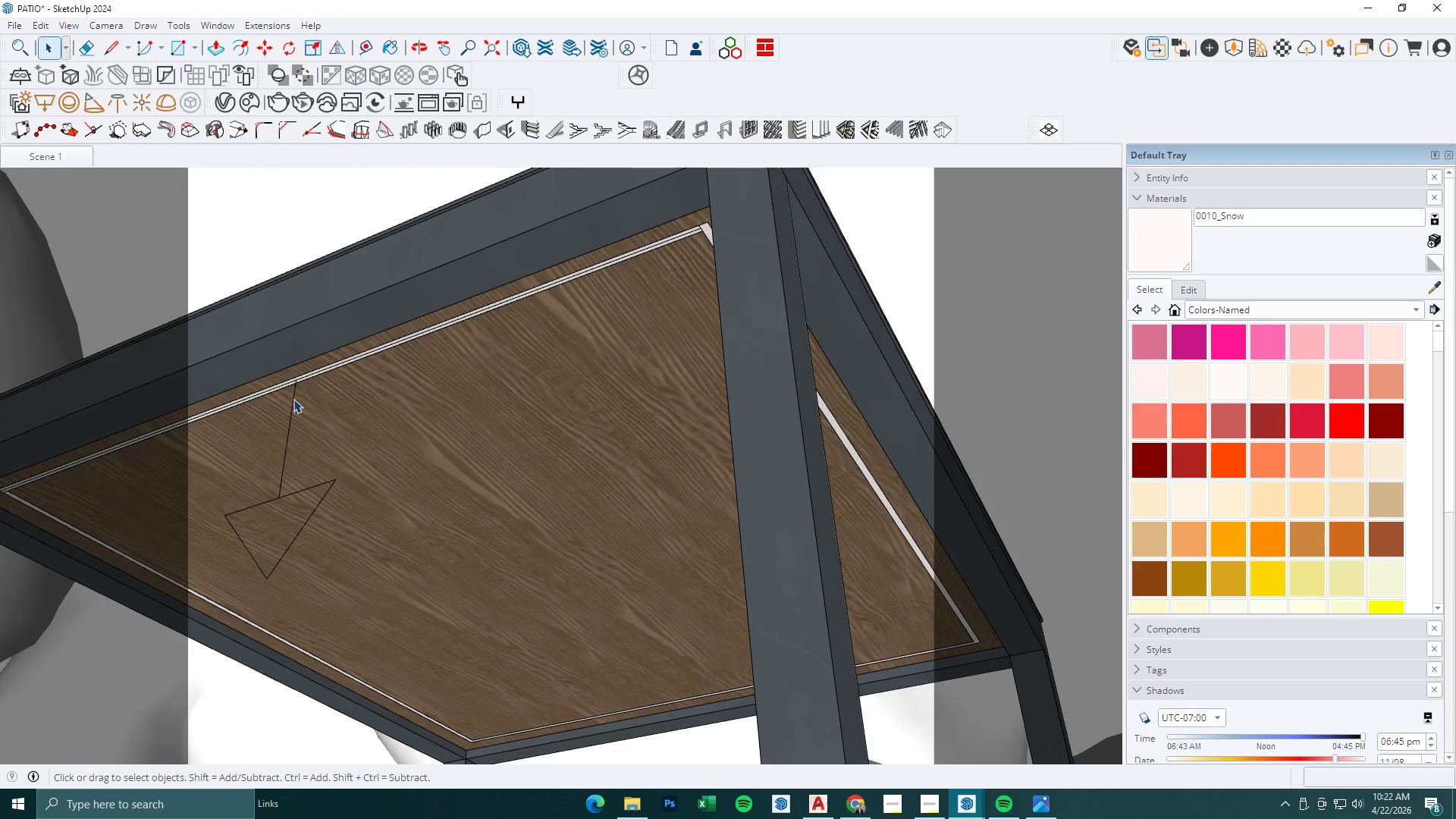 
left_click([296, 400])
 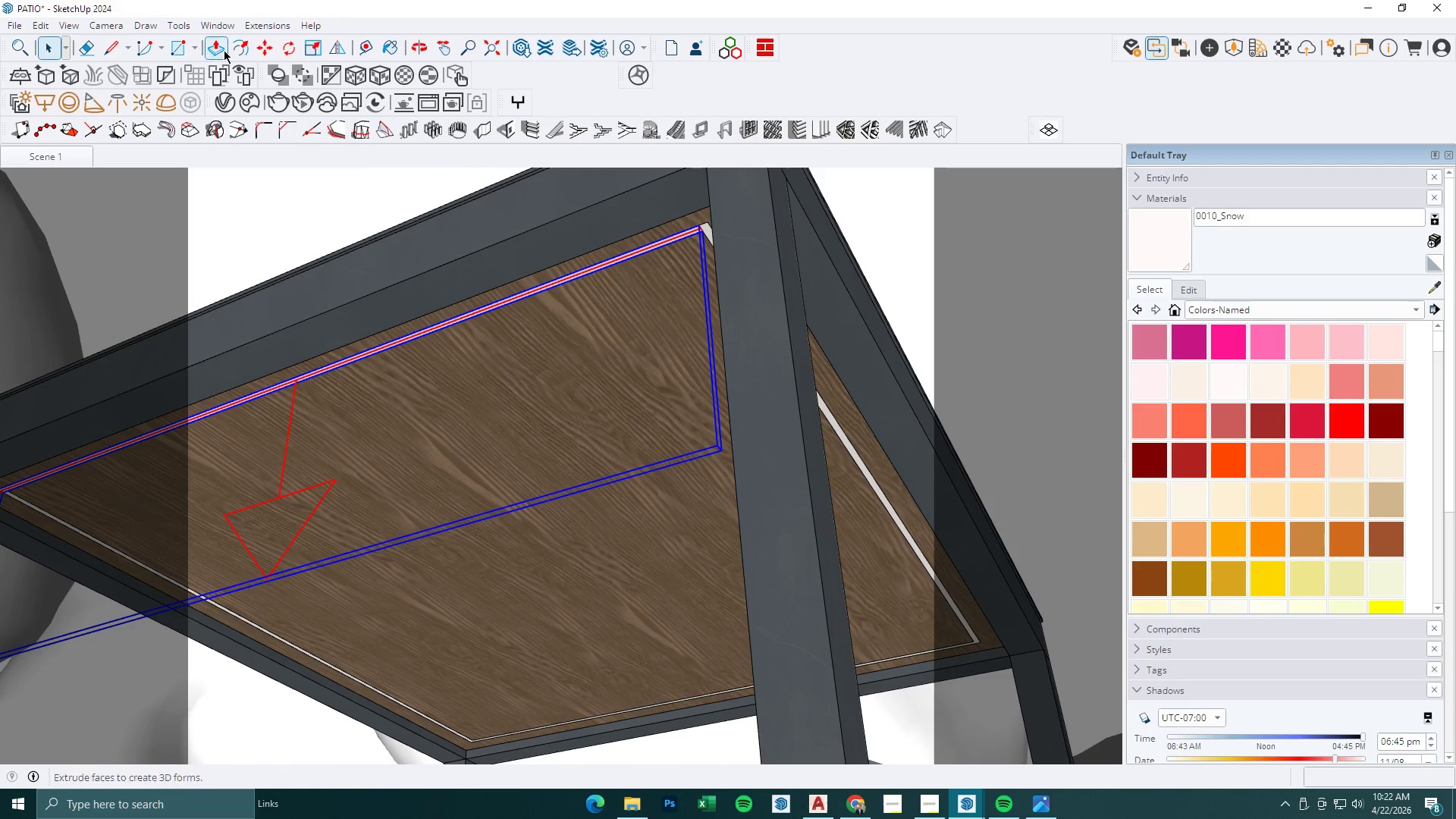 
left_click([283, 48])
 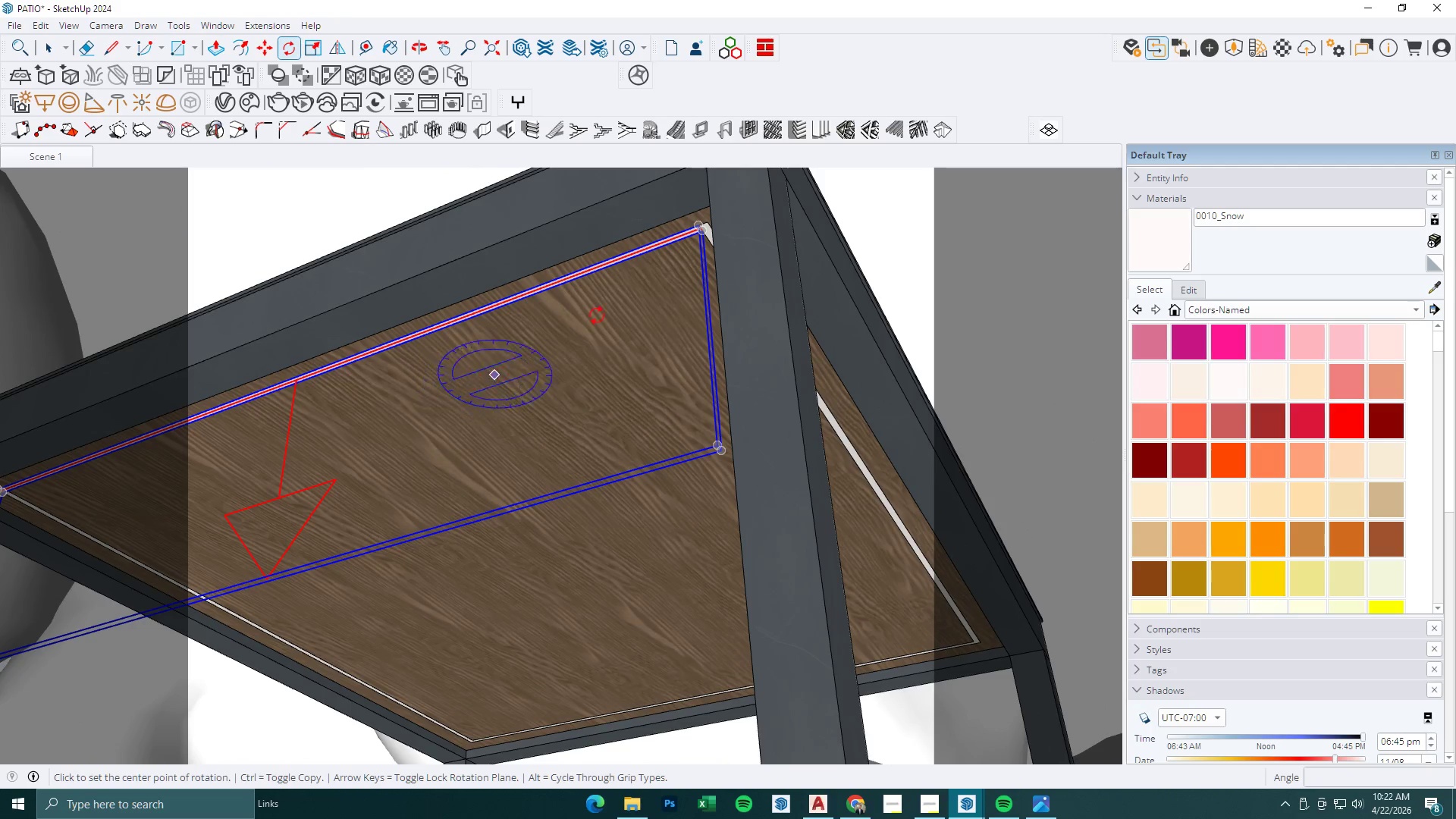 
key(Space)
 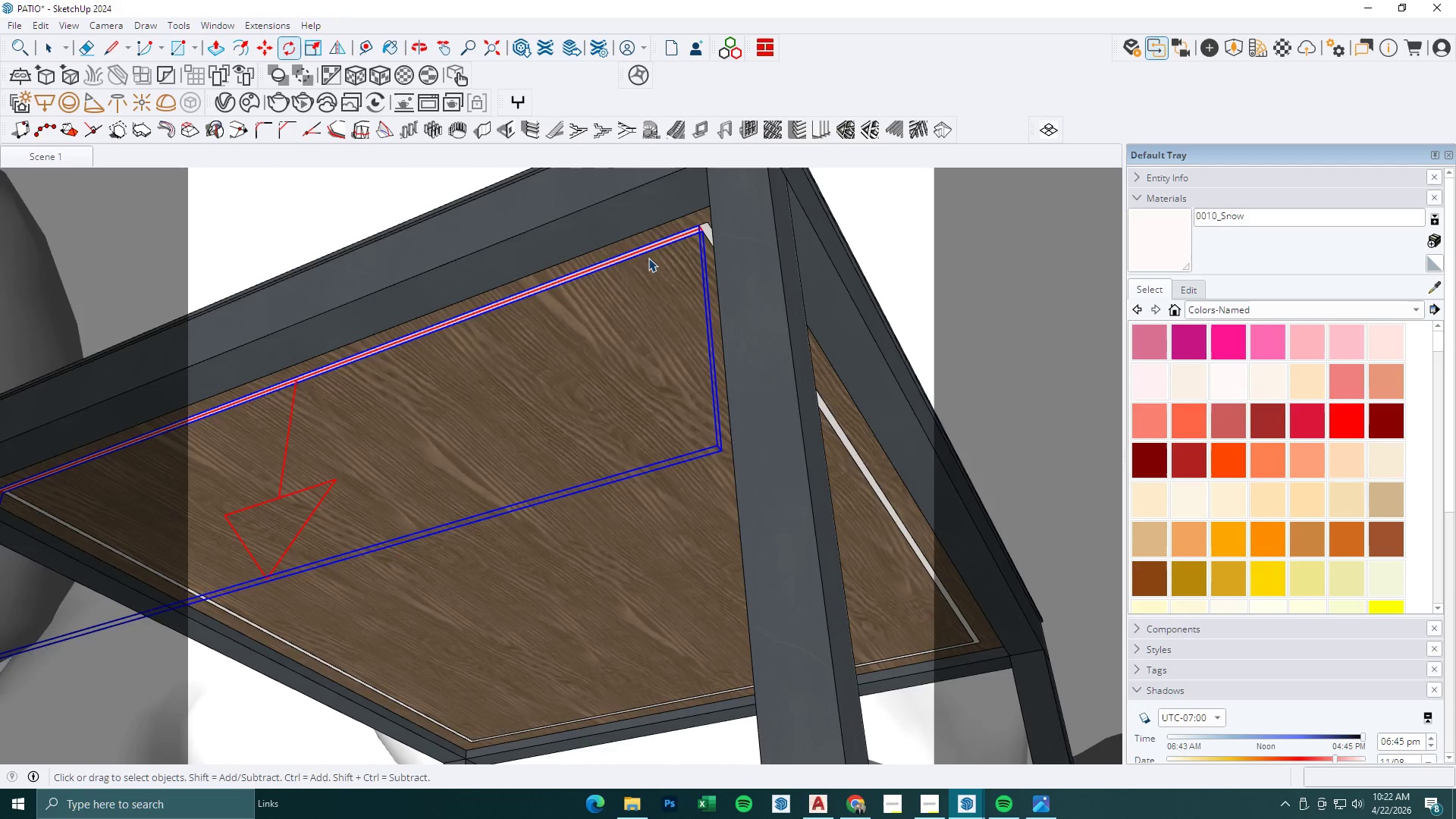 
key(M)
 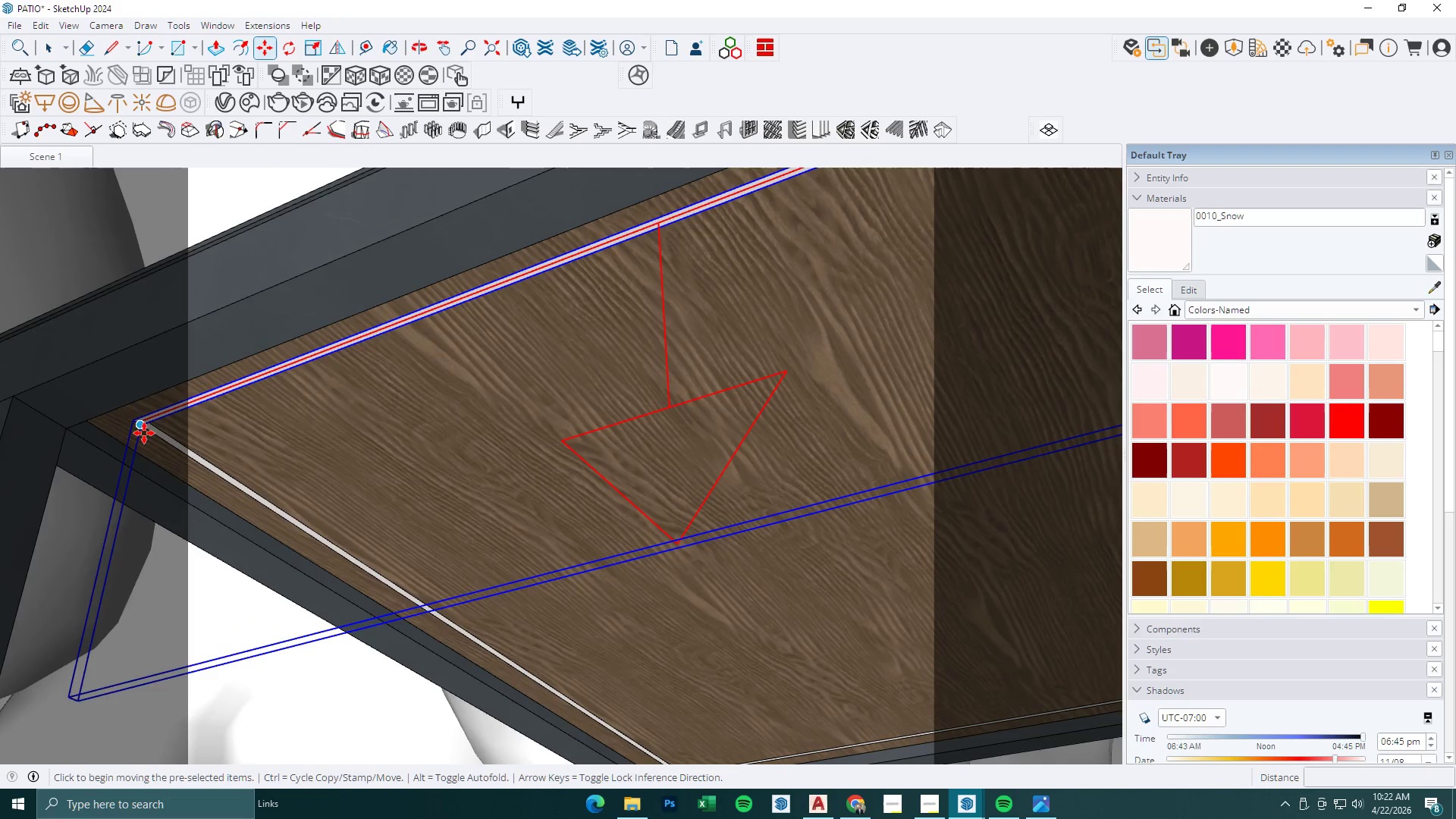 
scroll: coordinate [147, 440], scroll_direction: up, amount: 3.0
 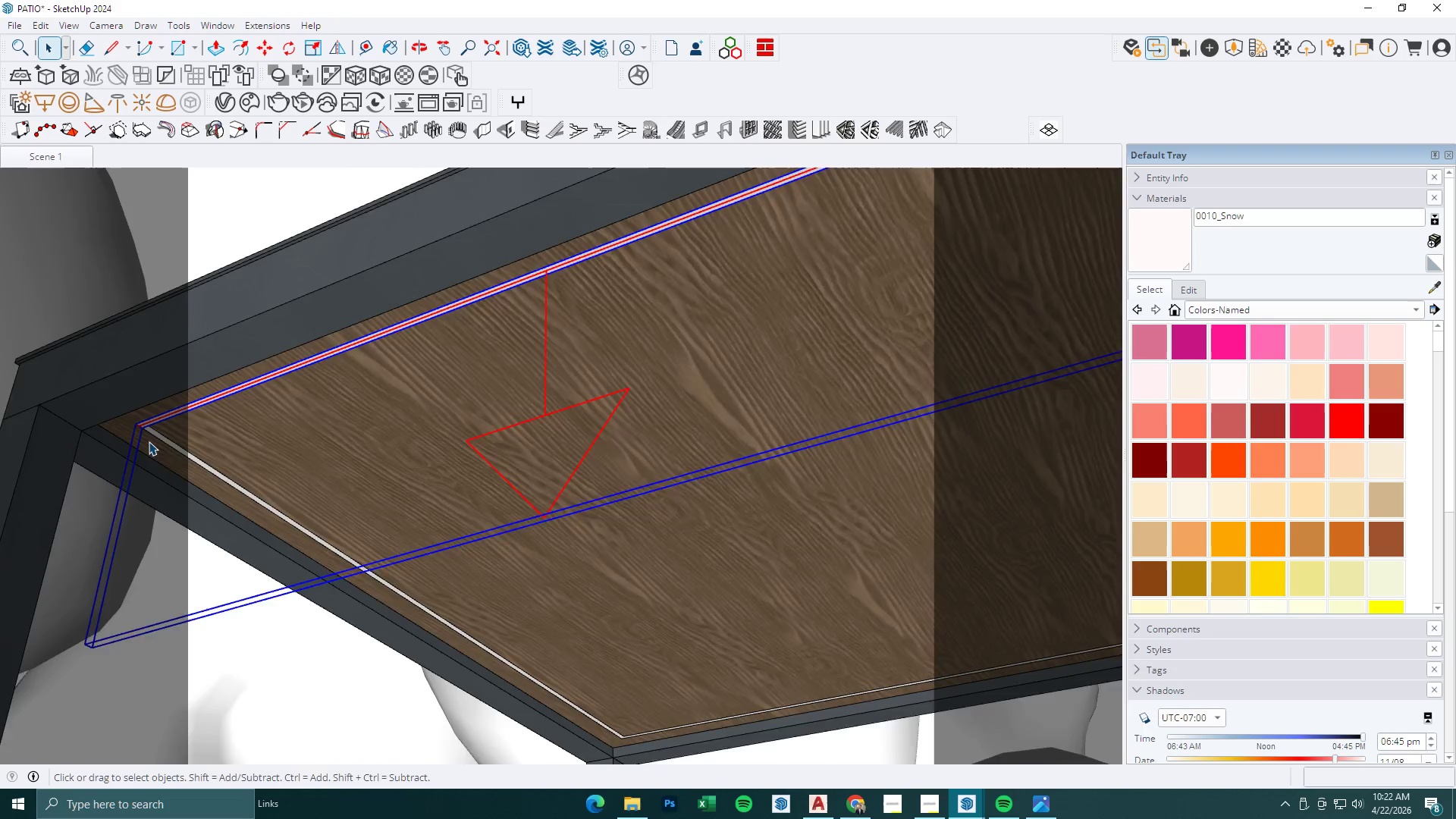 
left_click([144, 433])
 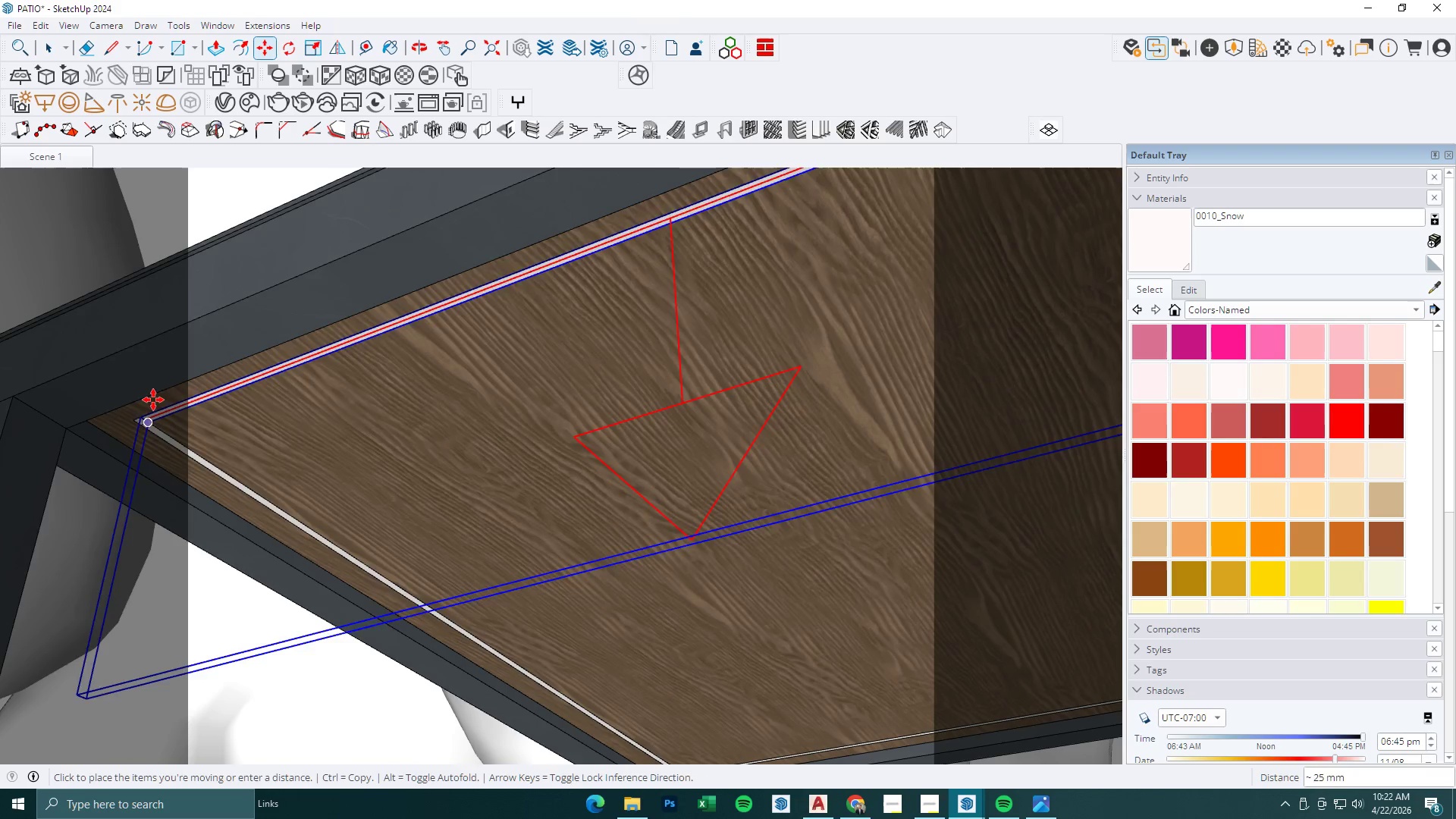 
key(Control+ControlLeft)
 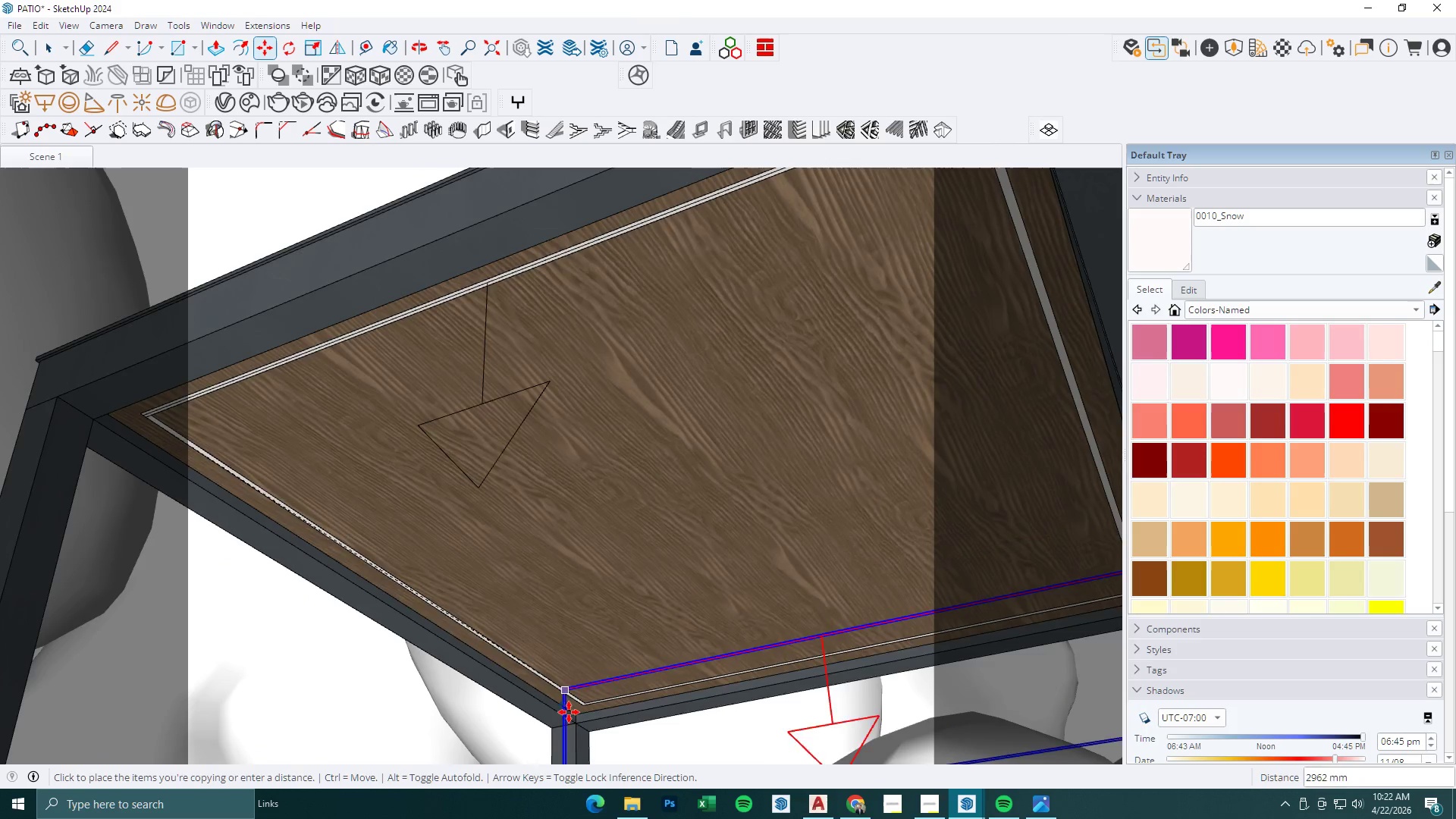 
scroll: coordinate [164, 400], scroll_direction: down, amount: 5.0
 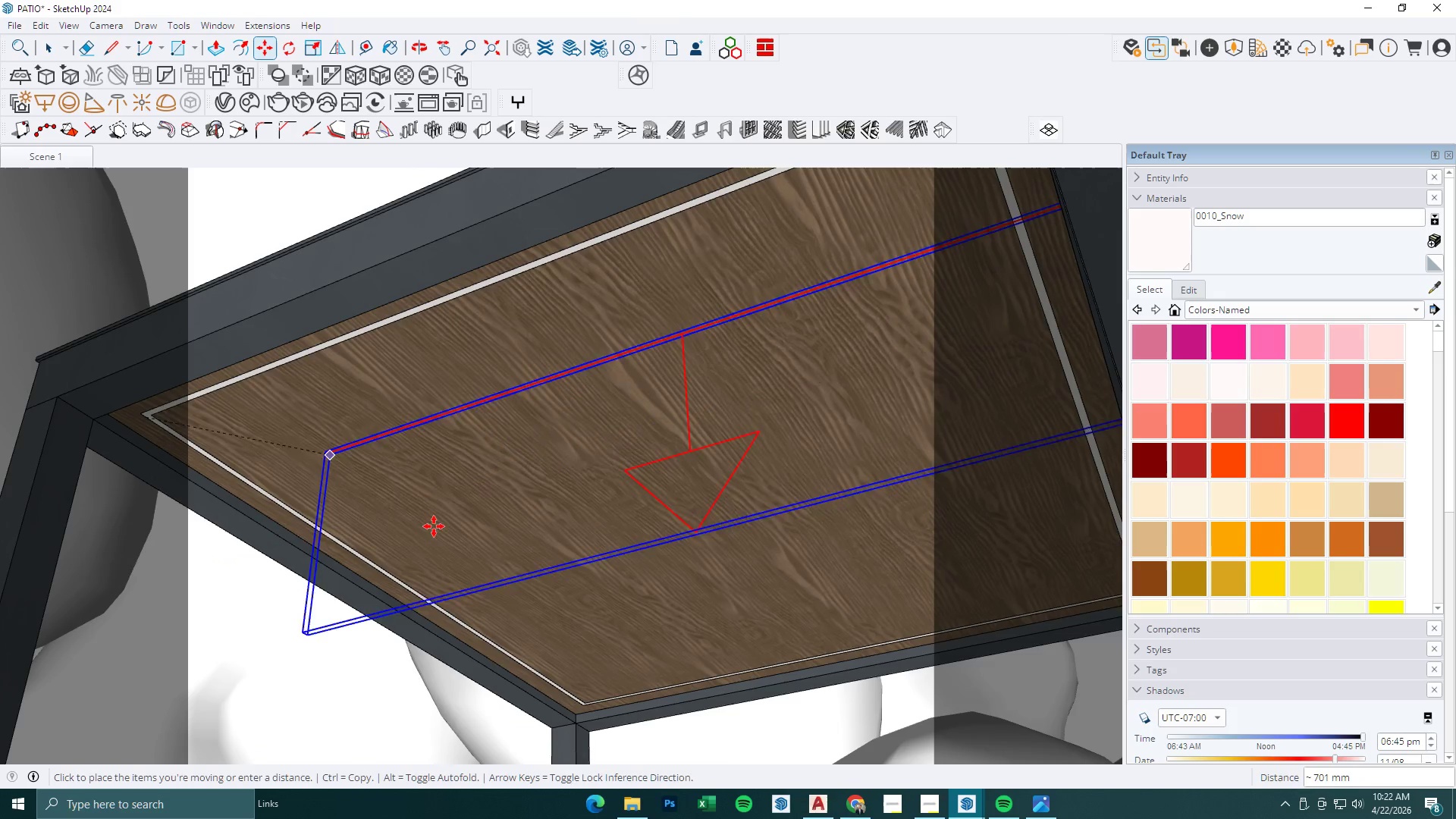 
scroll: coordinate [574, 706], scroll_direction: up, amount: 10.0
 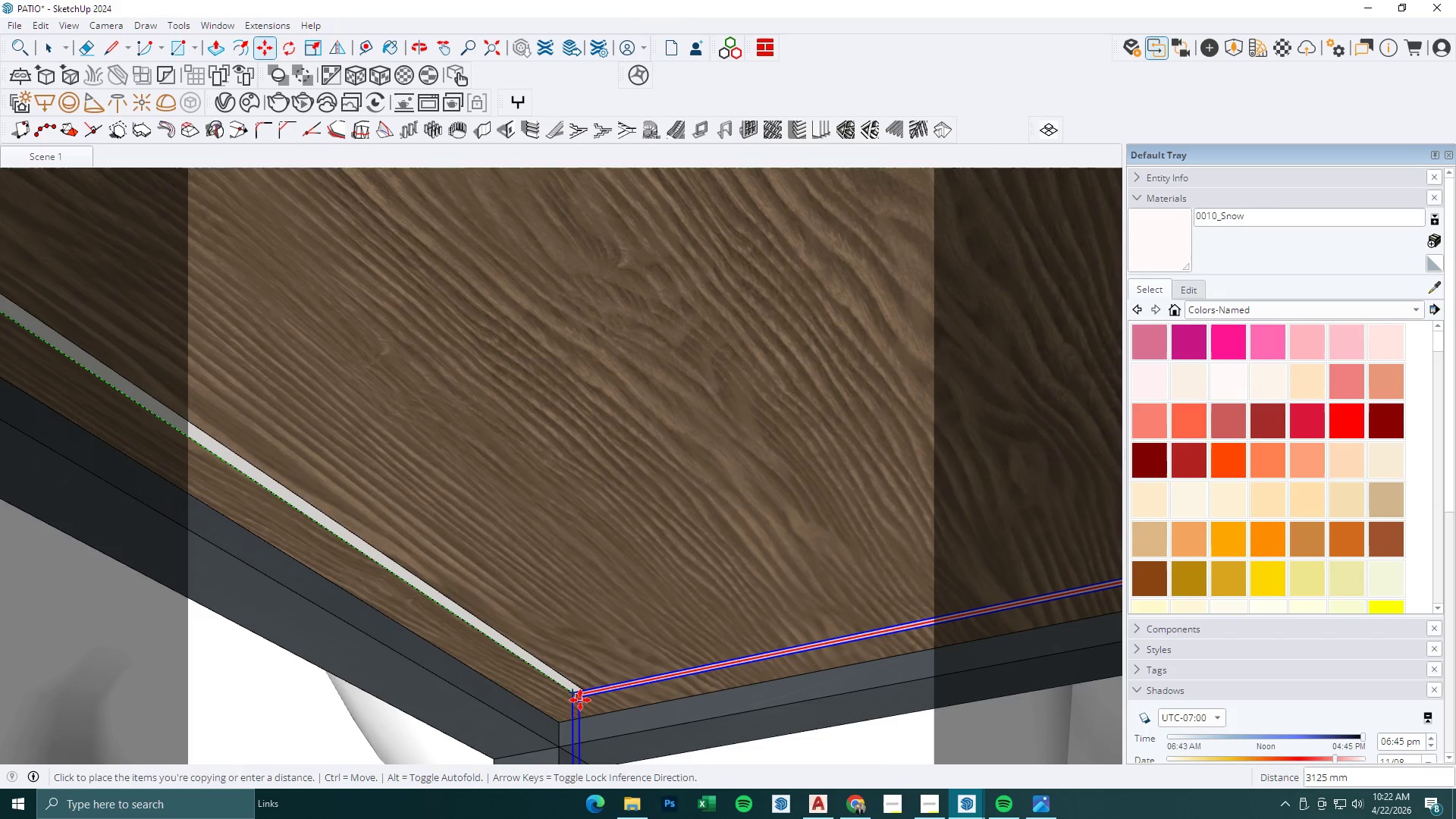 
left_click([580, 699])
 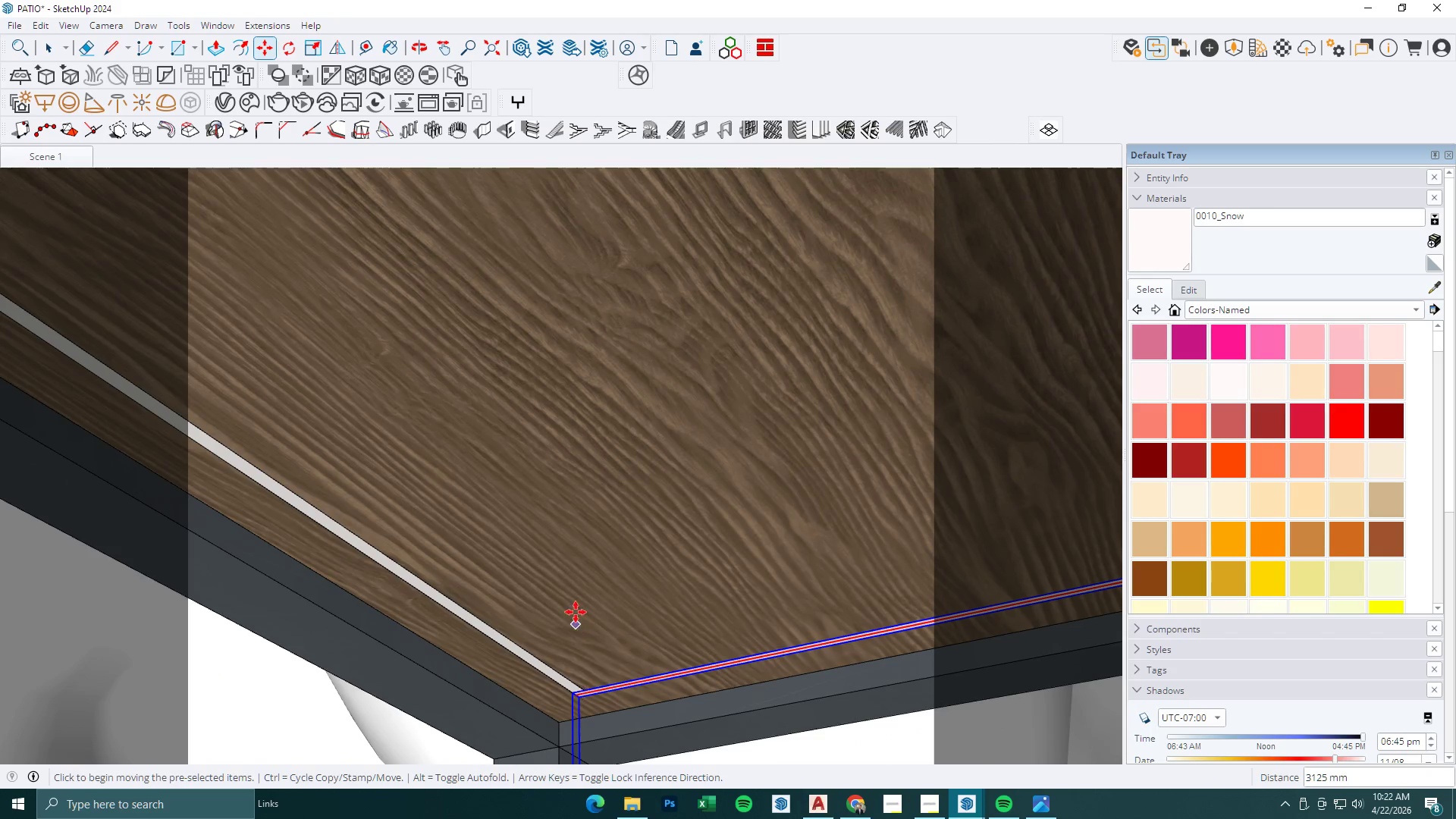 
left_click([613, 605])
 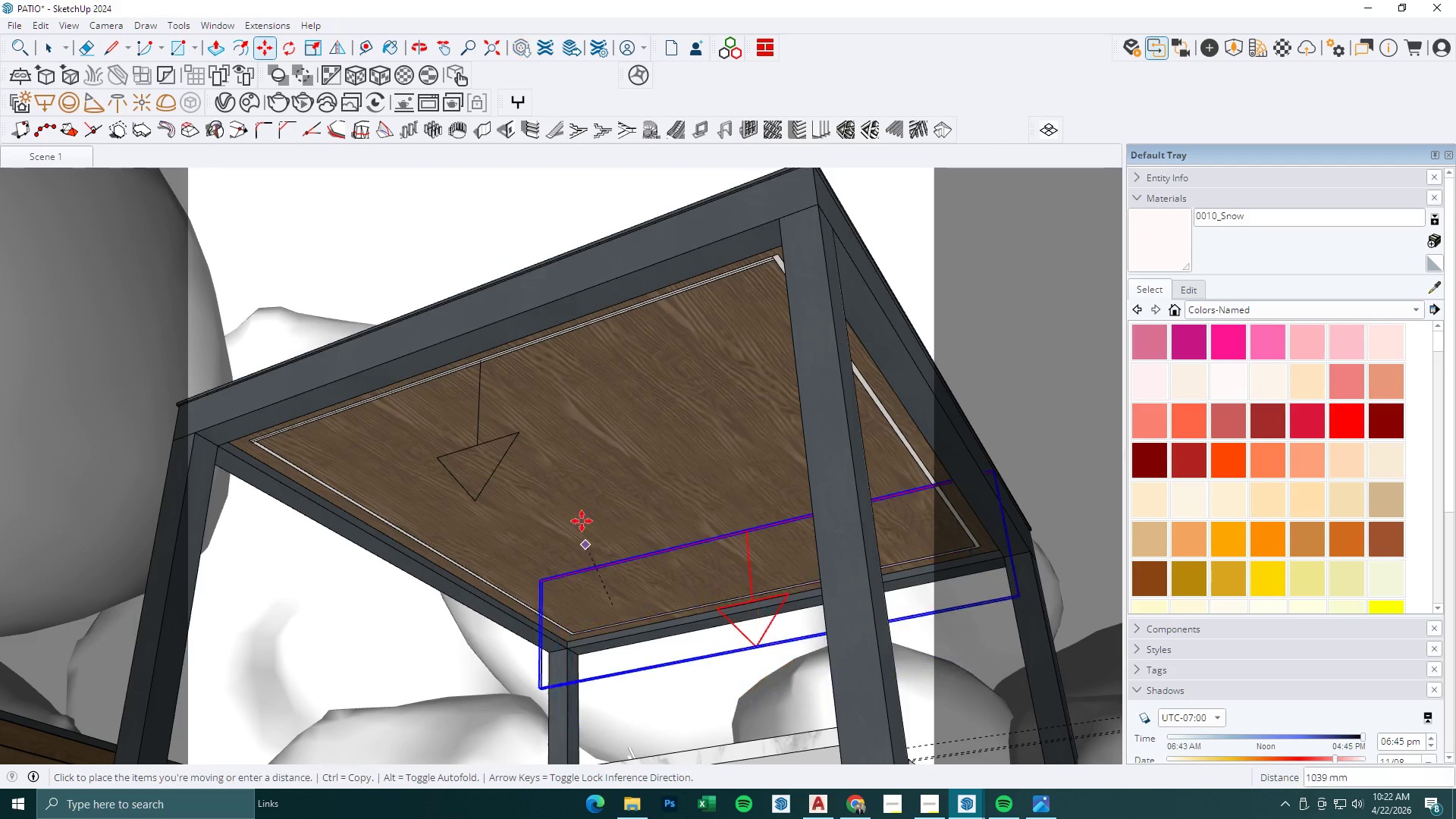 
scroll: coordinate [562, 622], scroll_direction: down, amount: 14.0
 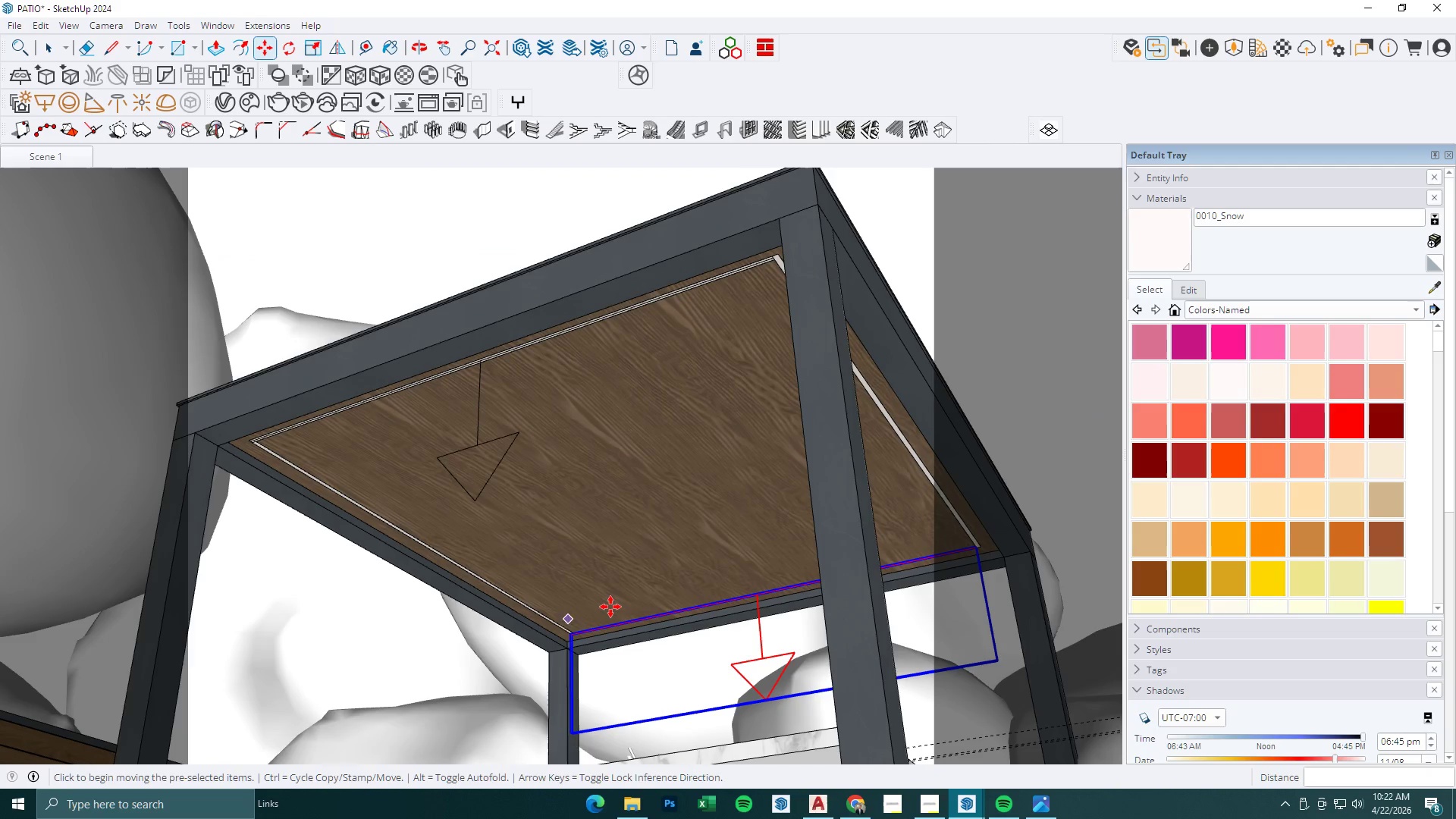 
key(Control+ControlLeft)
 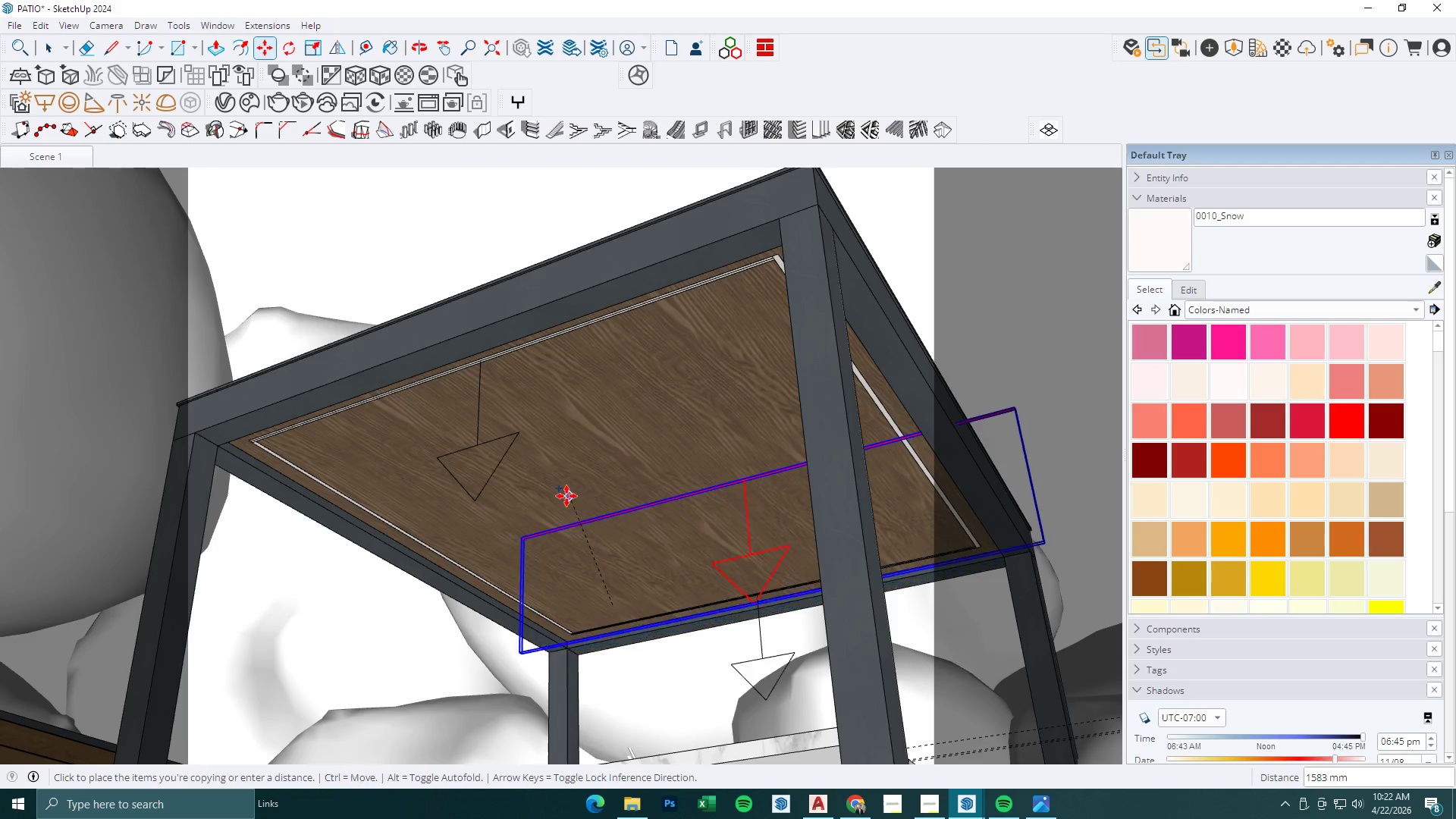 
left_click([566, 495])
 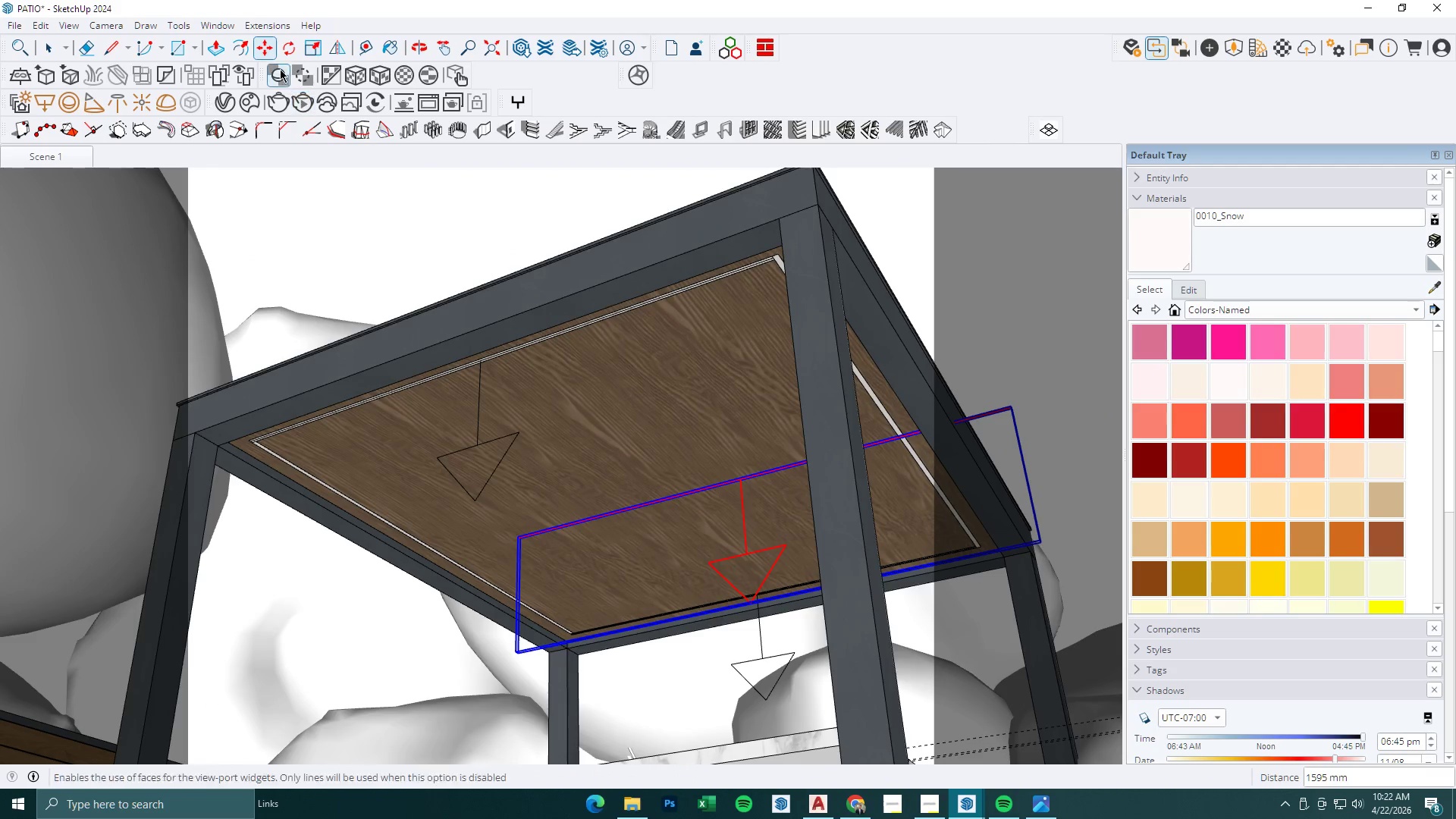 
left_click([290, 48])
 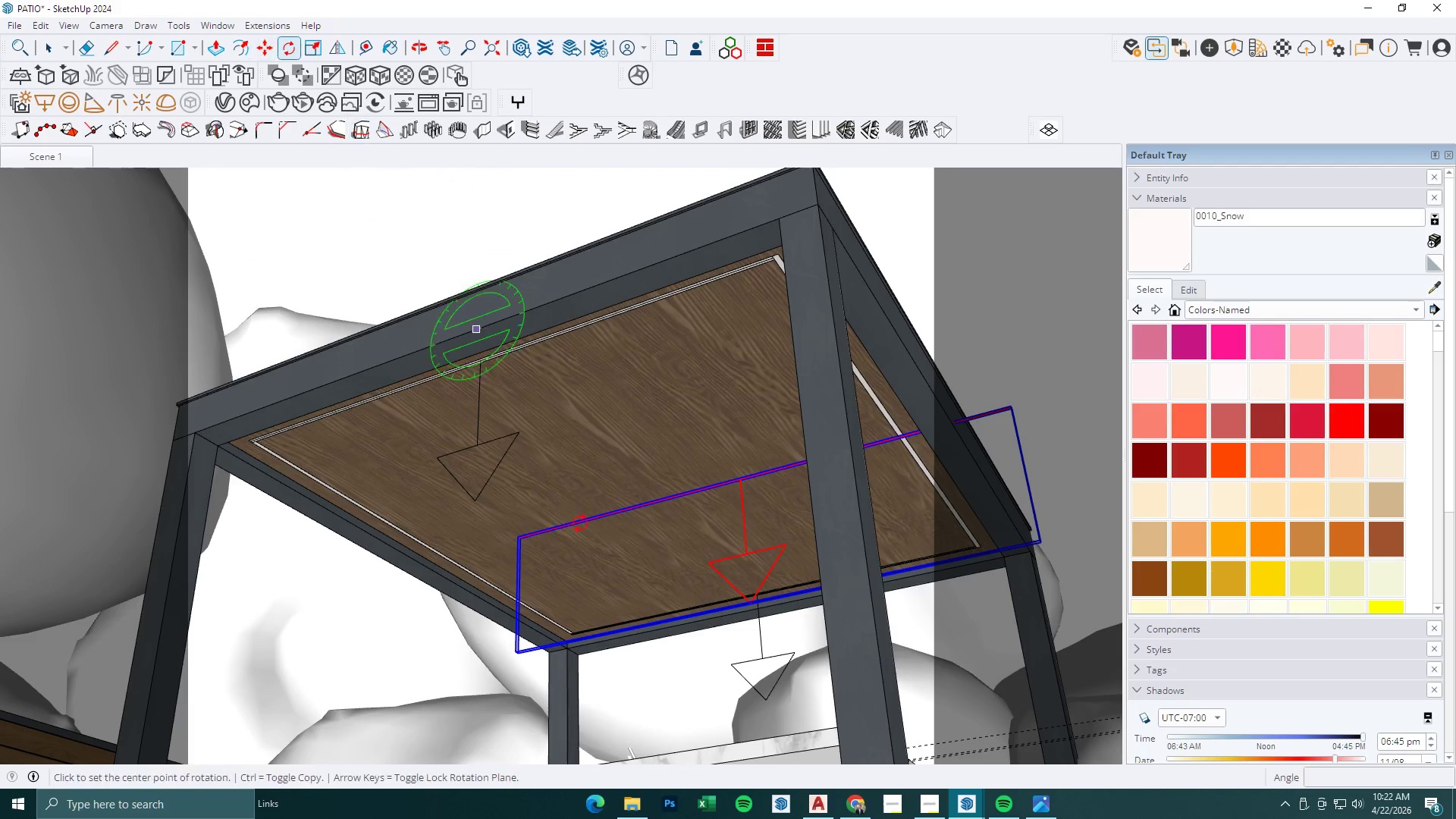 
left_click([560, 460])
 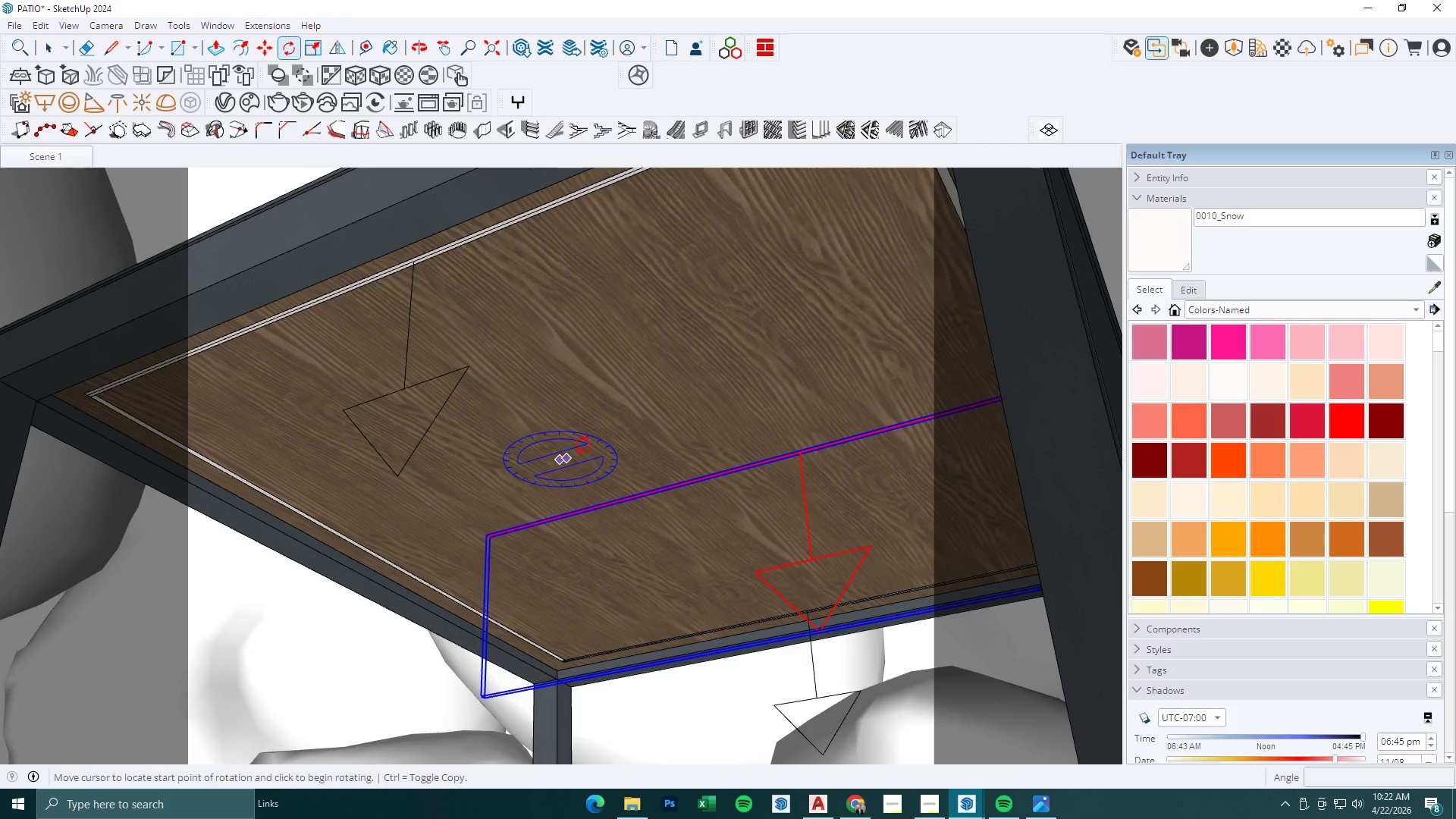 
scroll: coordinate [605, 543], scroll_direction: up, amount: 3.0
 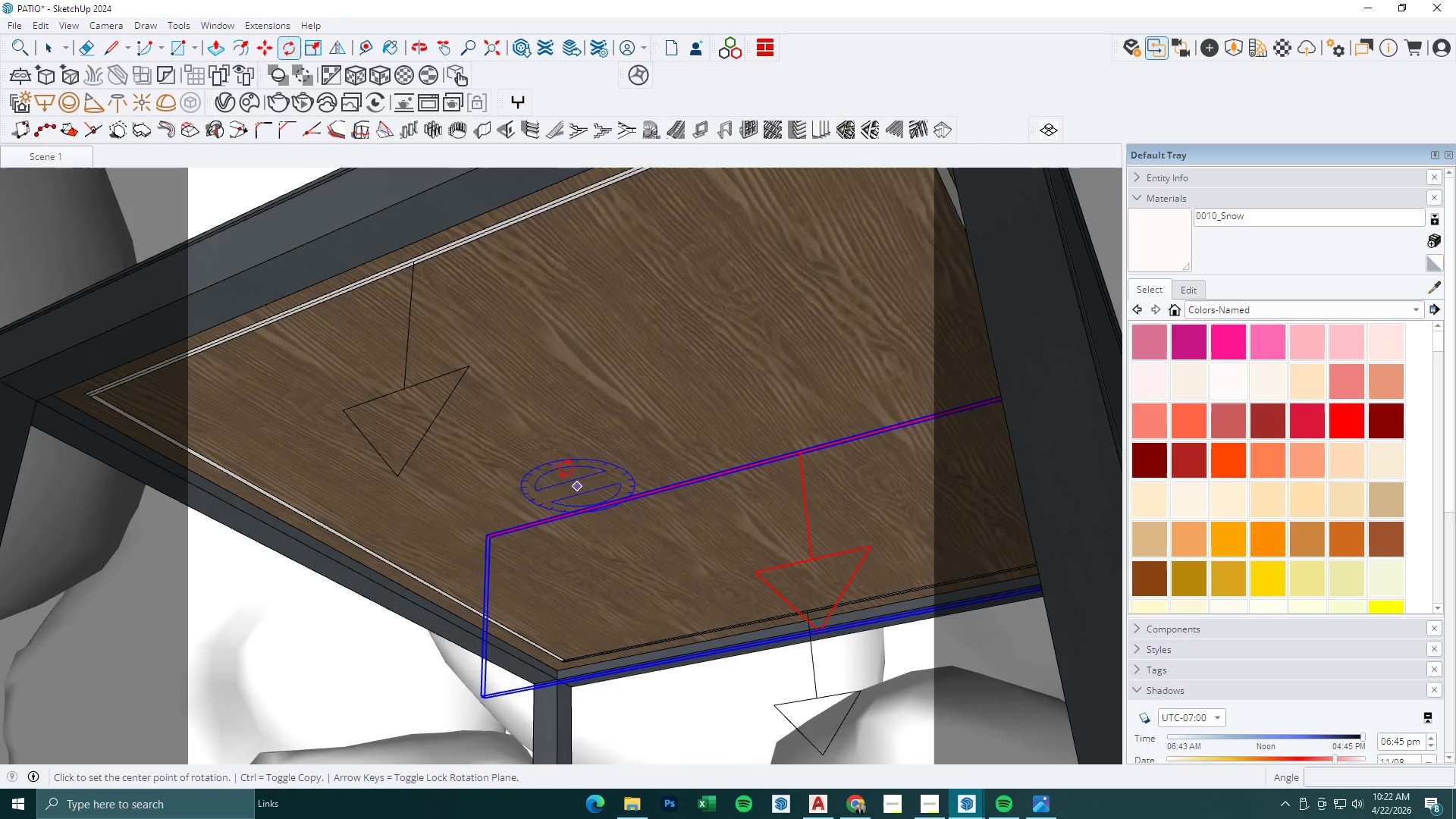 
double_click([583, 444])
 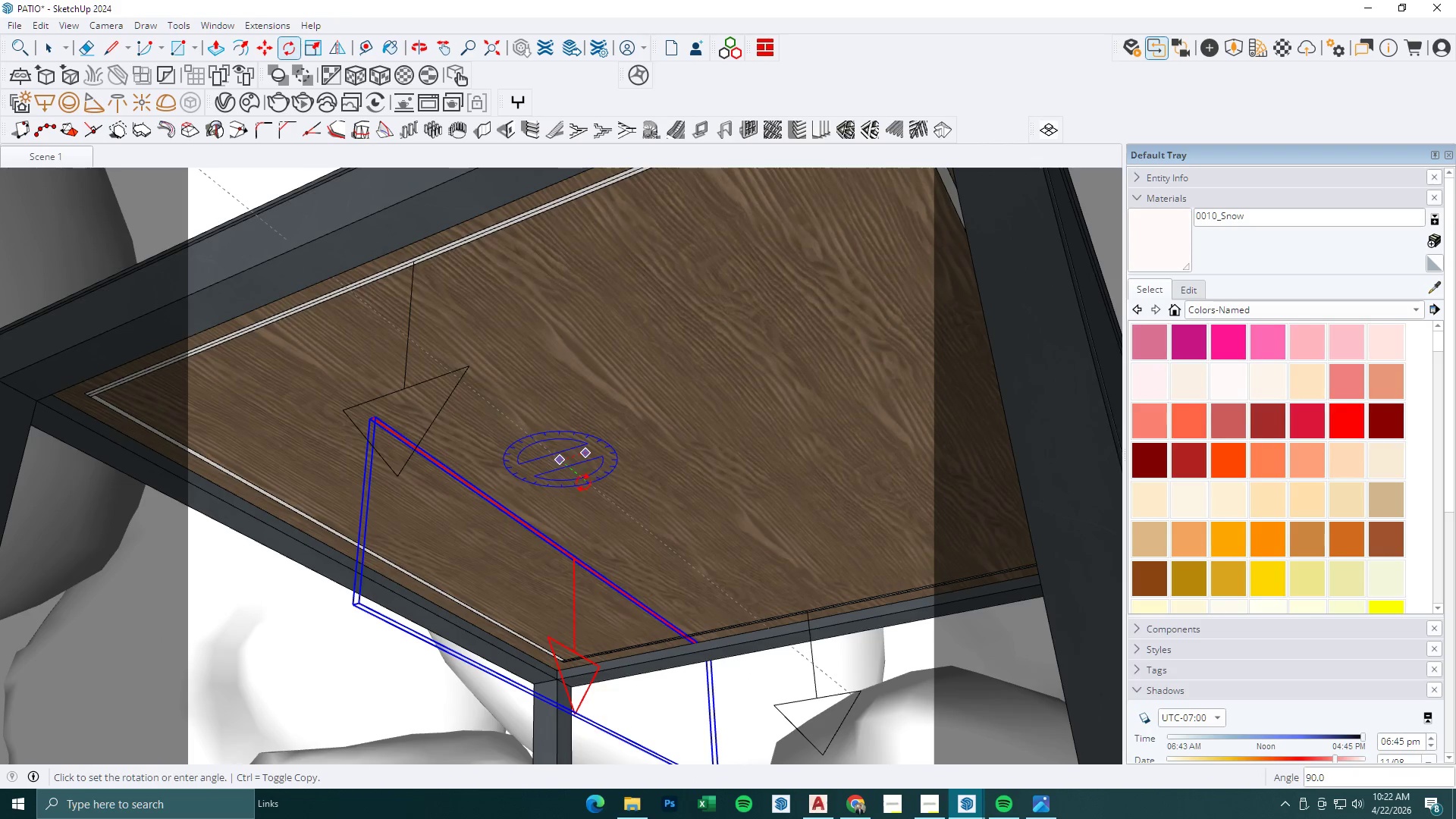 
left_click([583, 484])
 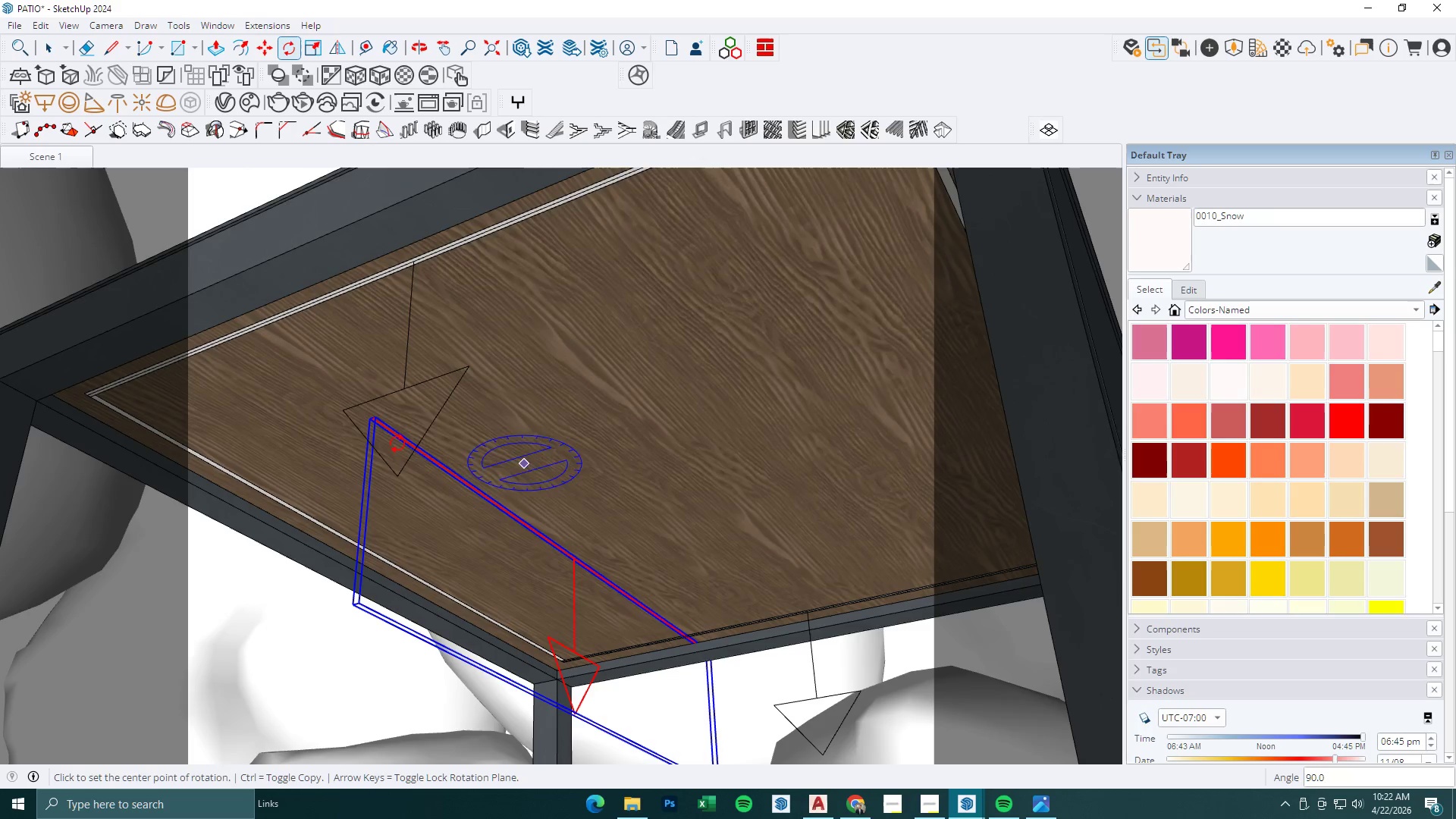 
scroll: coordinate [137, 416], scroll_direction: up, amount: 9.0
 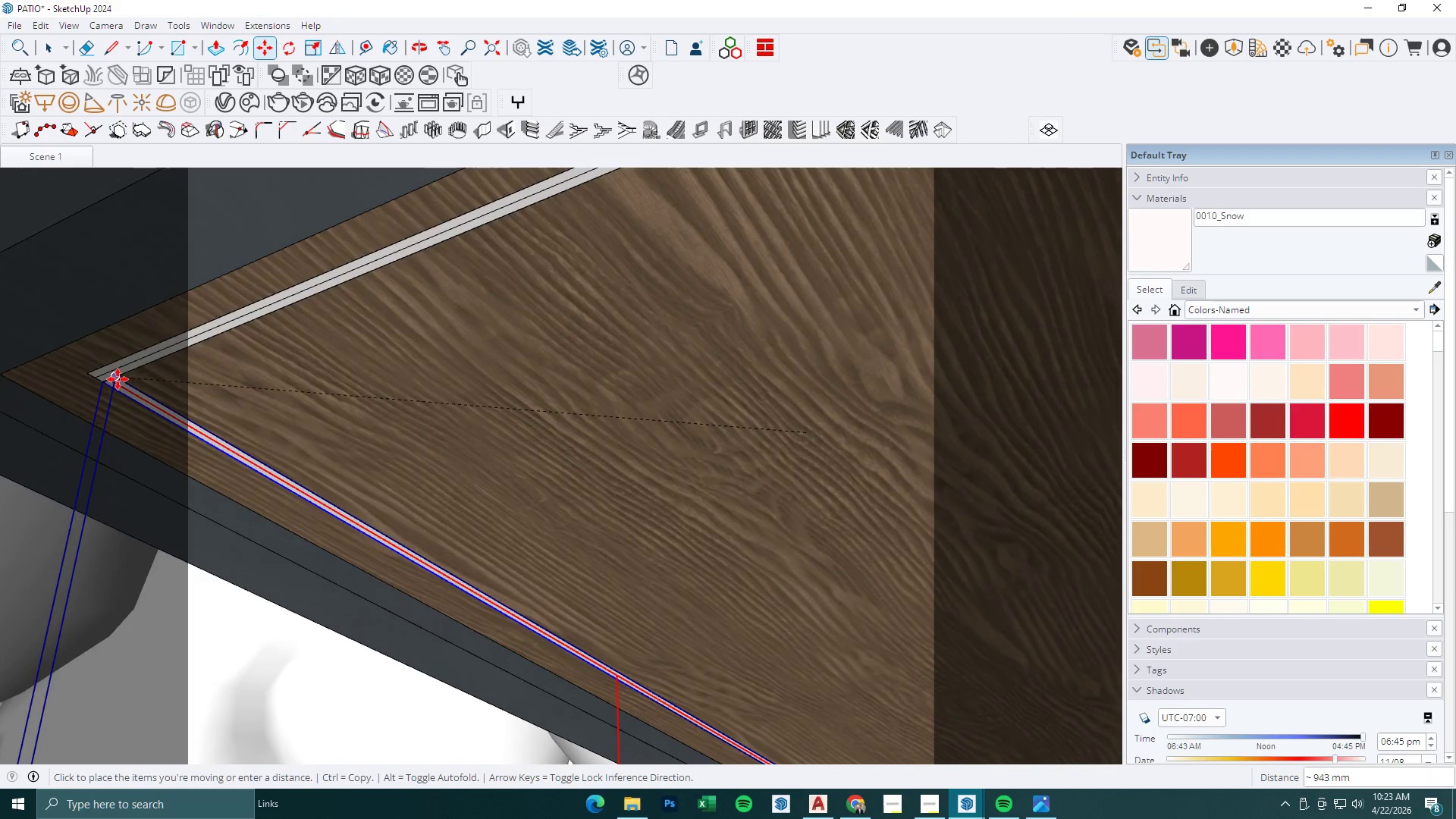 
left_click([117, 378])
 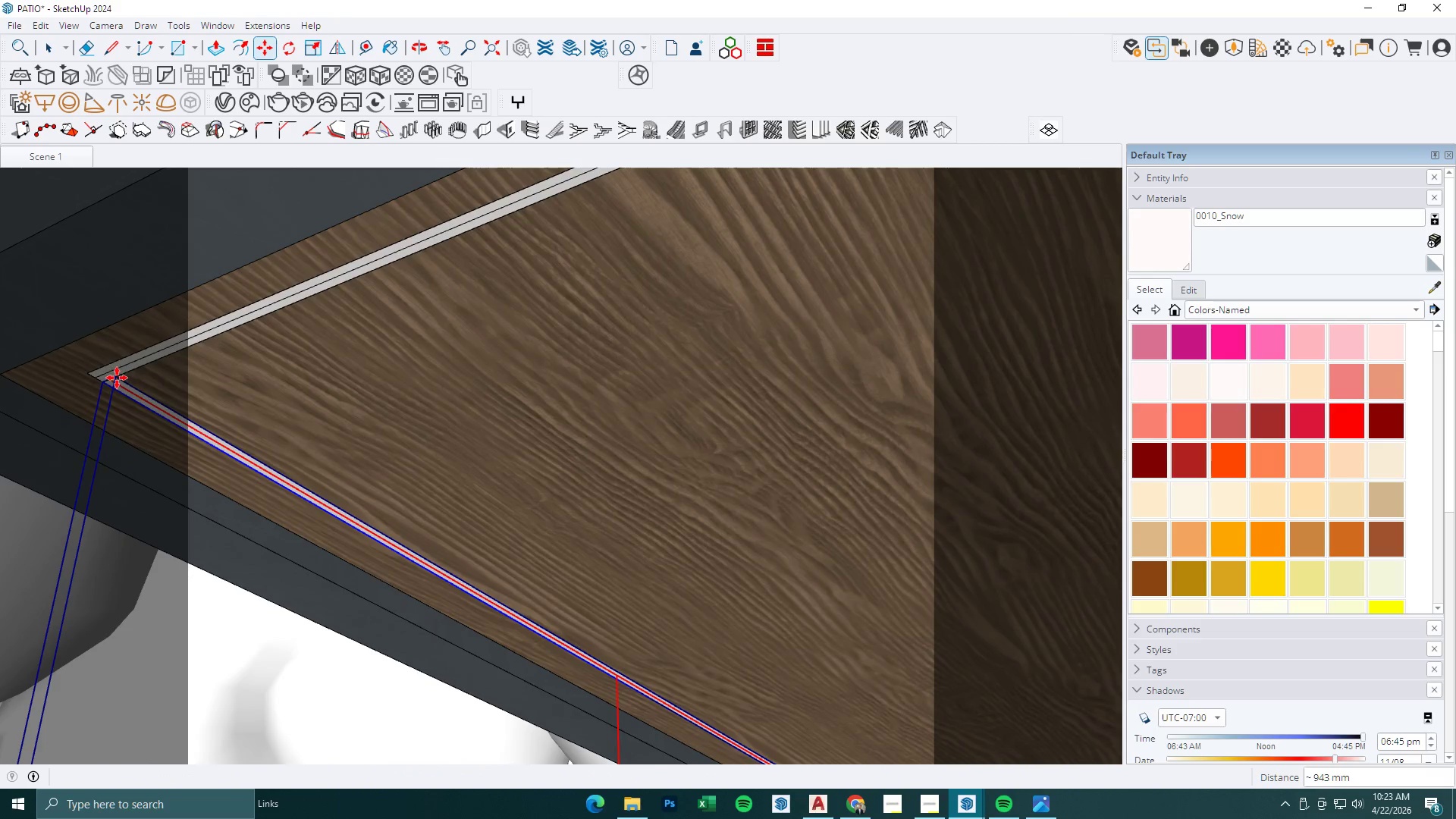 
key(S)
 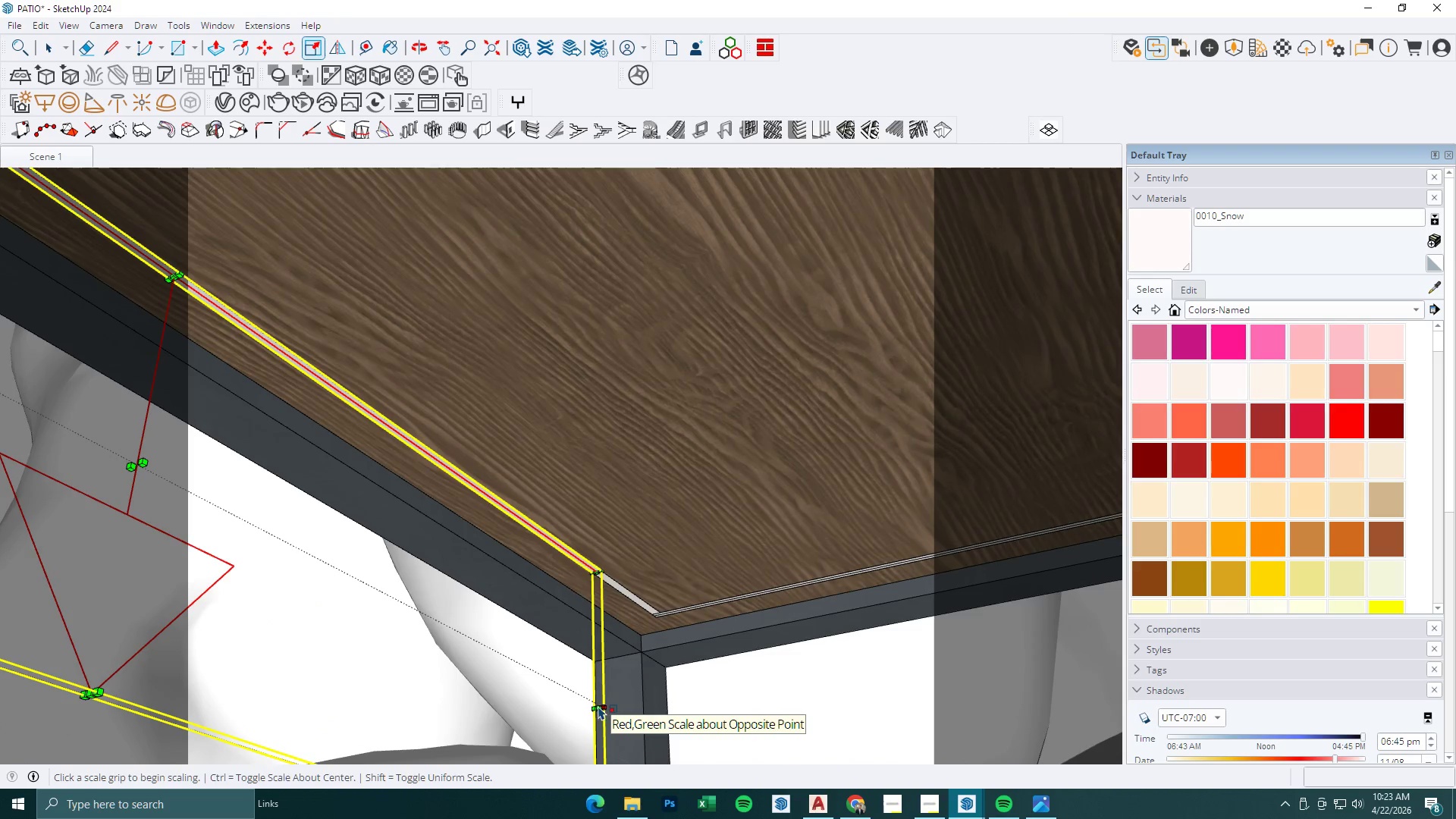 
scroll: coordinate [615, 739], scroll_direction: down, amount: 5.0
 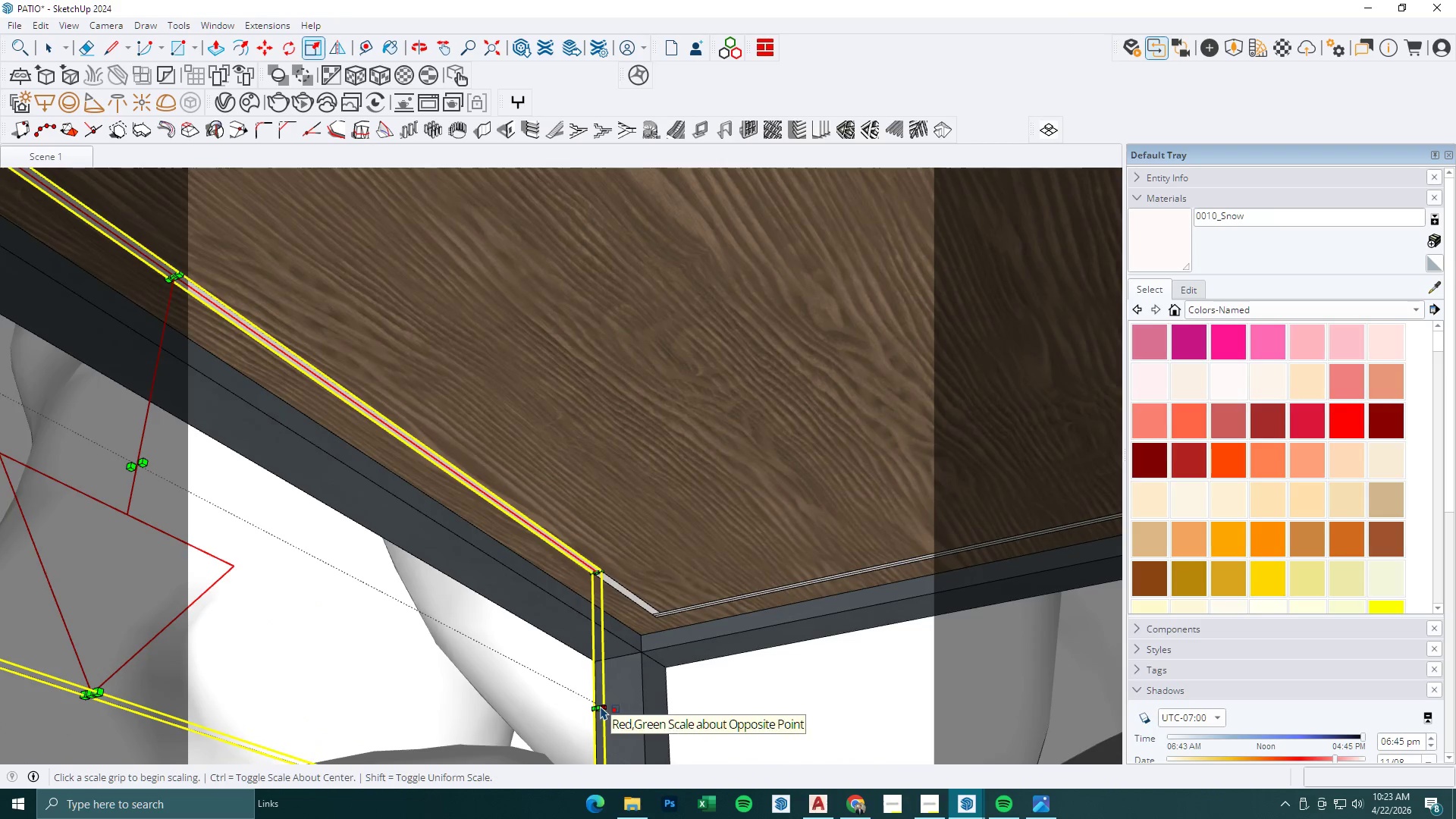 
left_click([595, 706])
 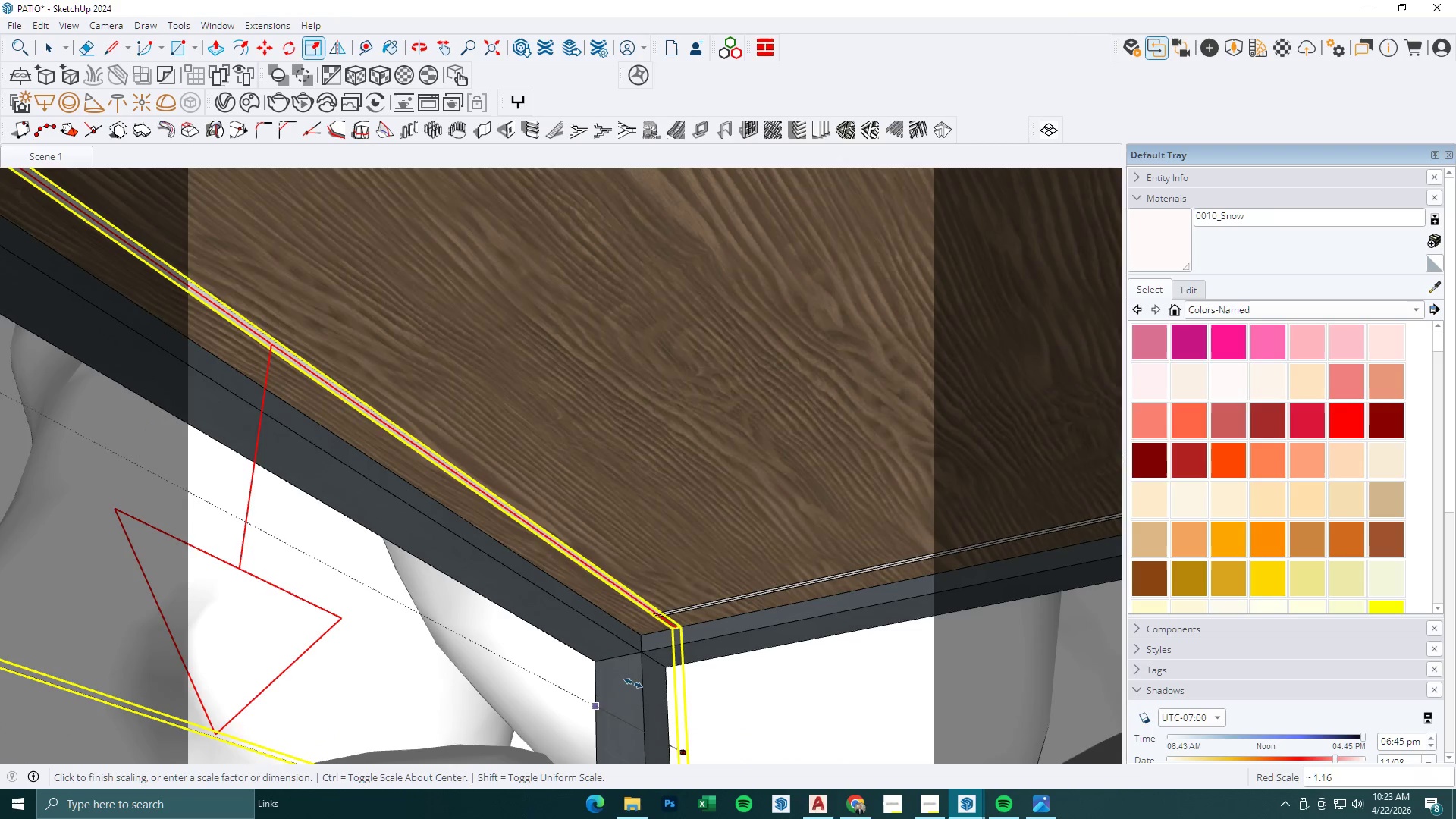 
scroll: coordinate [682, 624], scroll_direction: up, amount: 7.0
 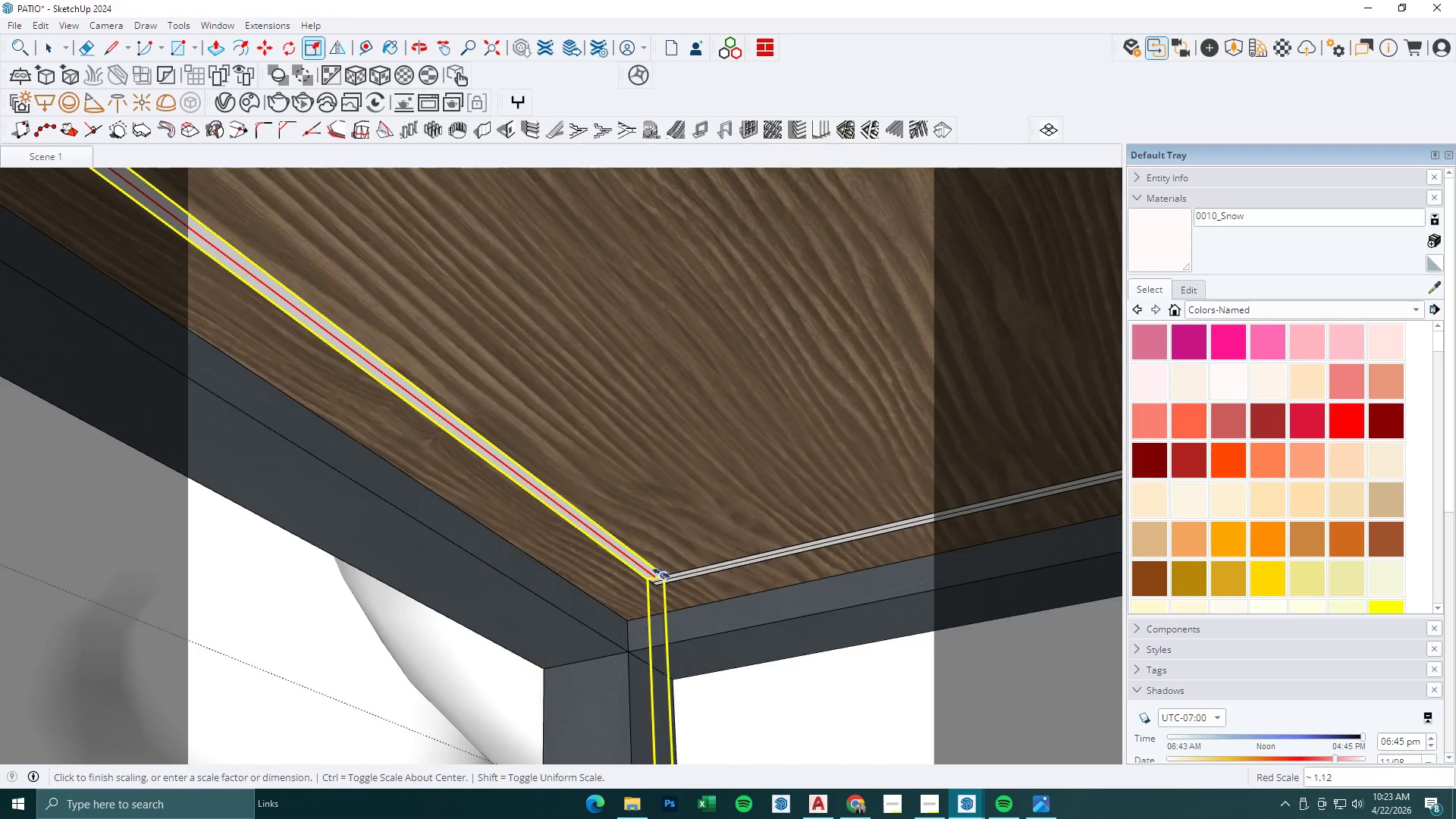 
left_click([661, 575])
 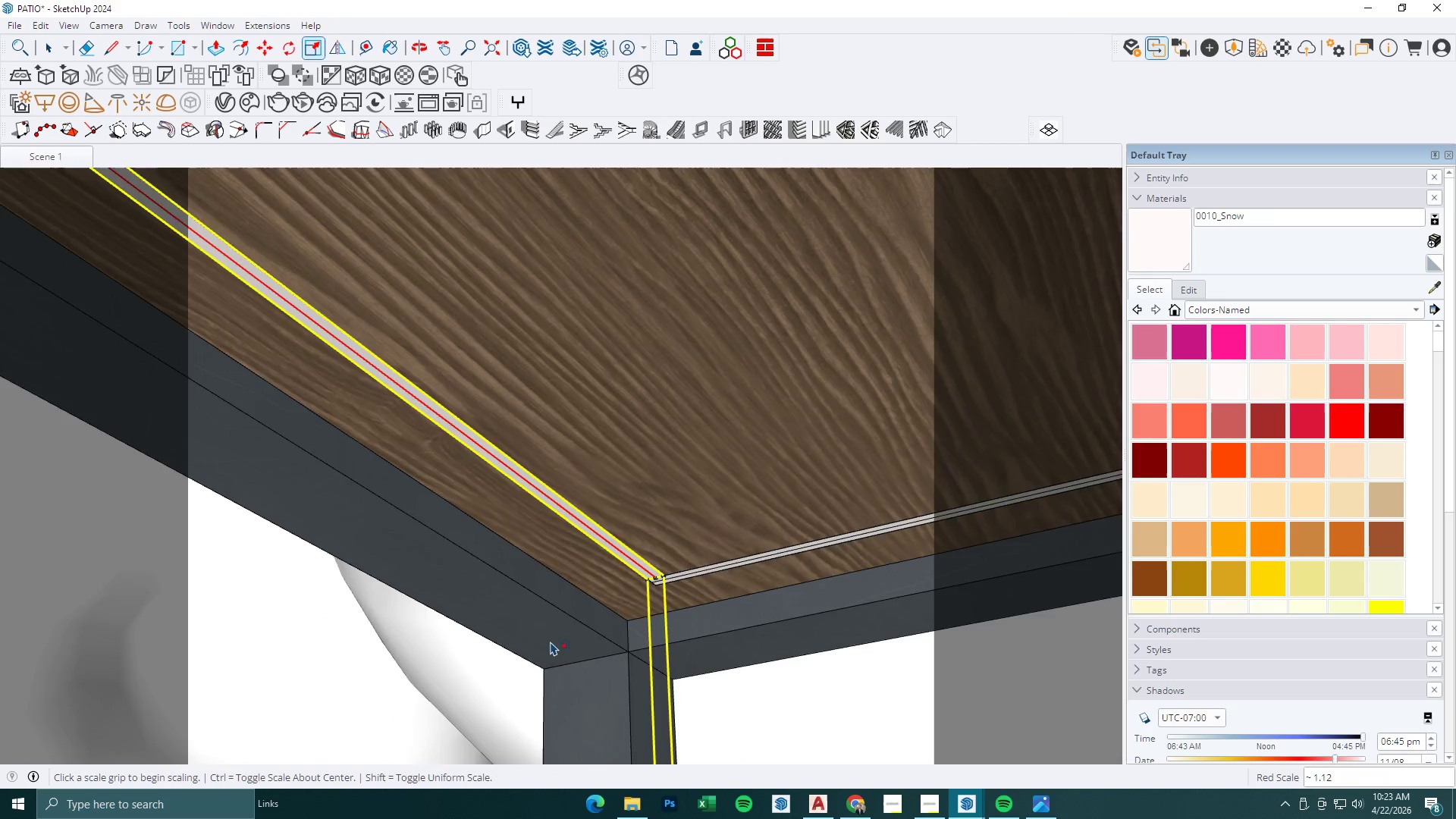 
scroll: coordinate [532, 668], scroll_direction: down, amount: 11.0
 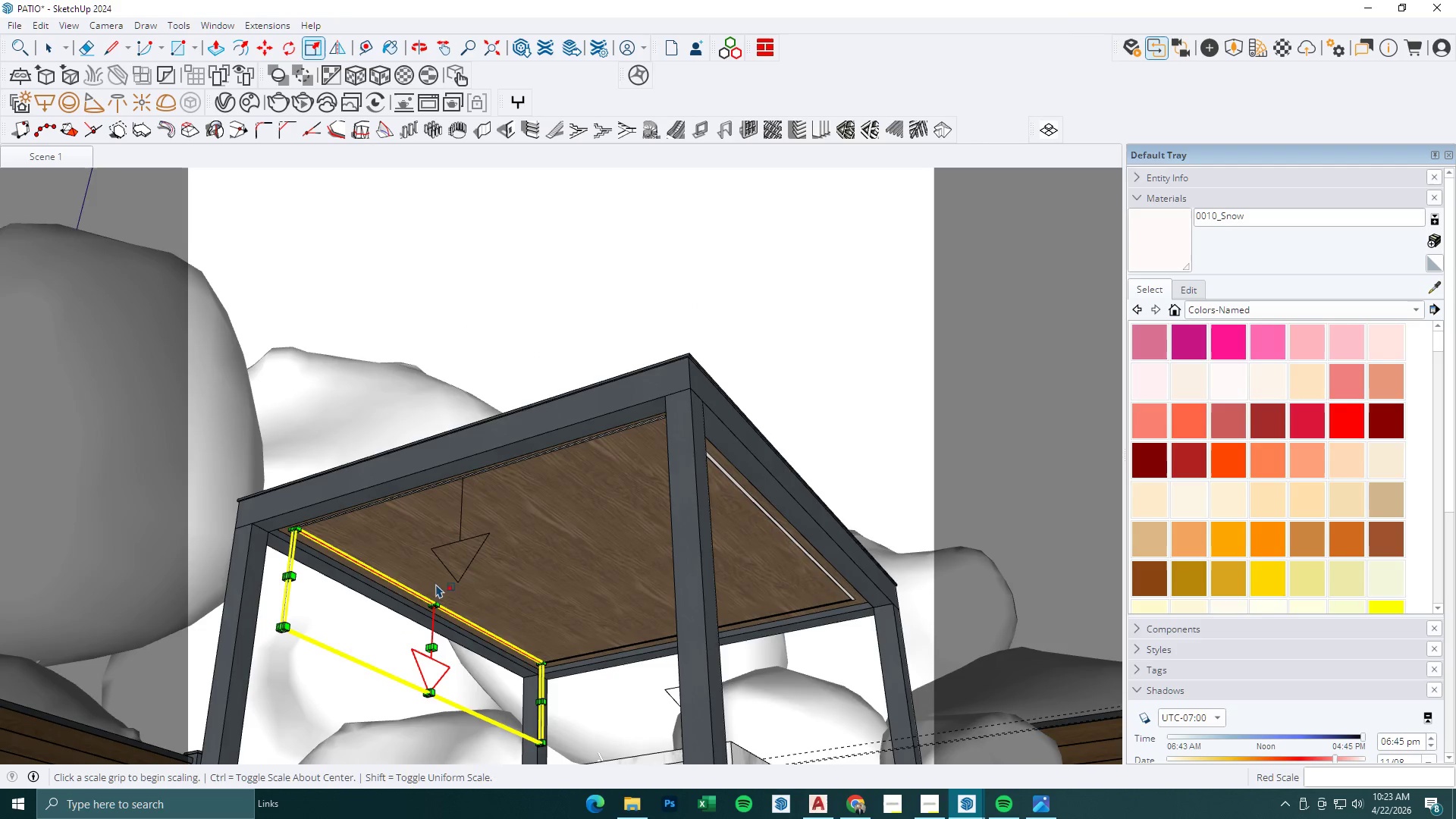 
key(M)
 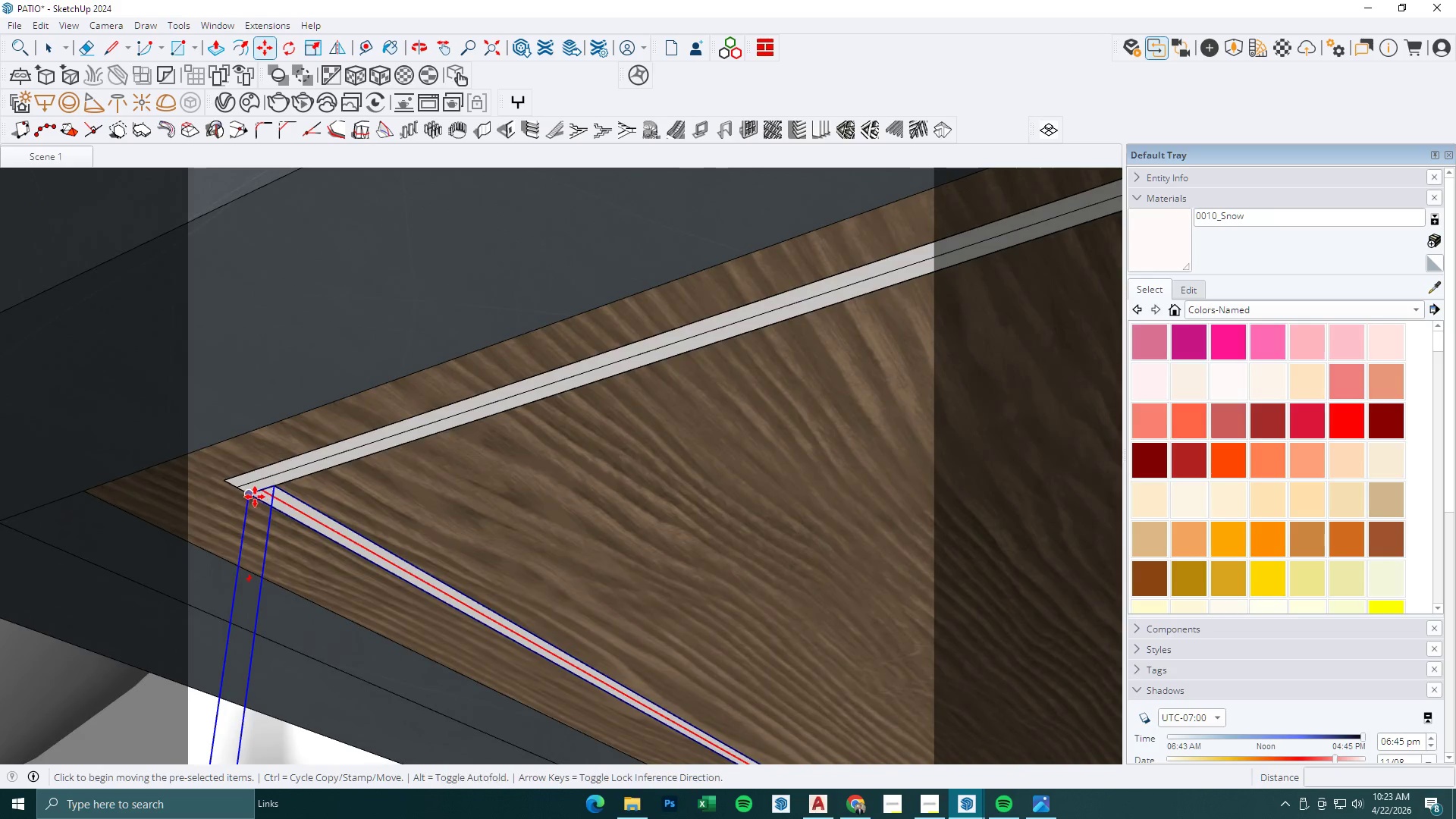 
scroll: coordinate [264, 504], scroll_direction: up, amount: 21.0
 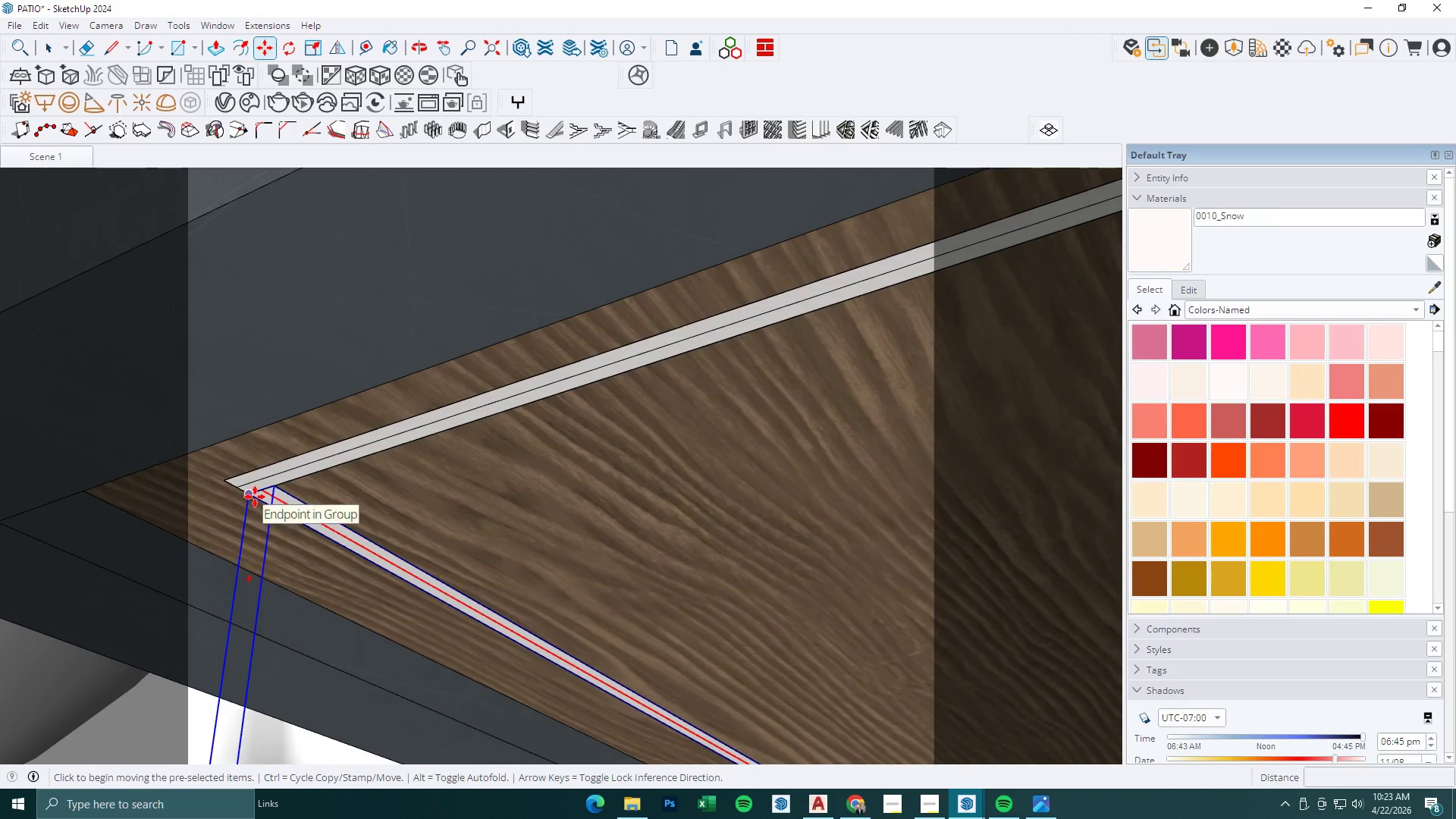 
left_click([255, 497])
 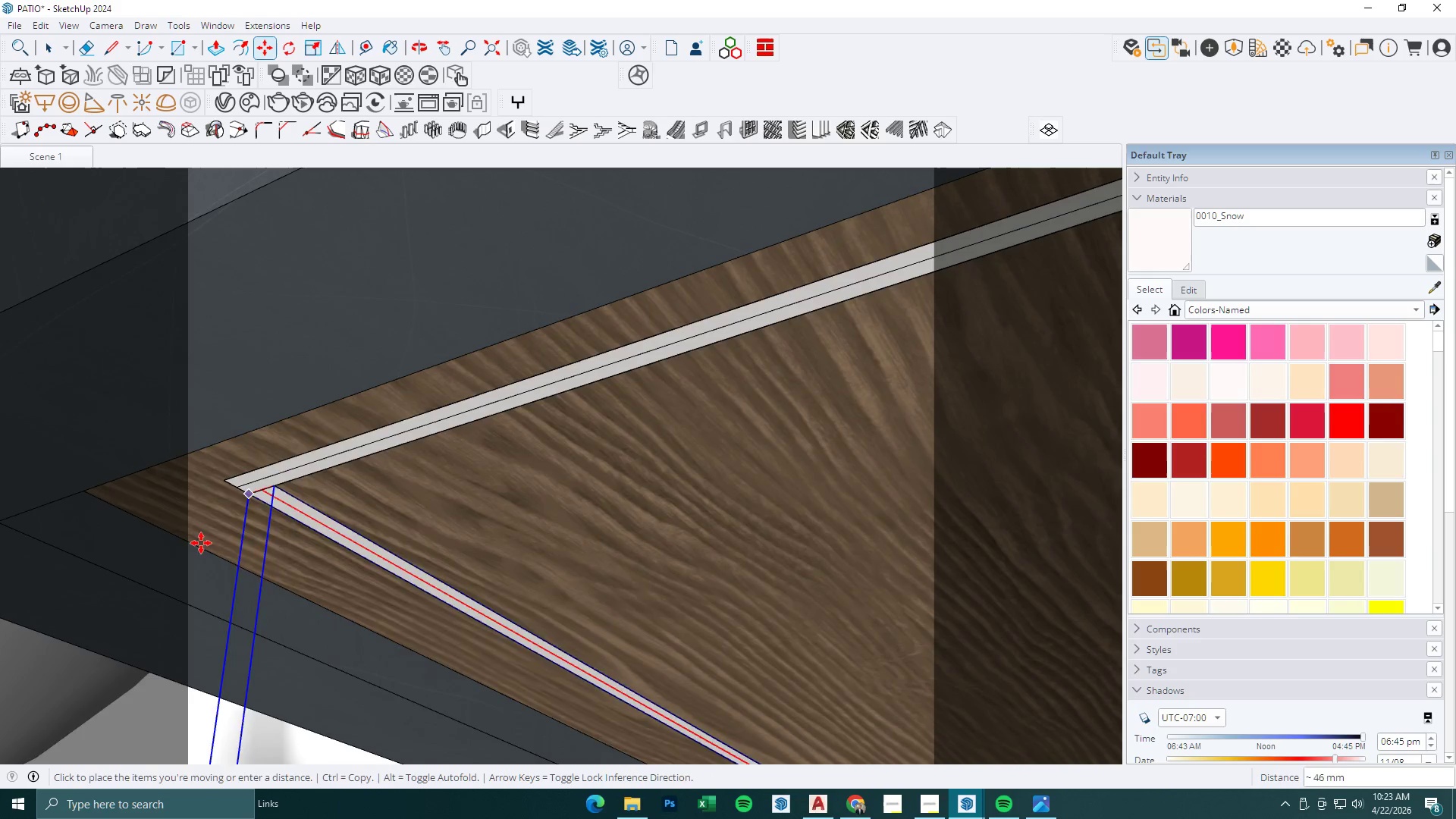 
key(Control+ControlLeft)
 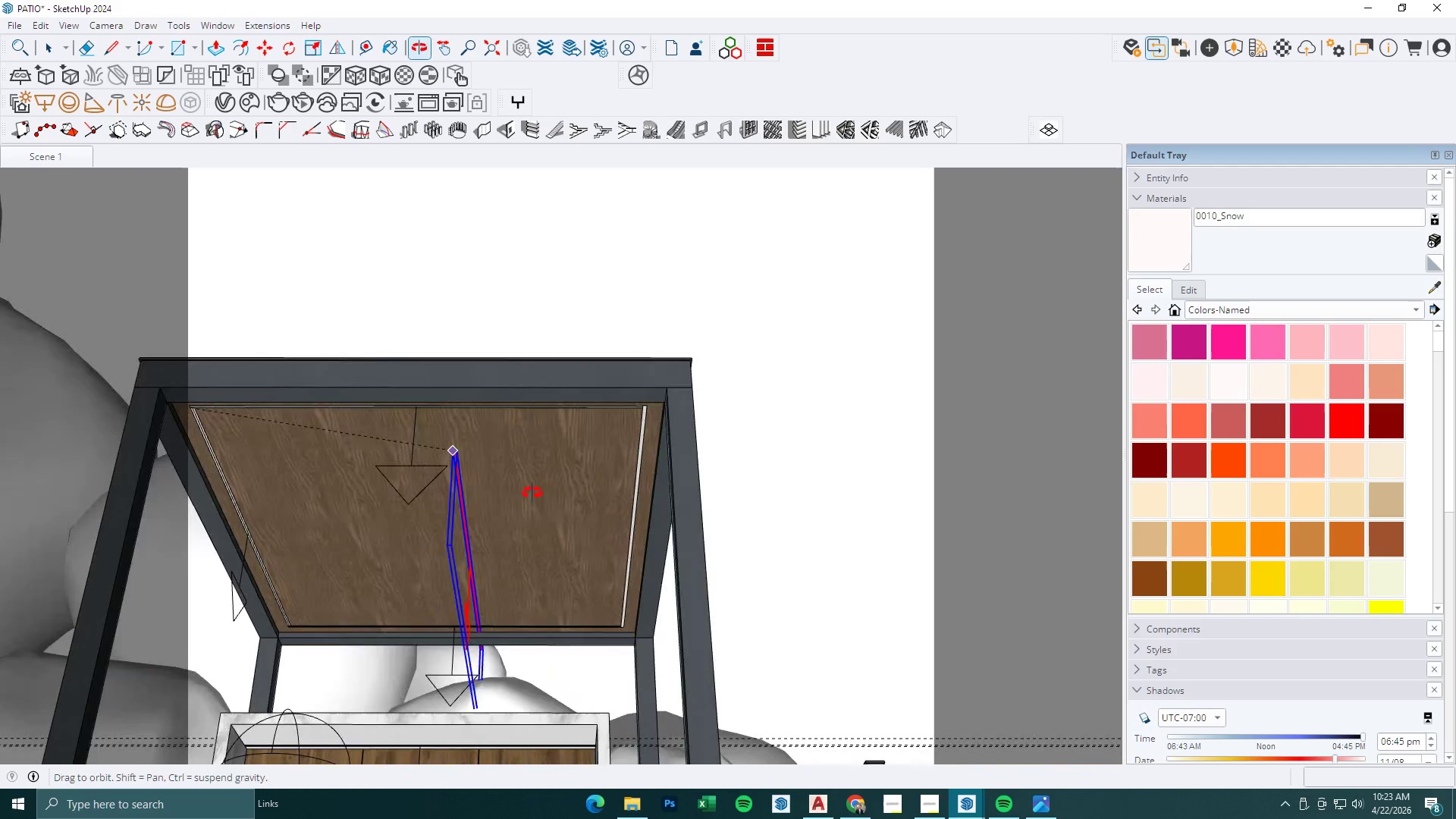 
scroll: coordinate [443, 539], scroll_direction: down, amount: 7.0
 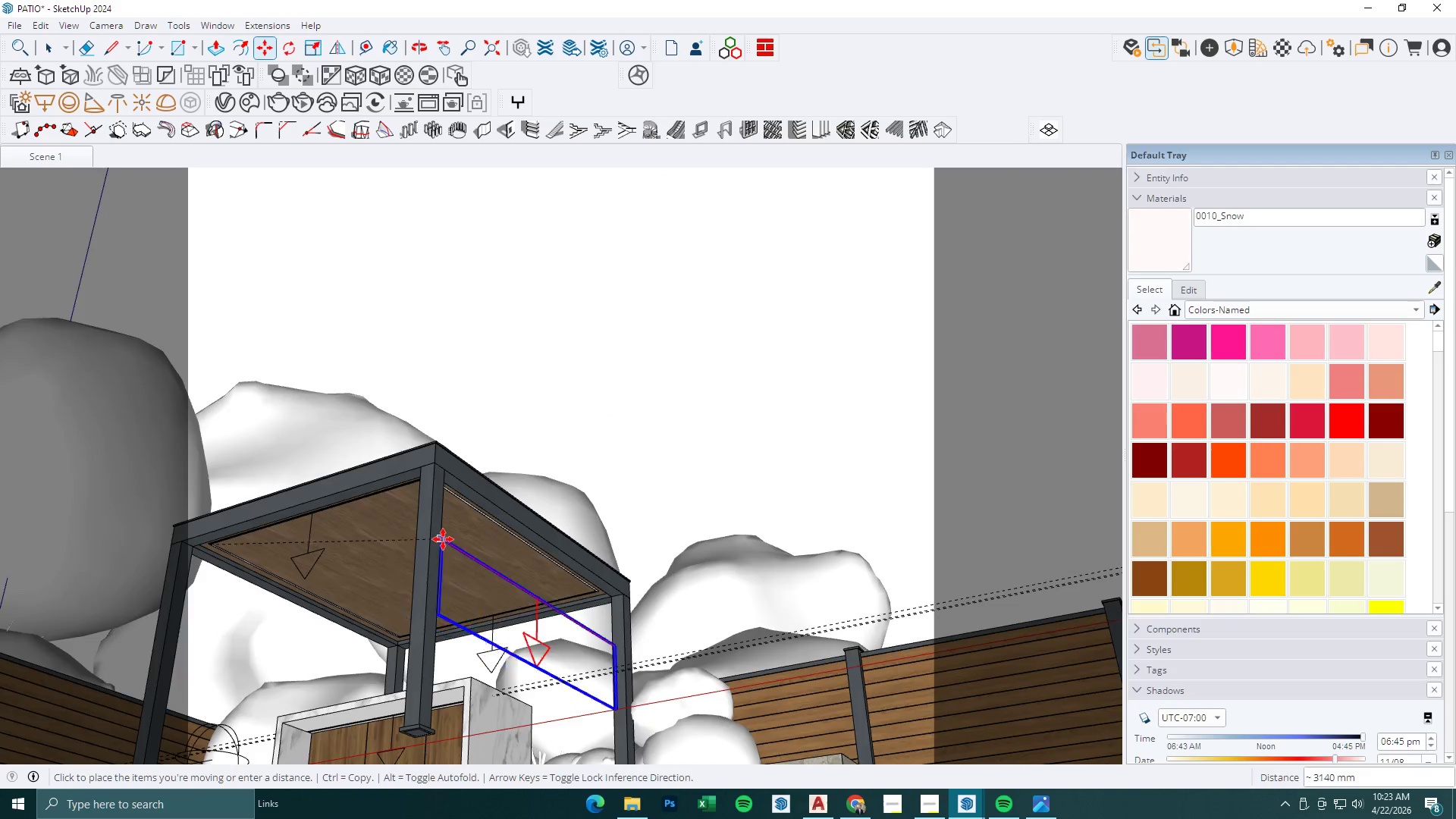 
scroll: coordinate [662, 384], scroll_direction: up, amount: 11.0
 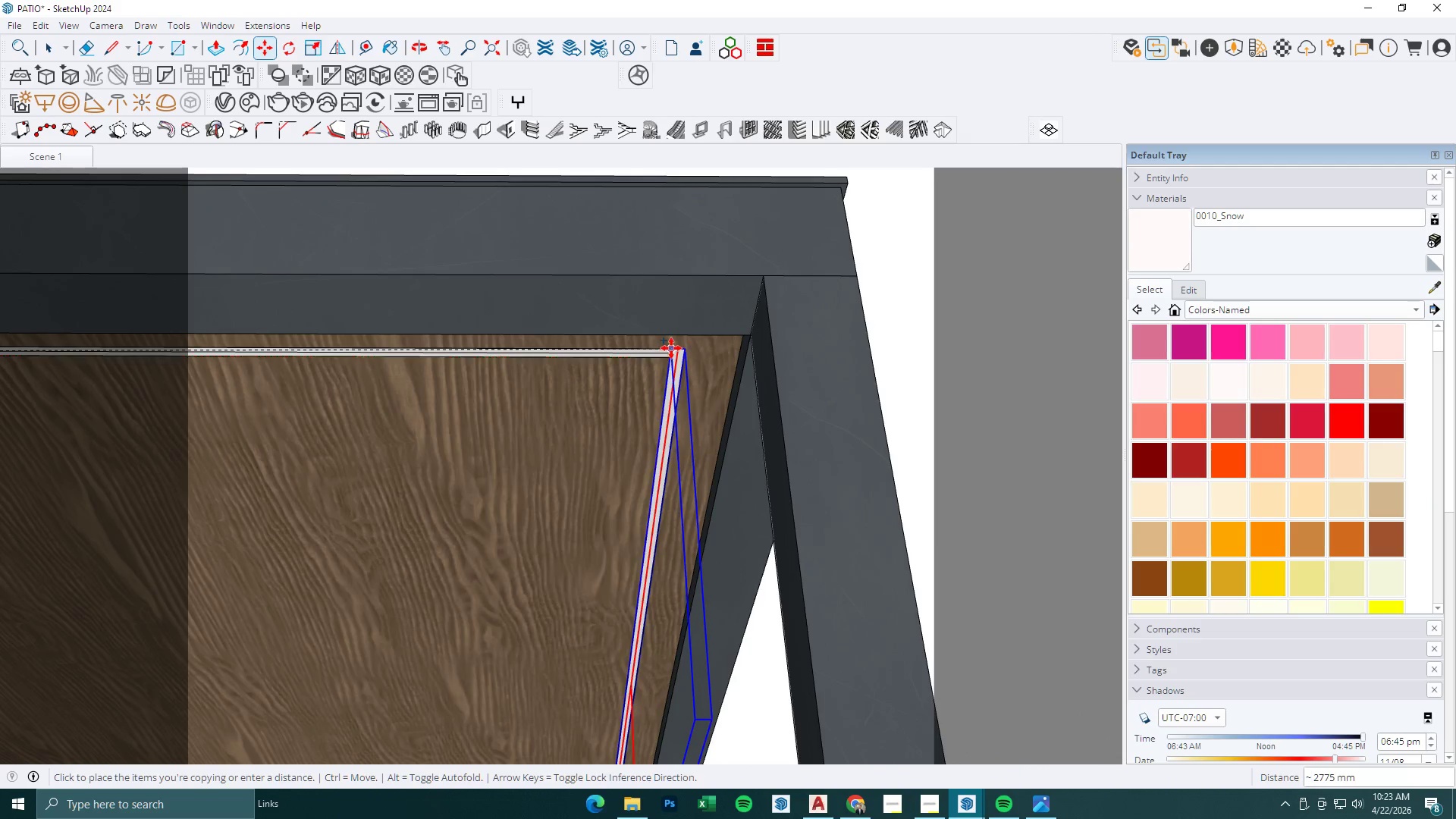 
left_click([671, 346])
 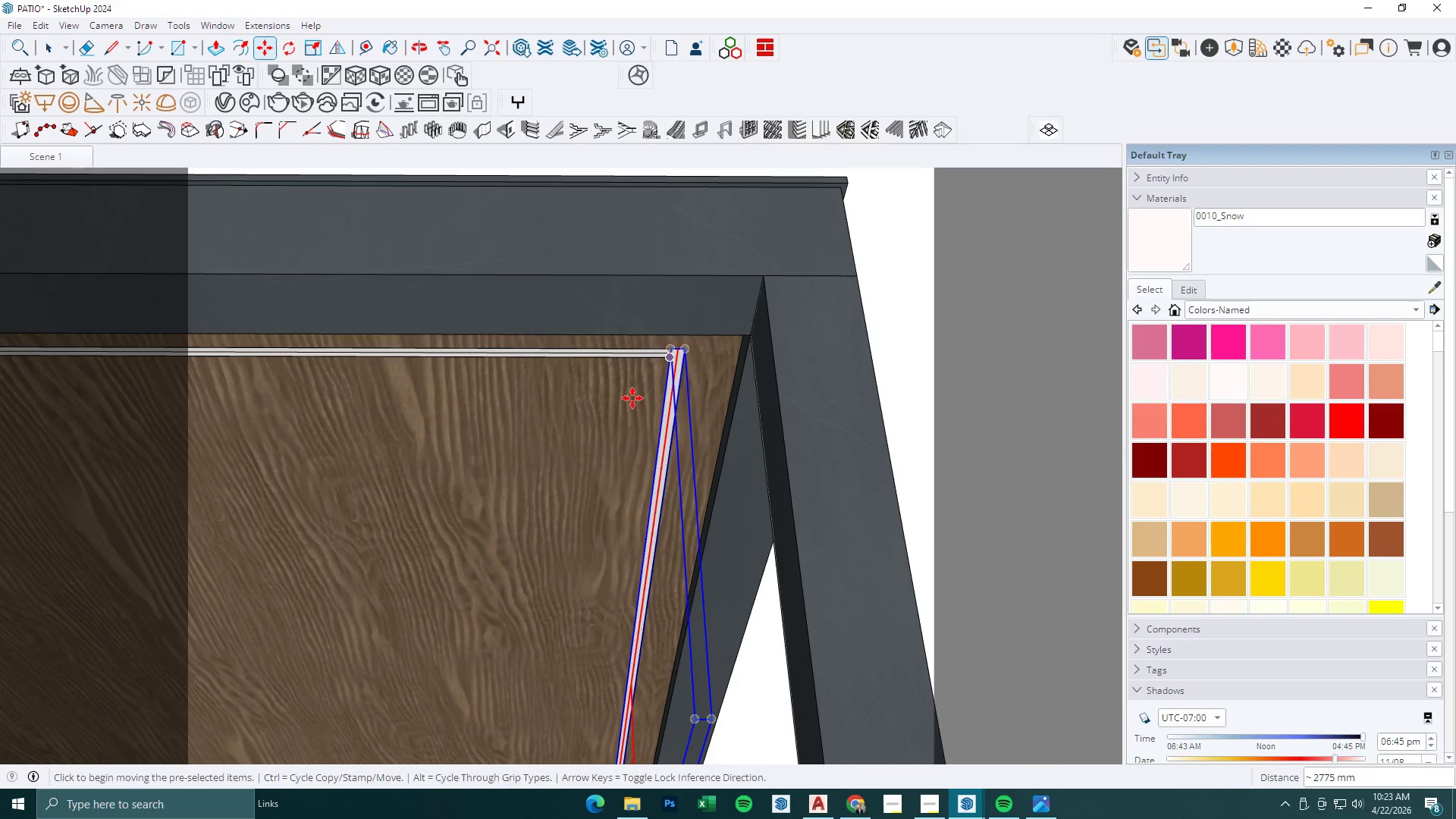 
scroll: coordinate [284, 569], scroll_direction: down, amount: 8.0
 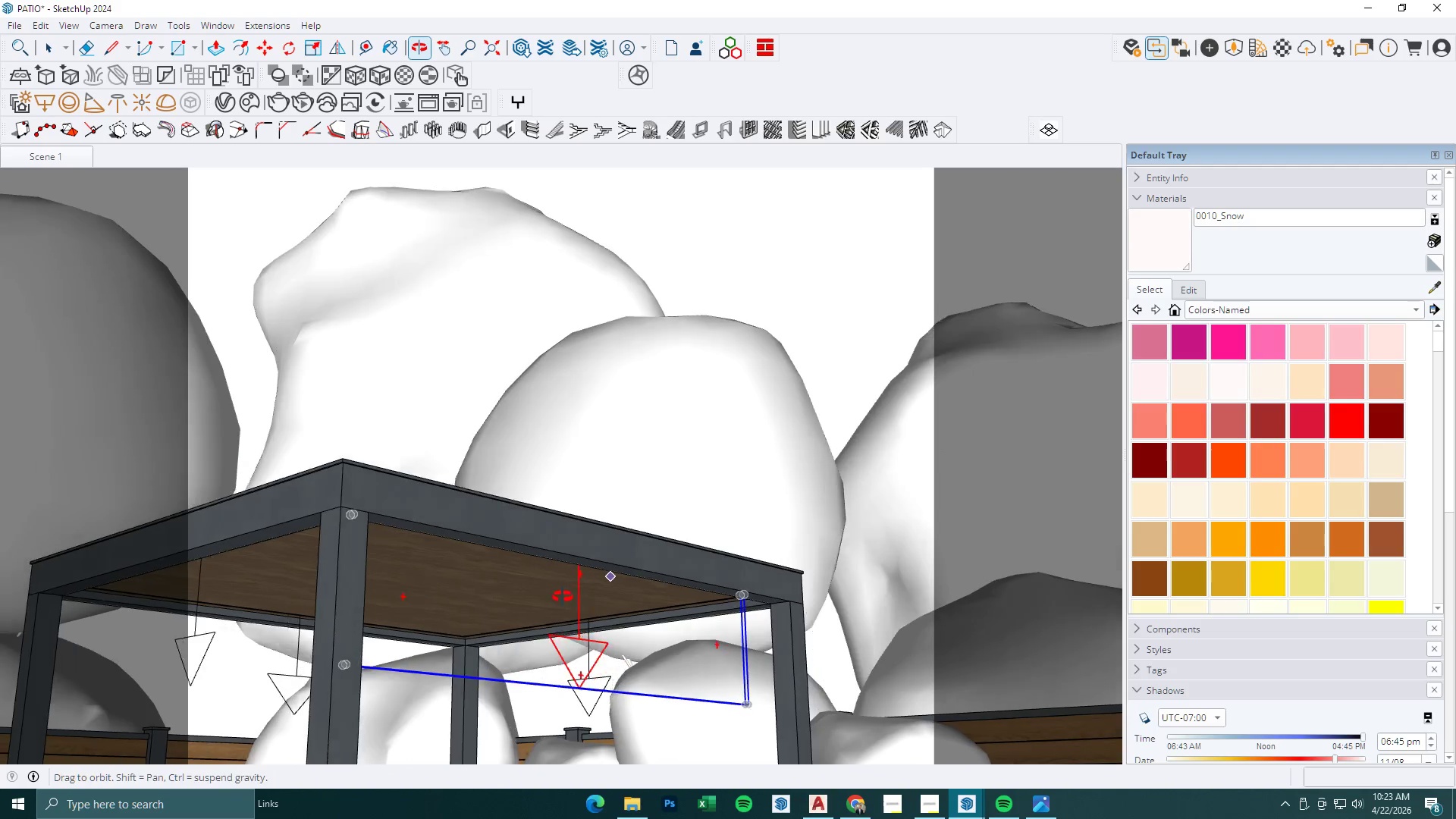 
scroll: coordinate [730, 628], scroll_direction: up, amount: 10.0
 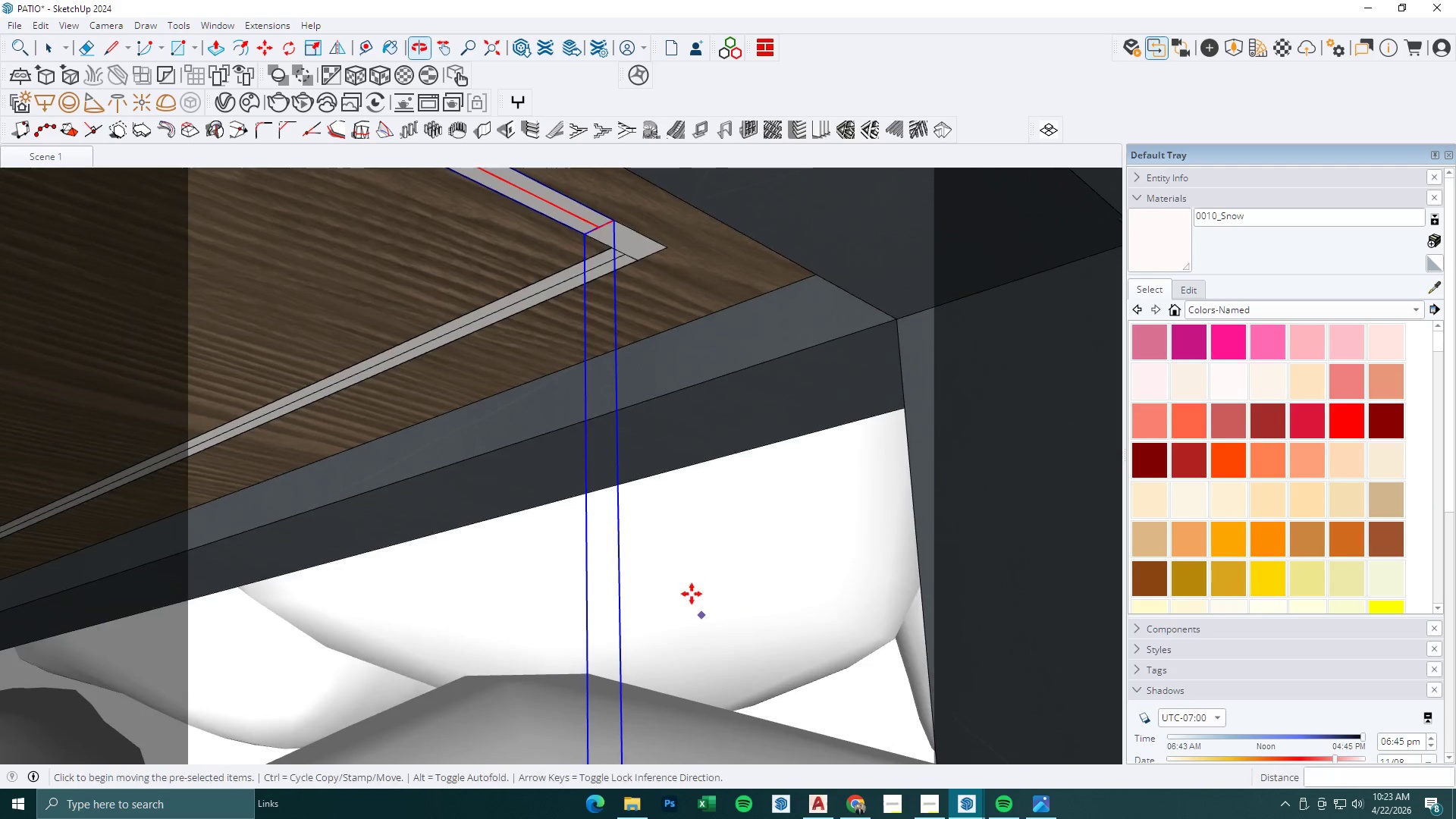 
key(S)
 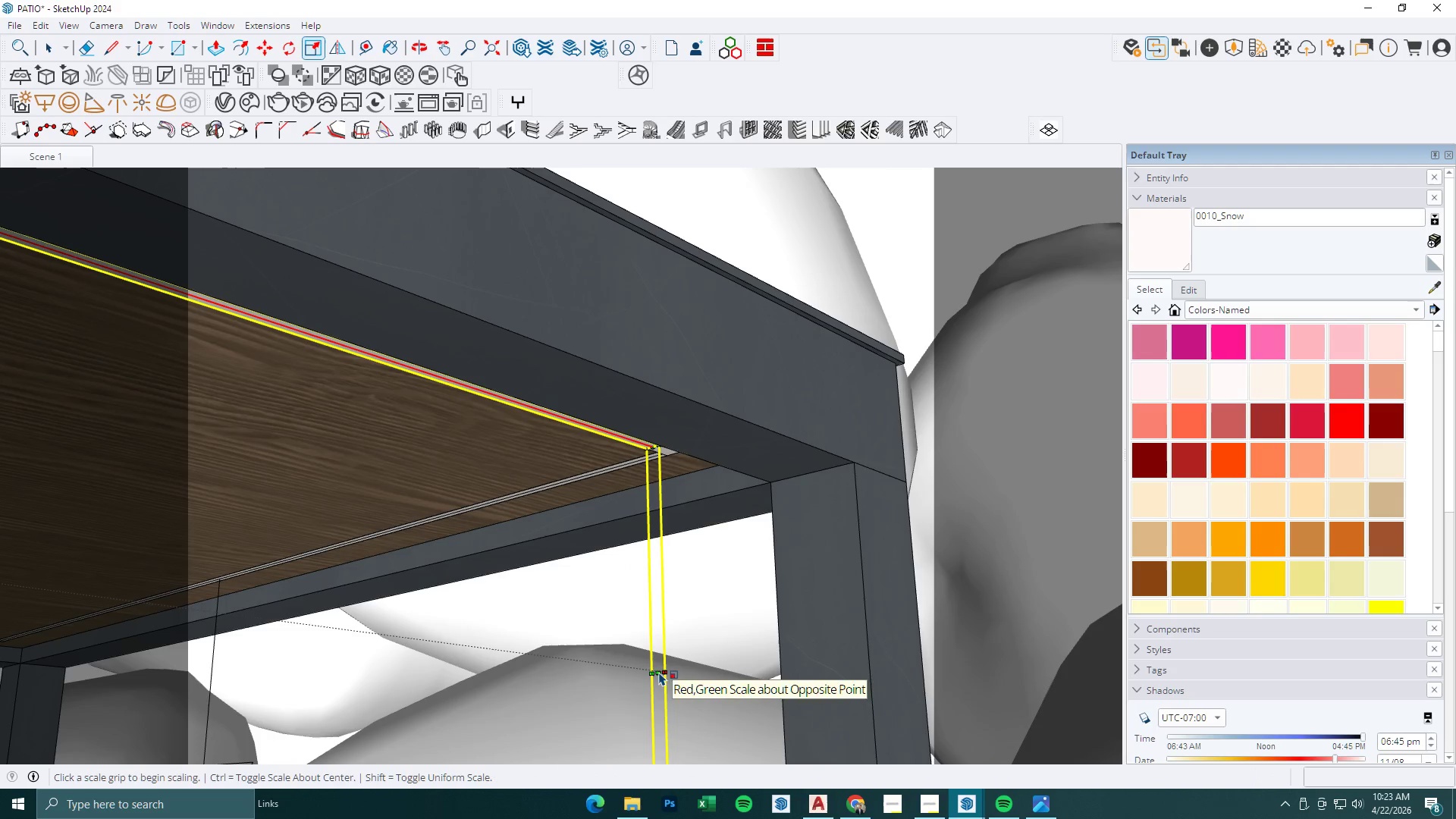 
scroll: coordinate [688, 590], scroll_direction: down, amount: 2.0
 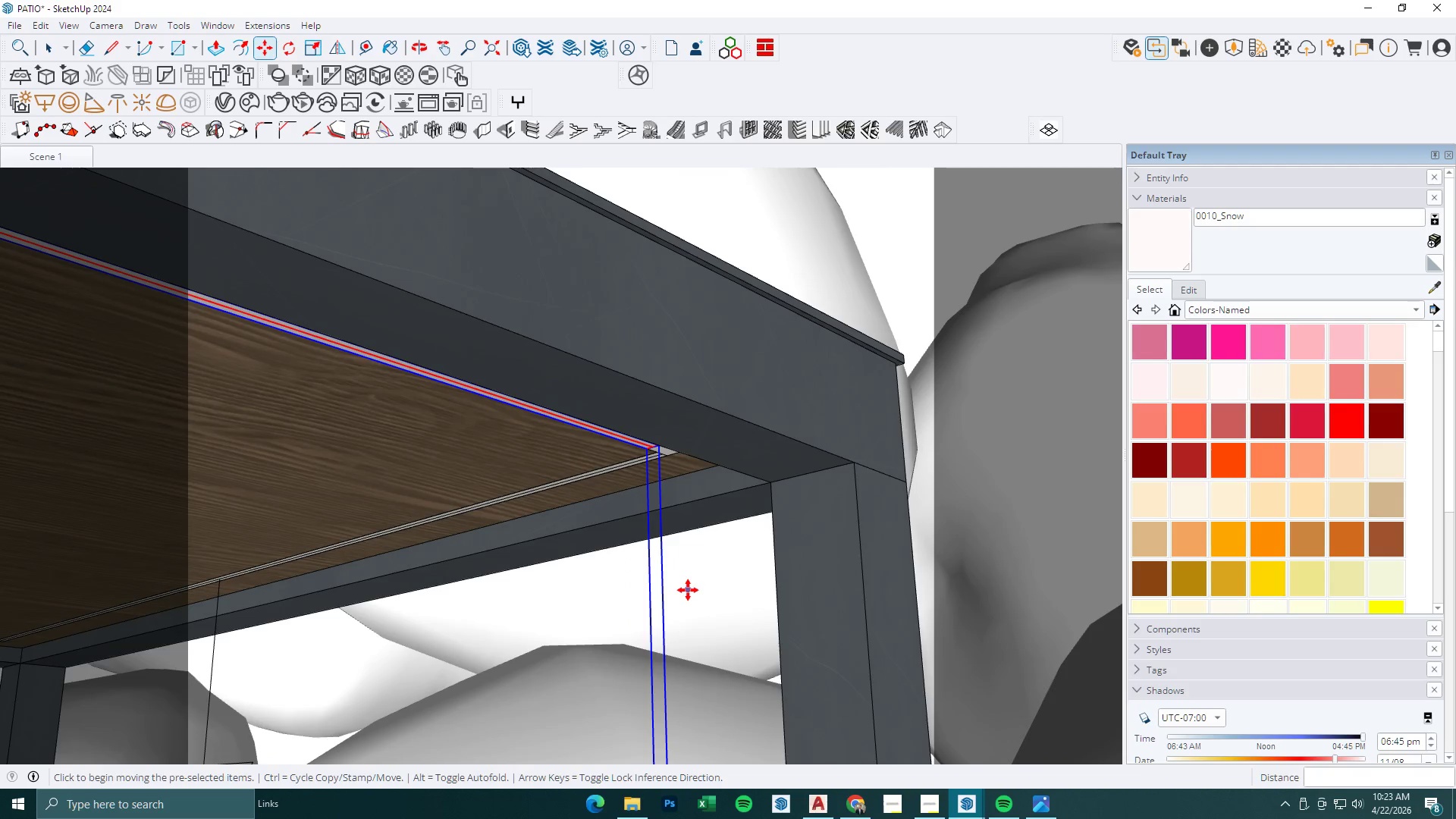 
left_click([656, 672])
 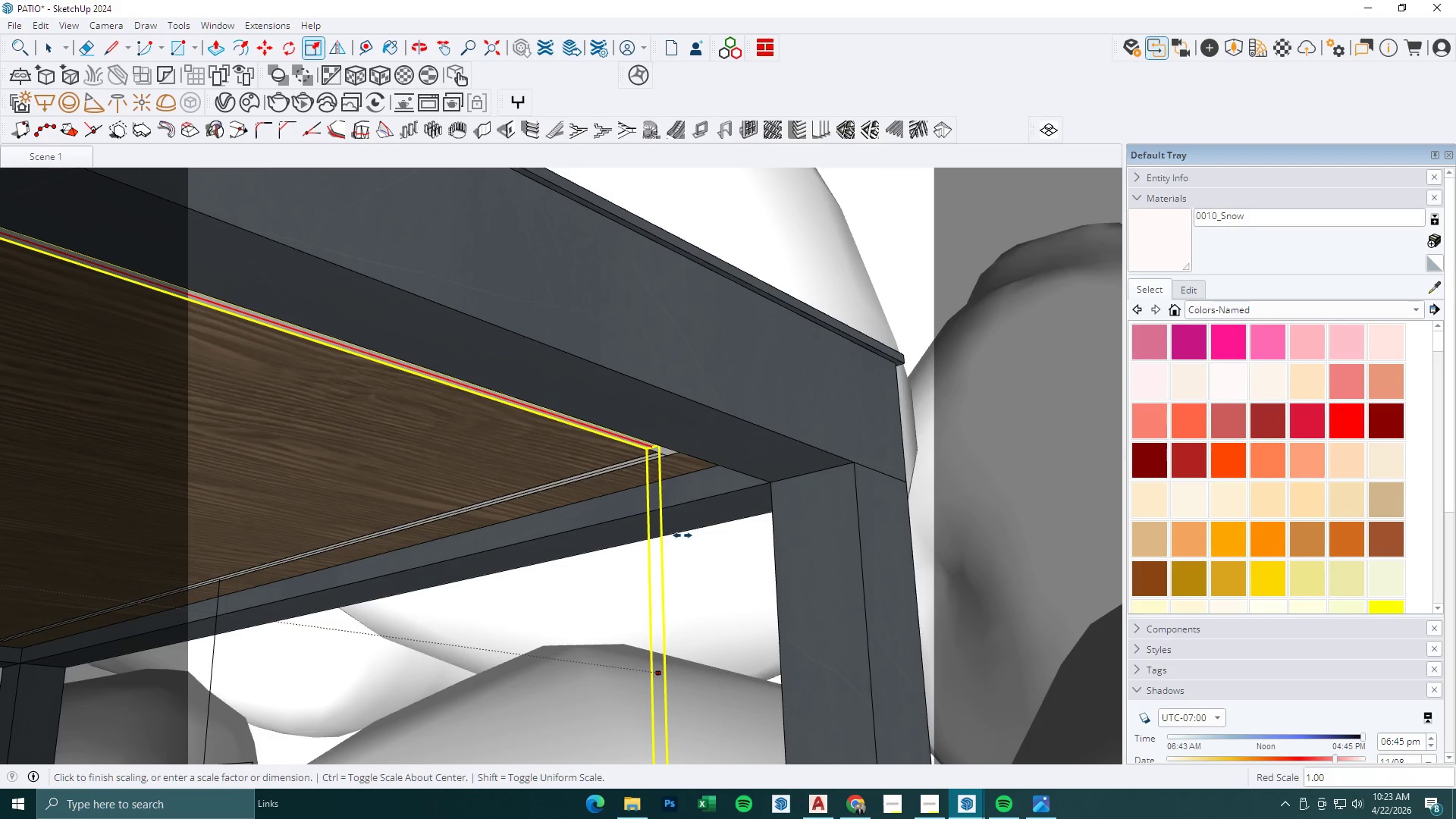 
scroll: coordinate [686, 517], scroll_direction: up, amount: 3.0
 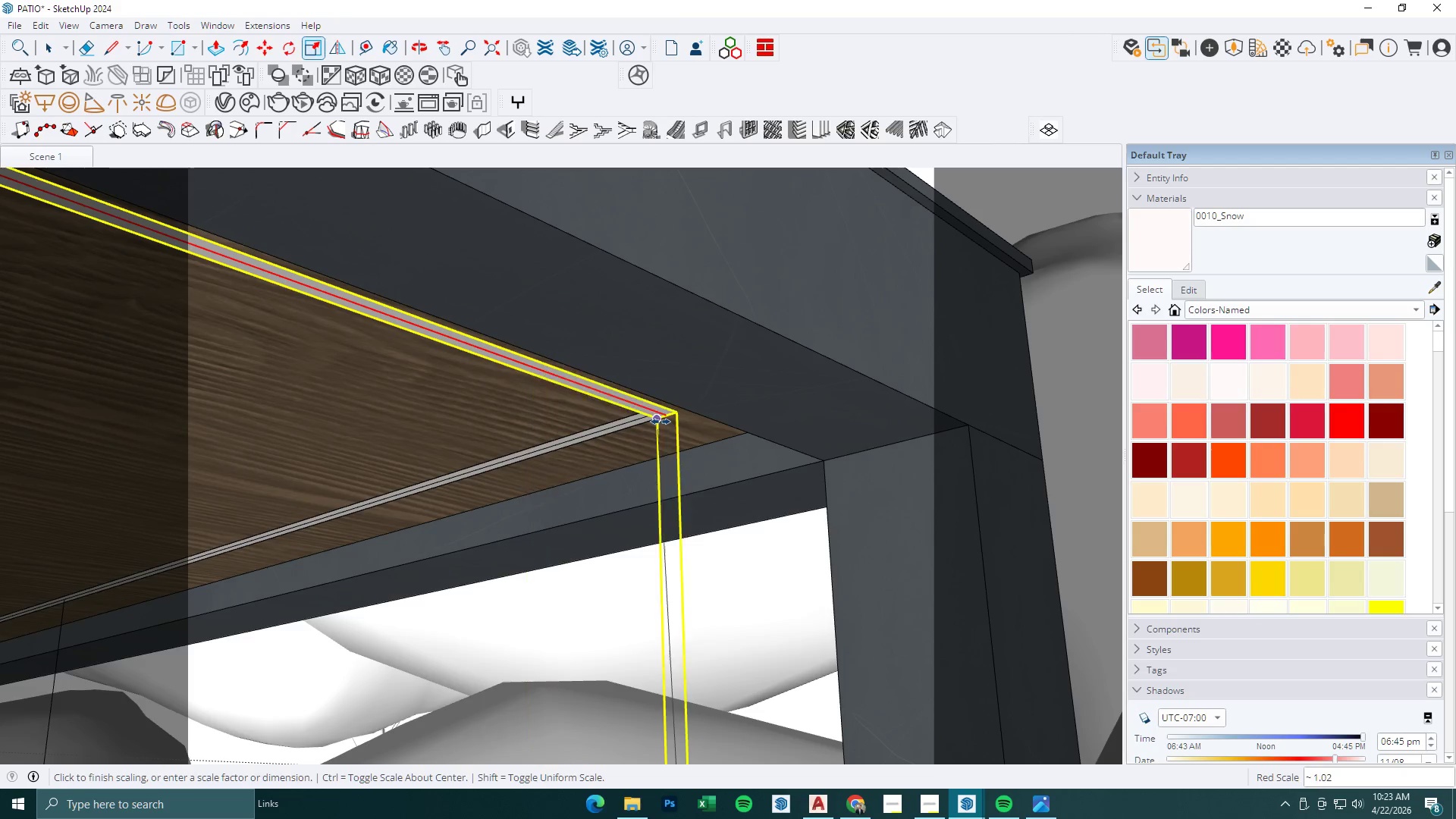 
left_click([661, 422])
 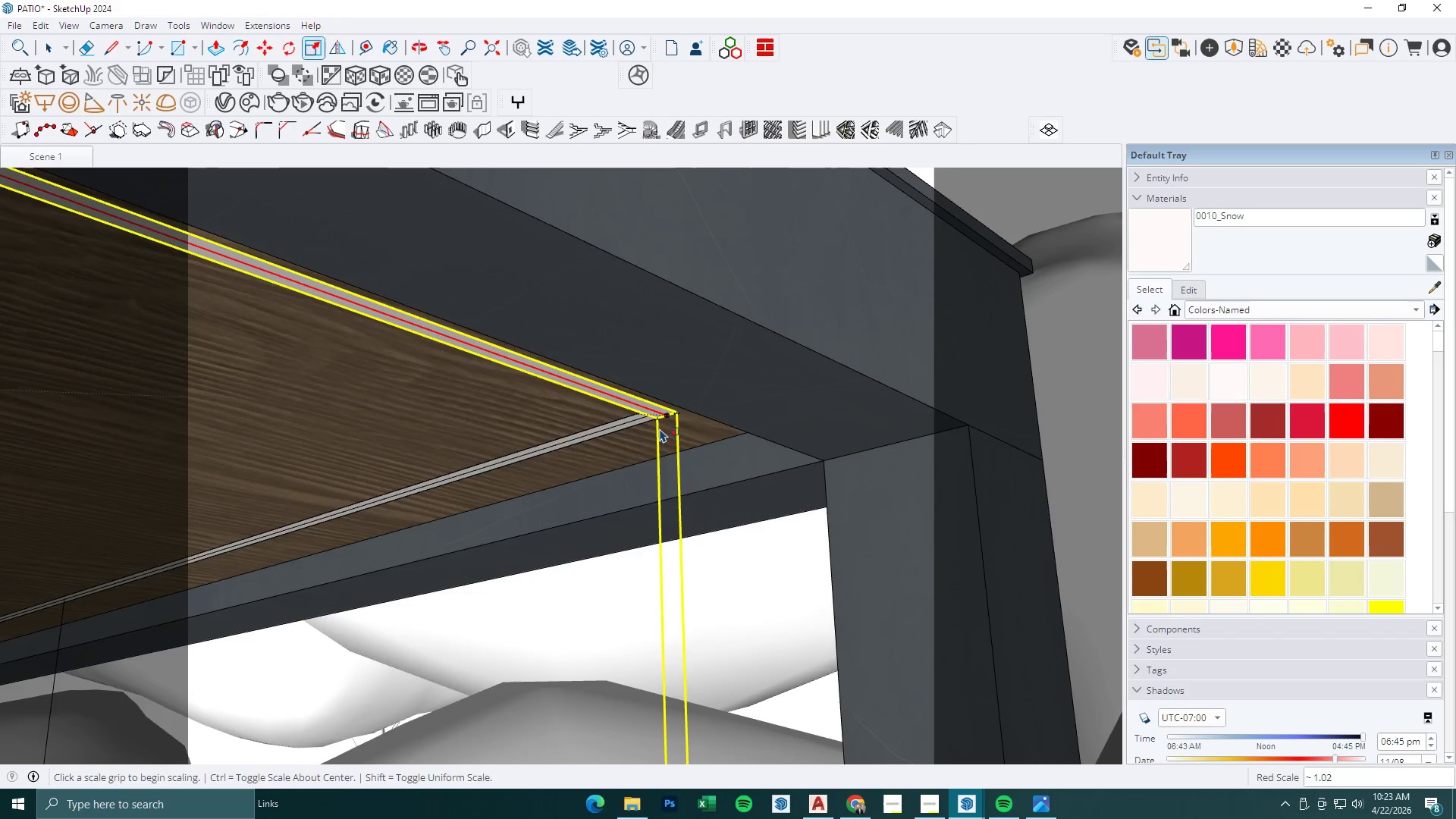 
key(Space)
 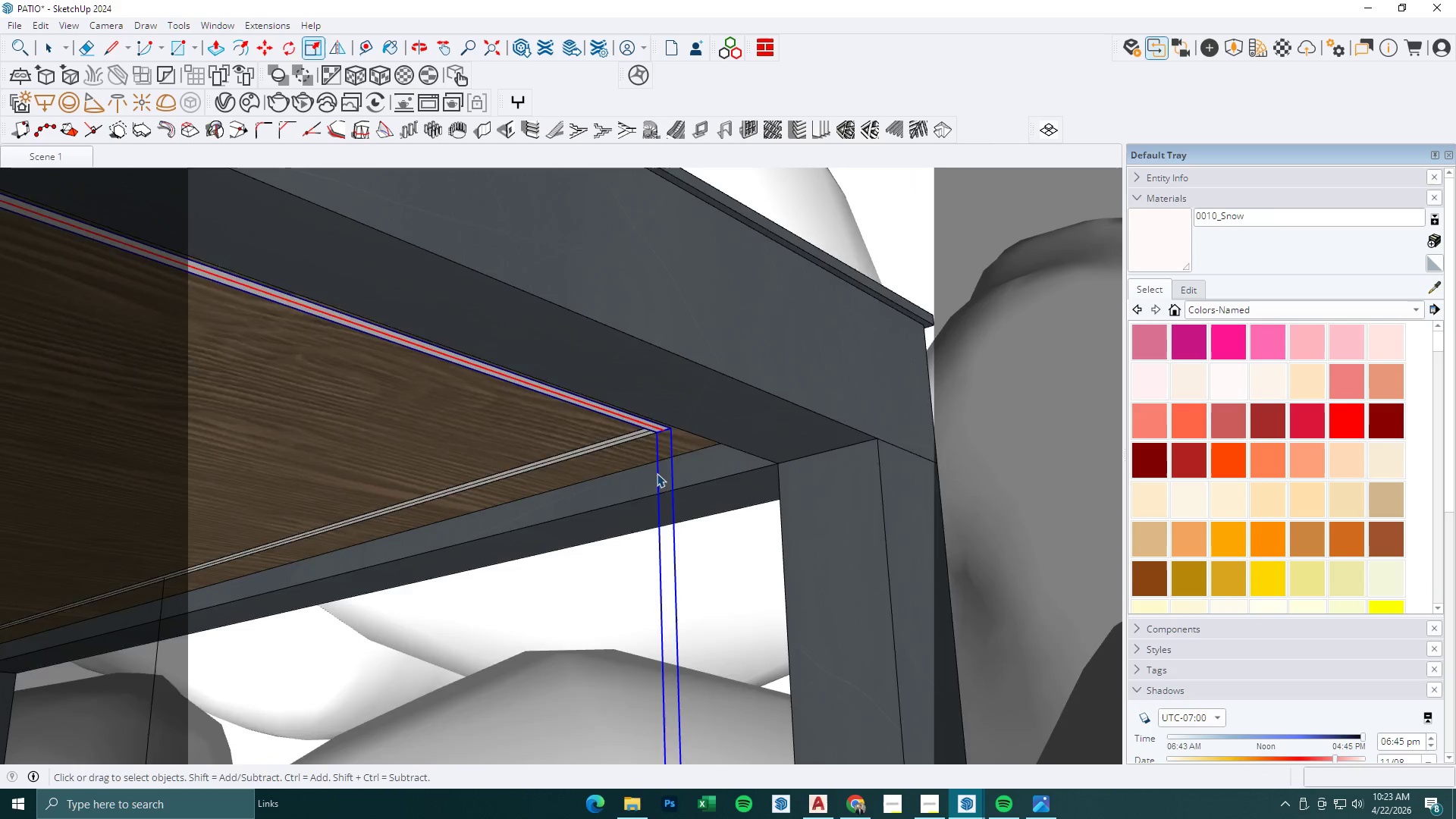 
key(Escape)
 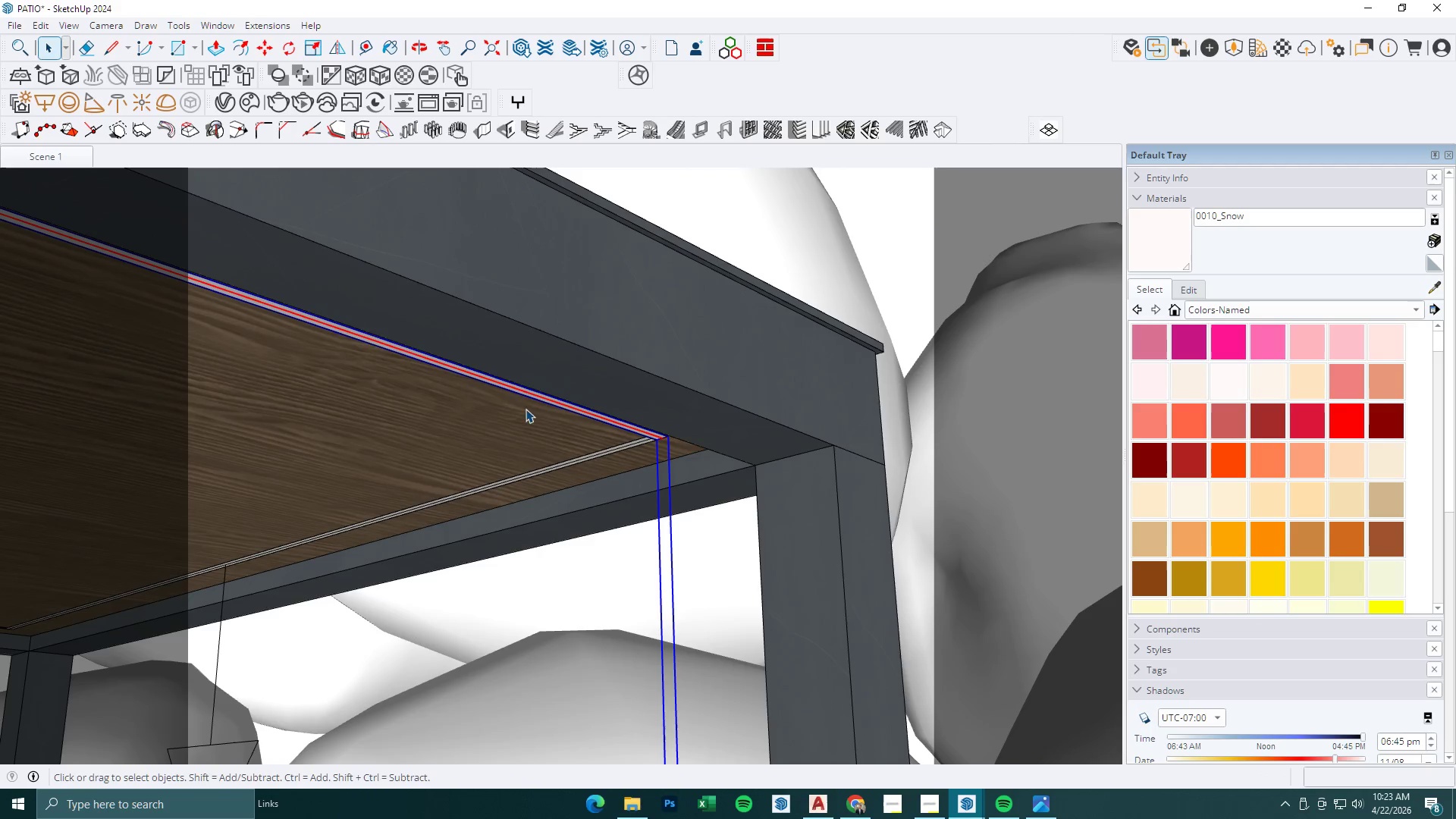 
key(Escape)
 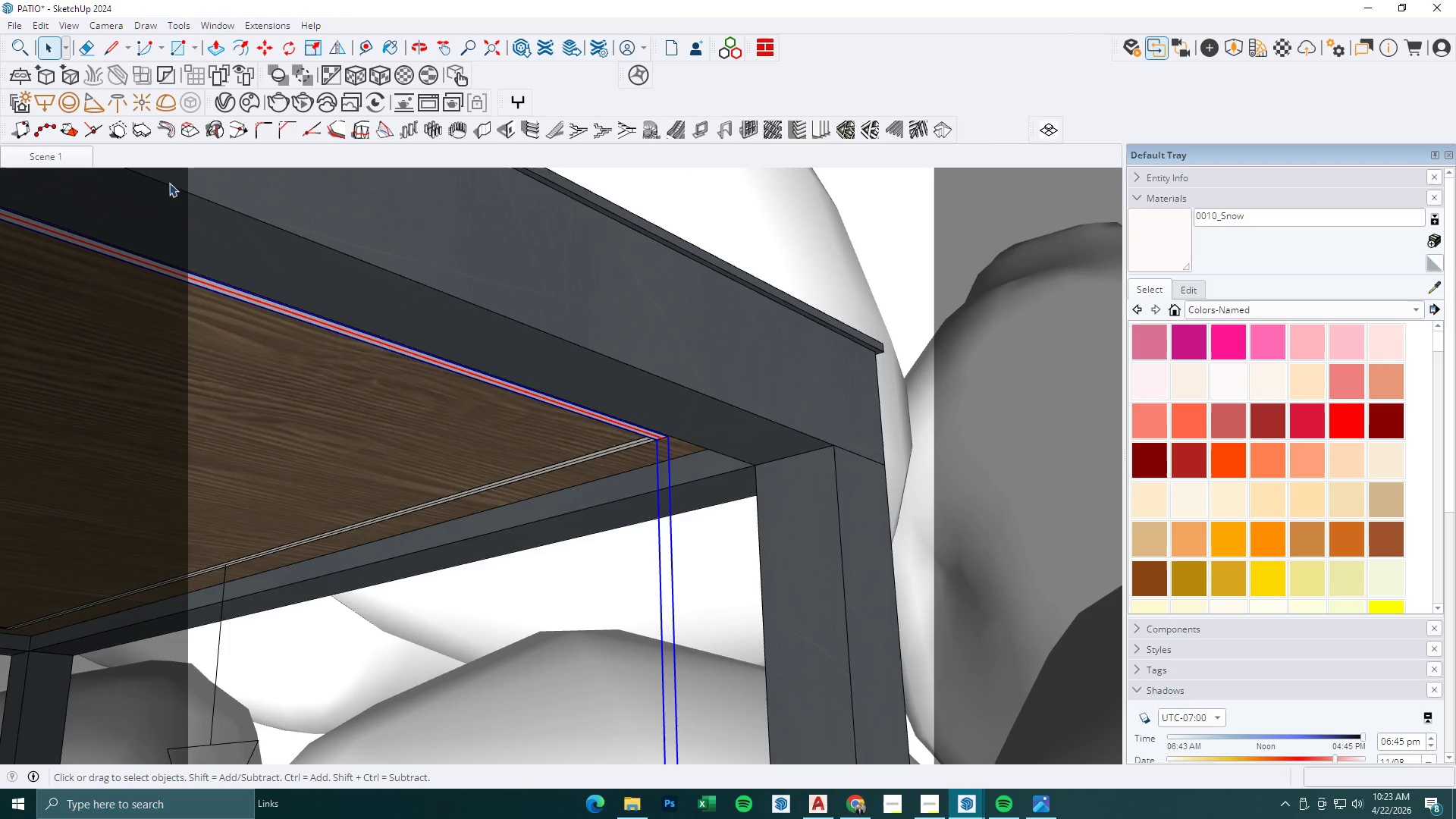 
key(Escape)
 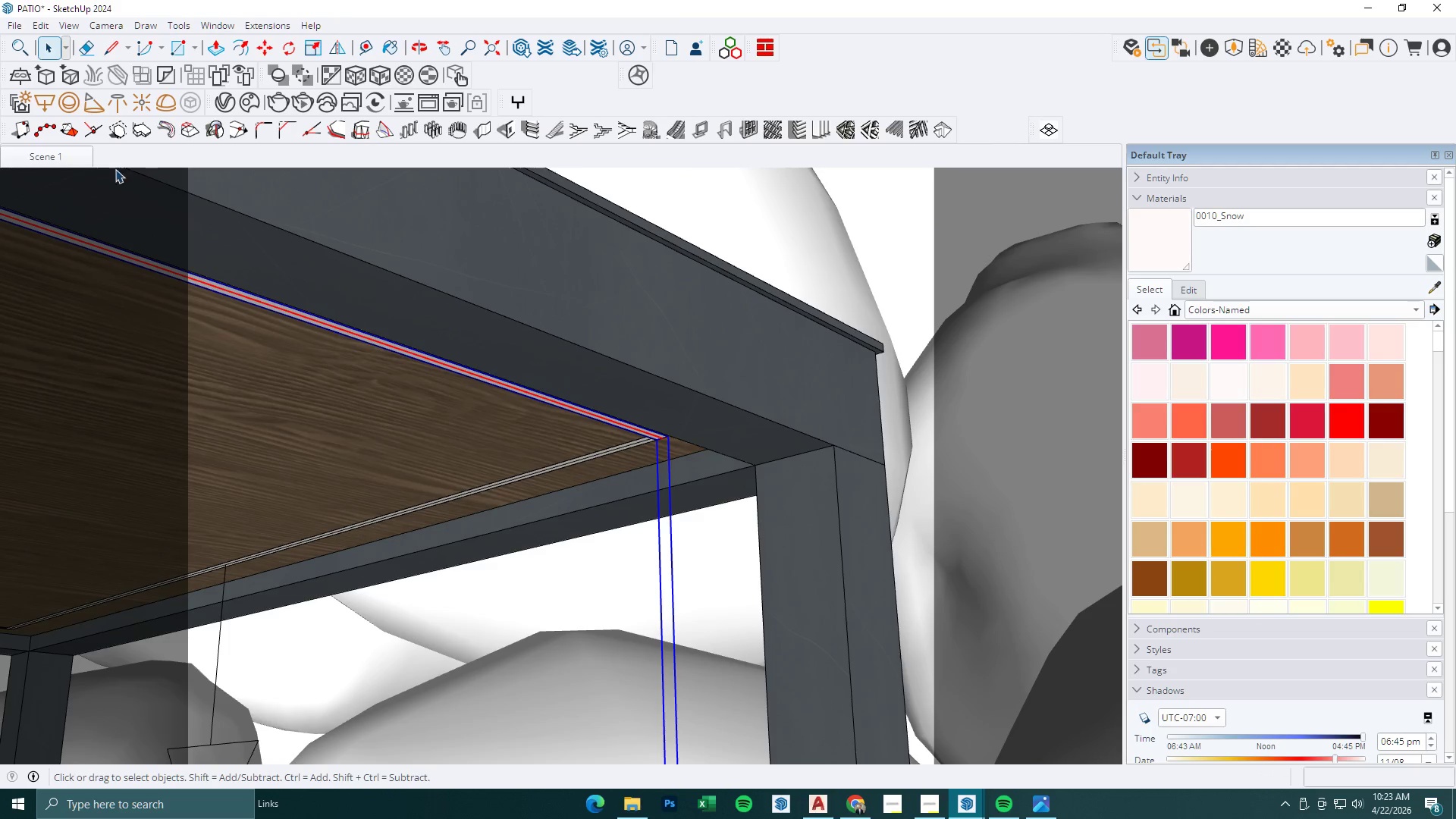 
scroll: coordinate [657, 473], scroll_direction: down, amount: 5.0
 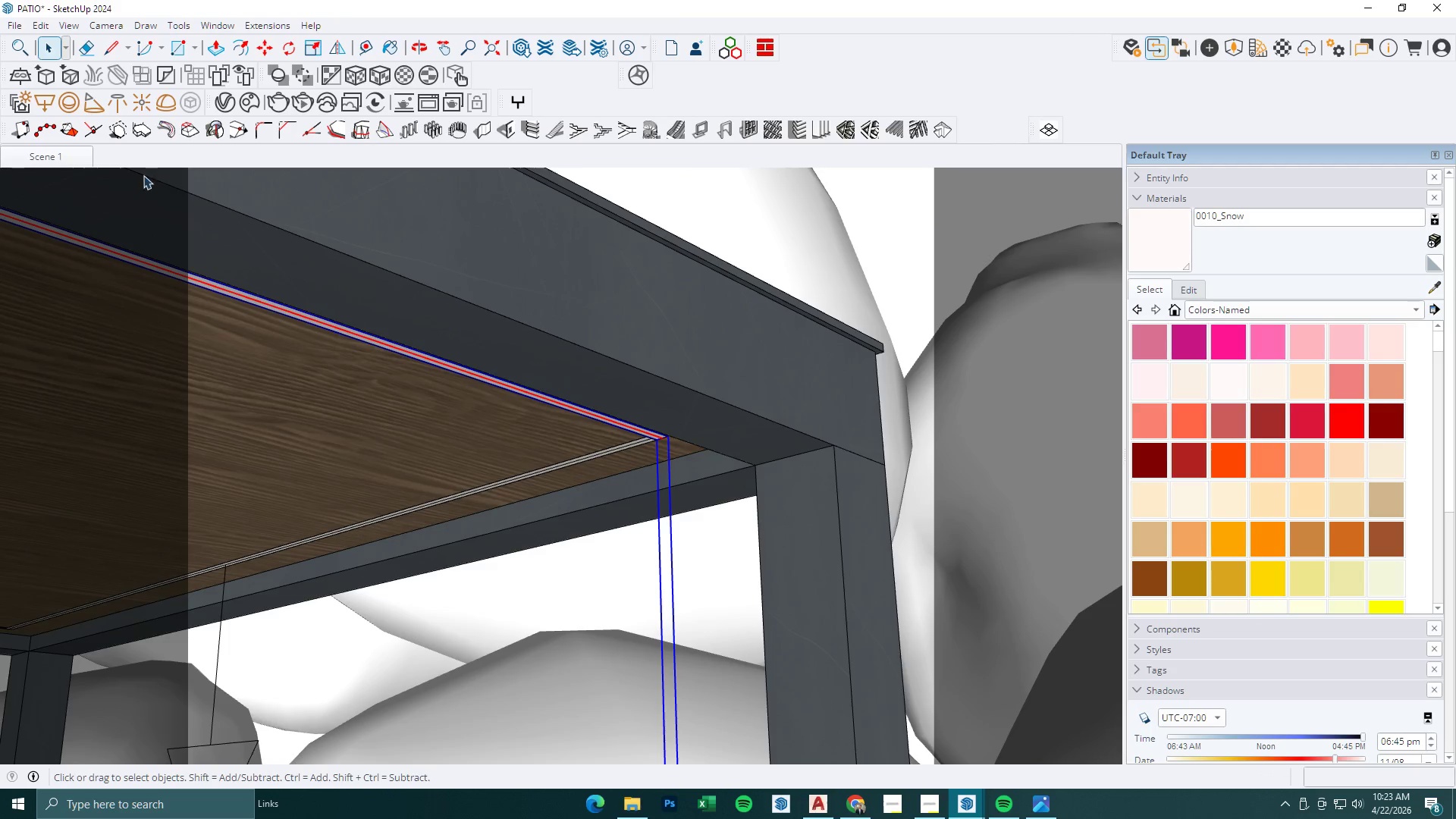 
key(Escape)
 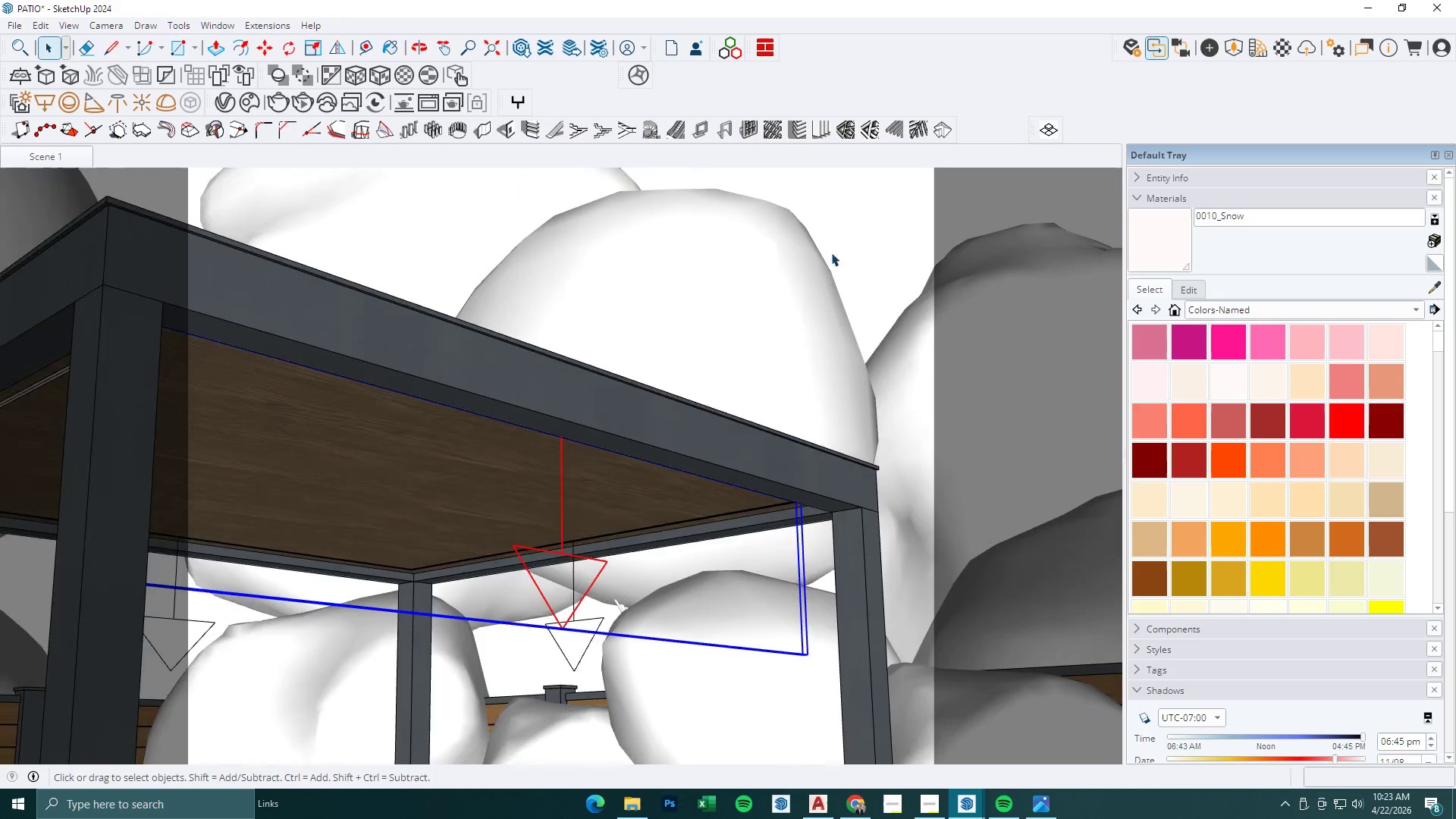 
left_click([886, 199])
 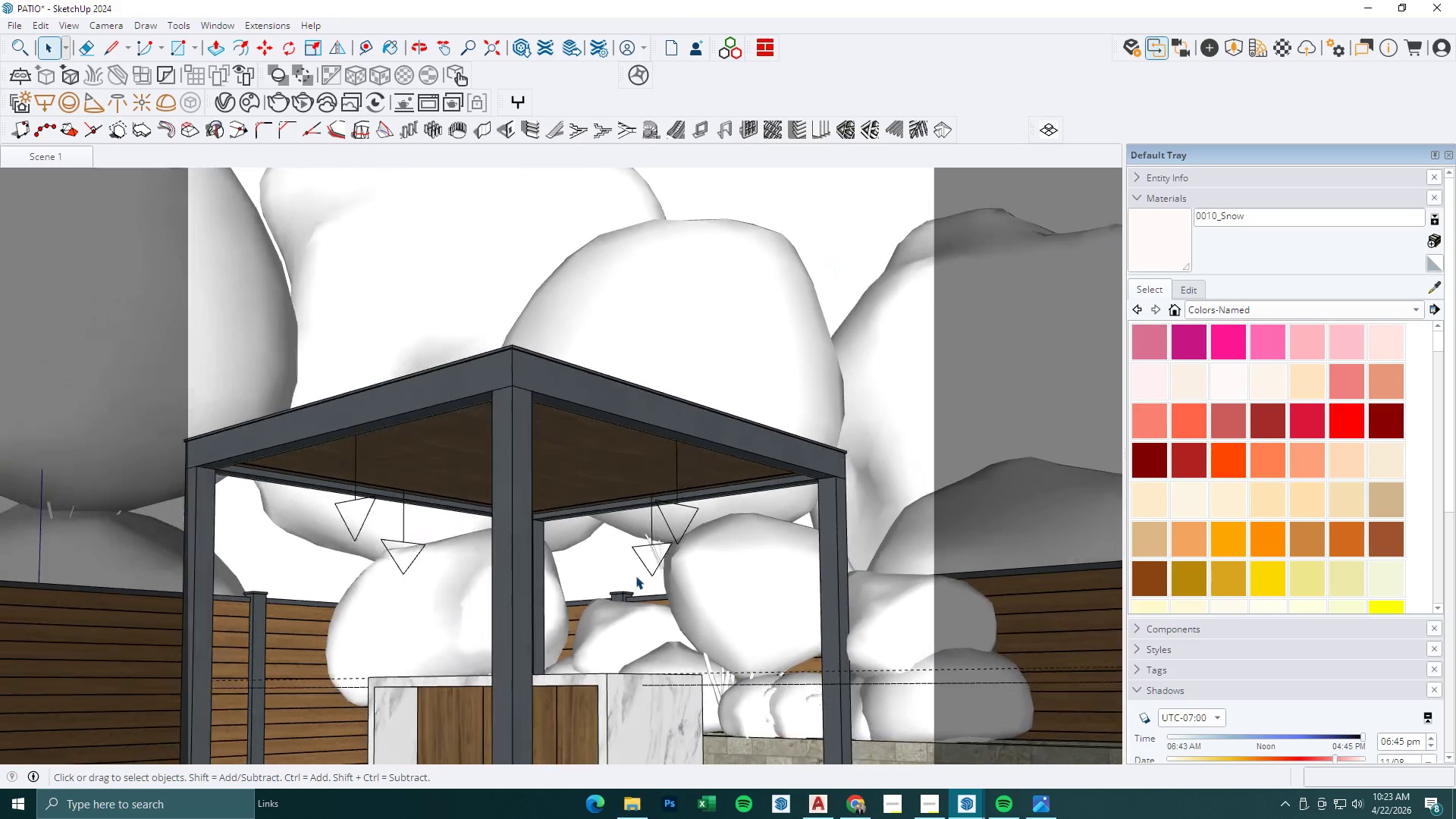 
key(Escape)
 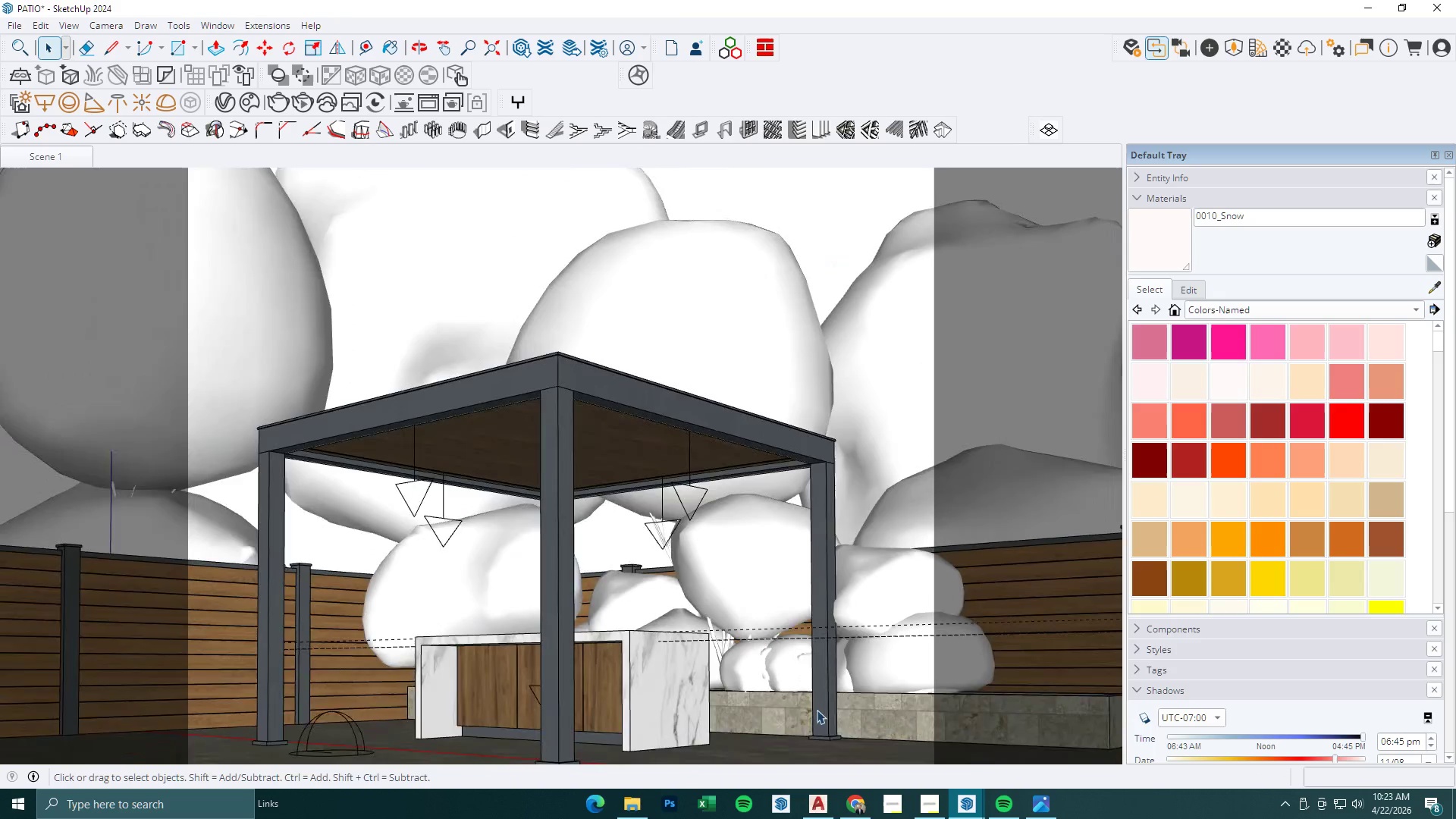 
key(Escape)
 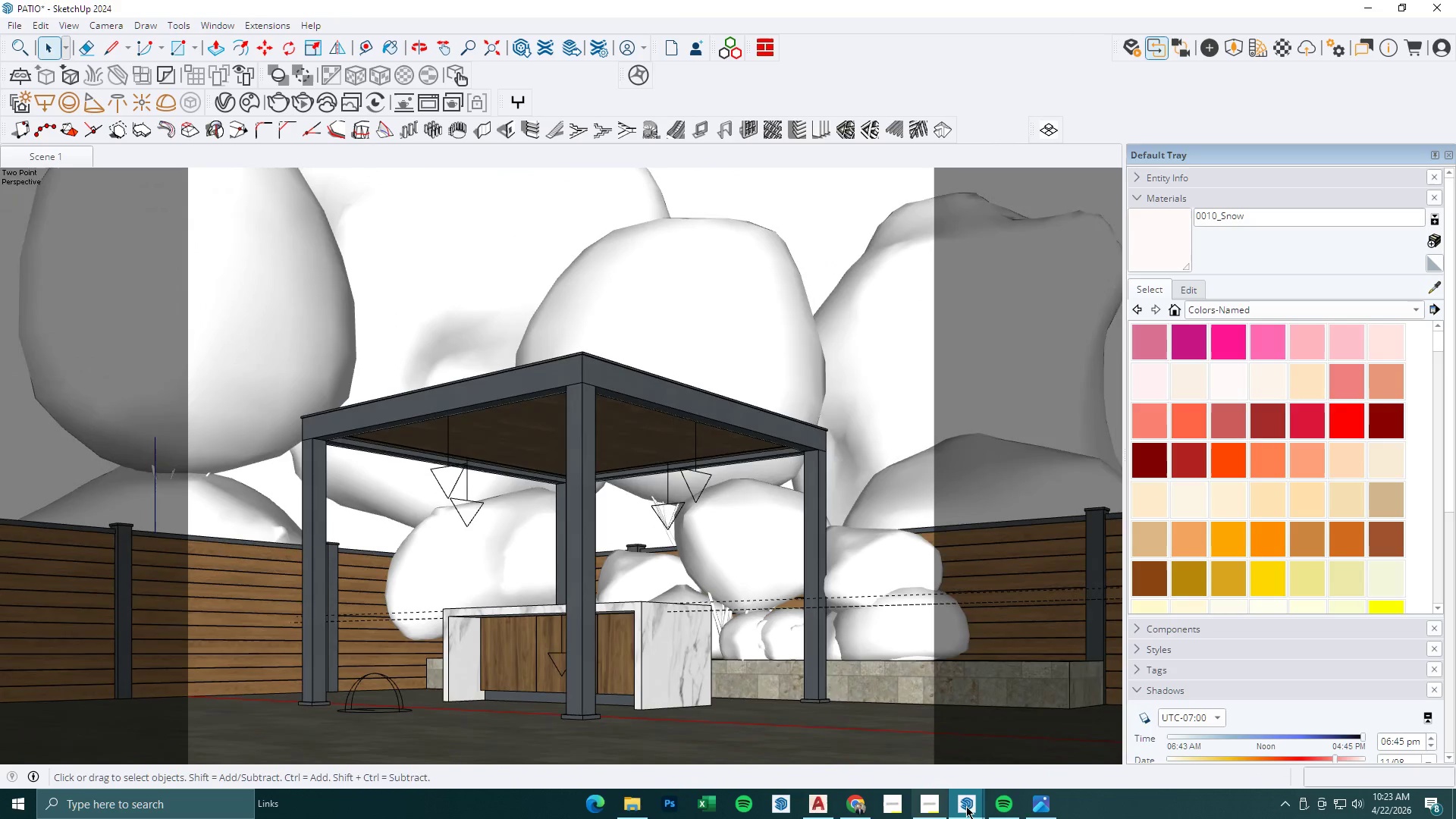 
left_click([968, 806])
 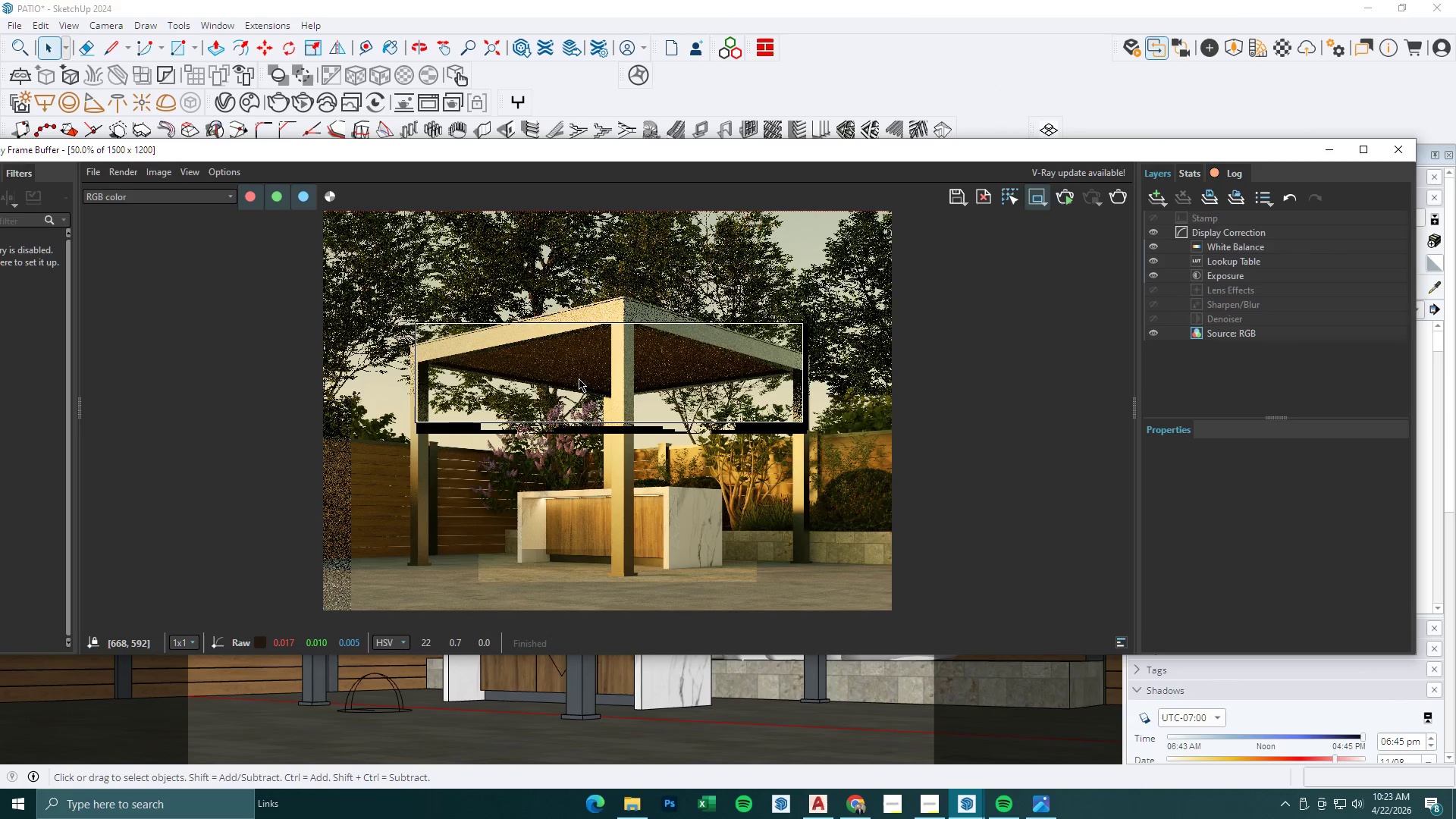 
left_click([1064, 196])
 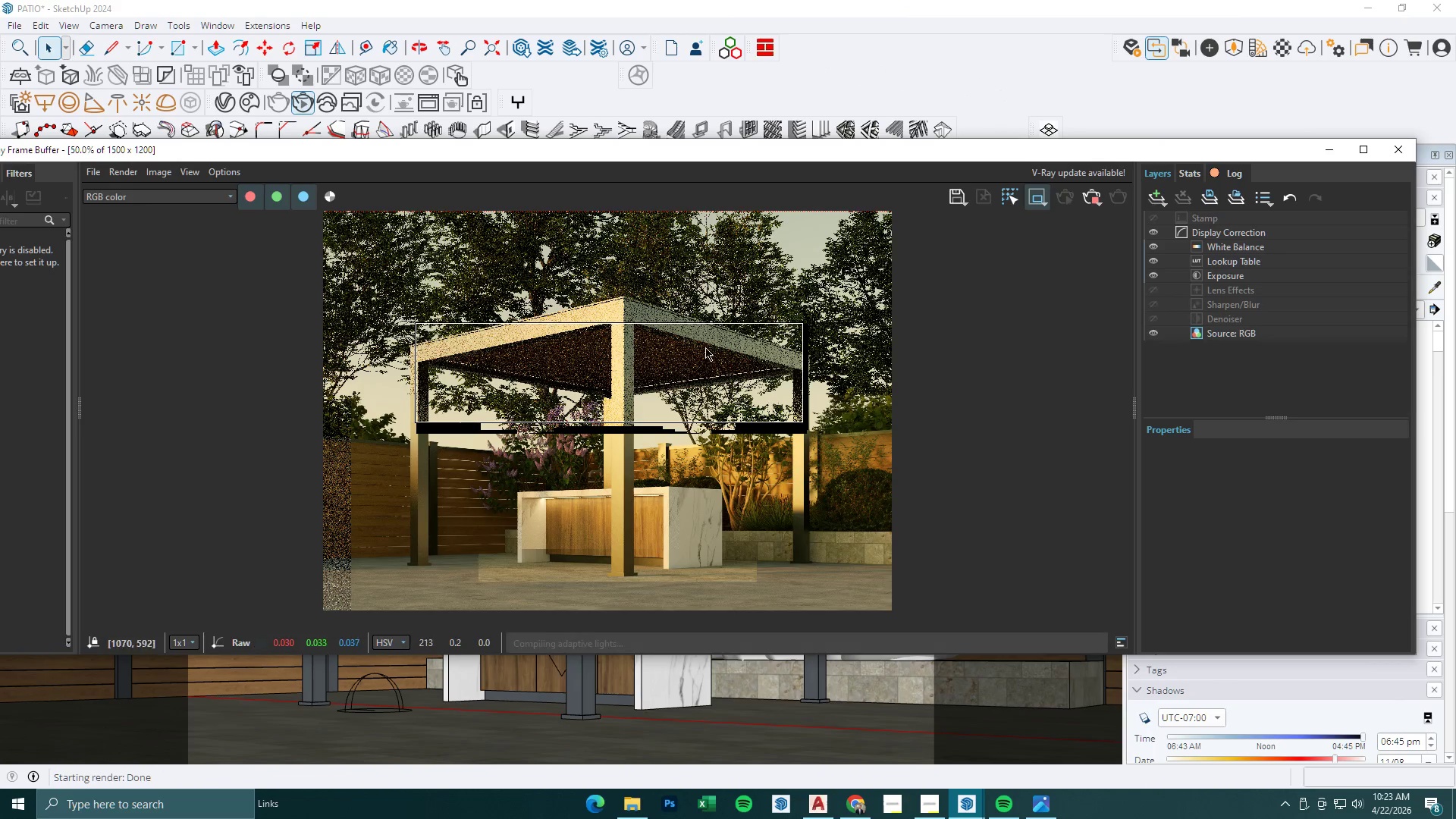 
left_click_drag(start_coordinate=[608, 152], to_coordinate=[609, 157])
 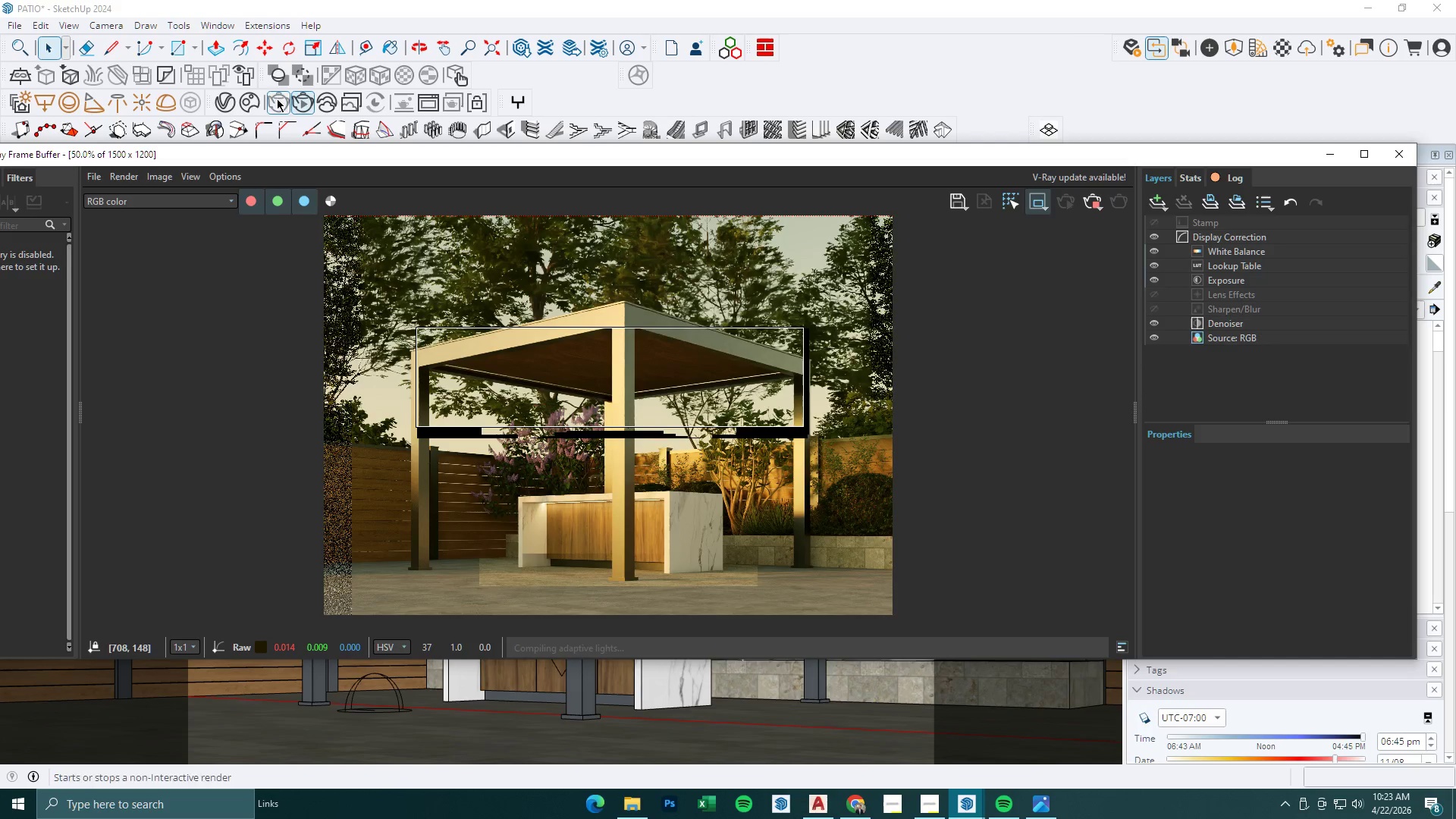 
left_click([225, 99])
 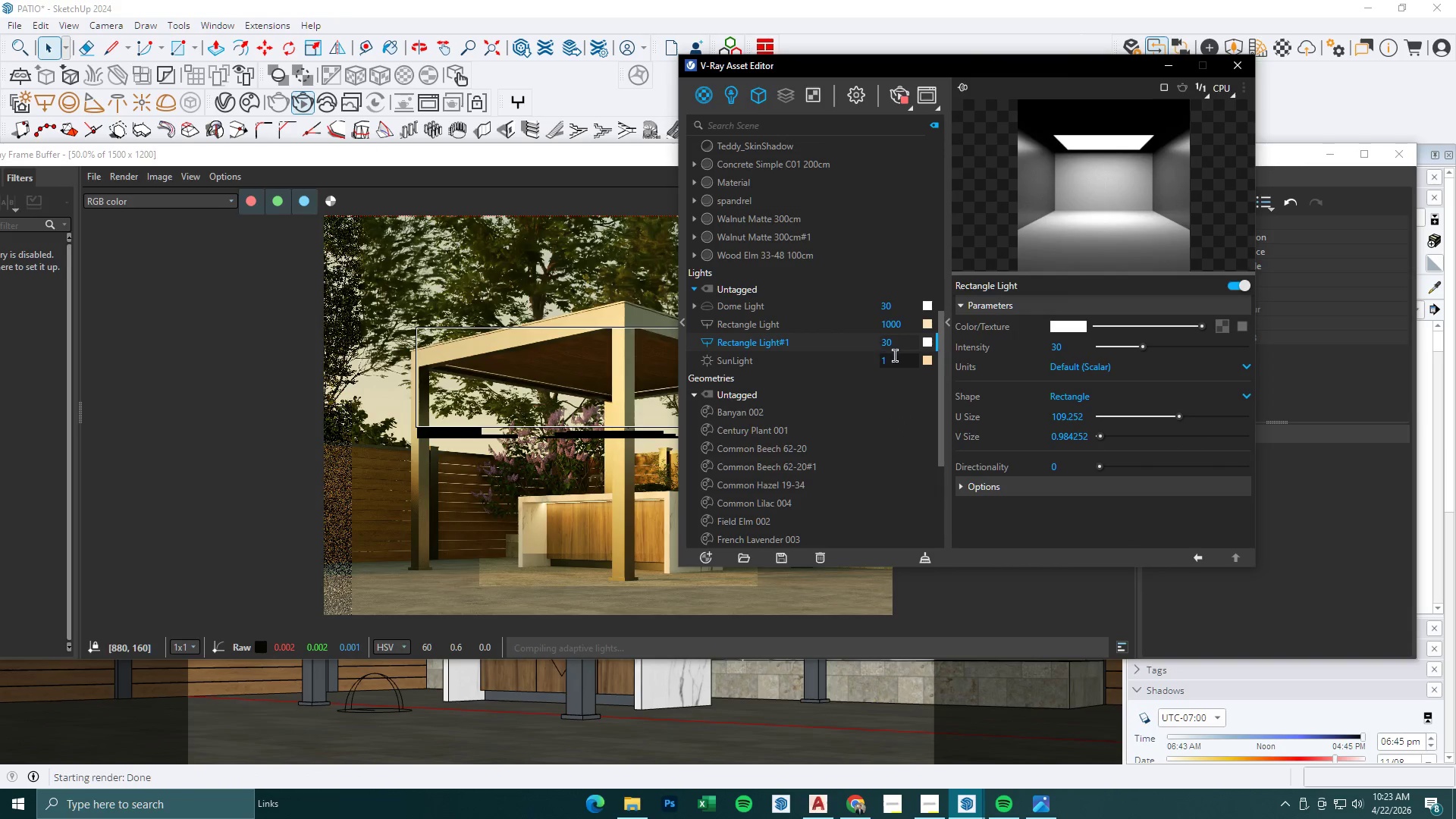 
left_click_drag(start_coordinate=[902, 347], to_coordinate=[874, 343])
 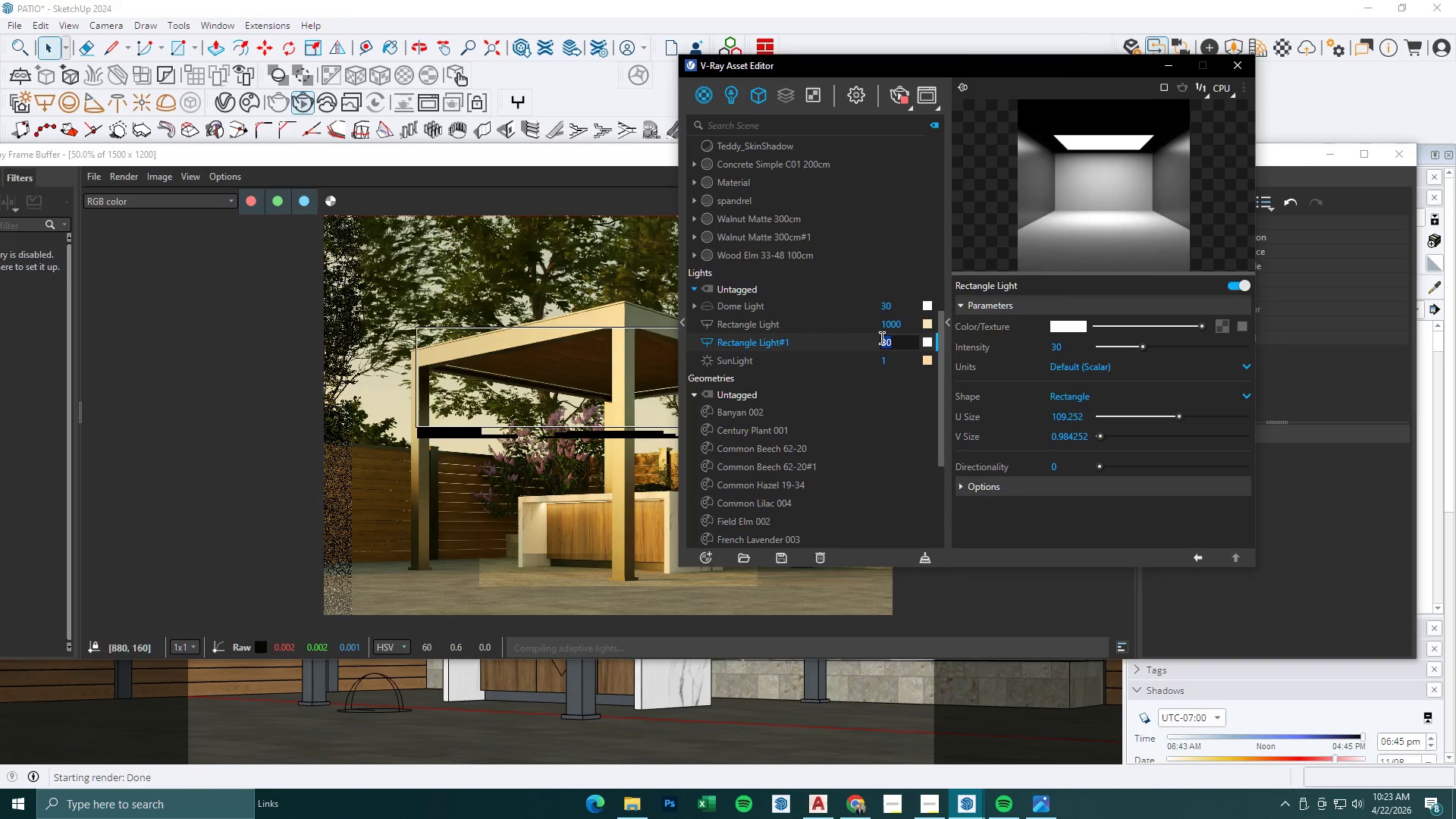 
key(Numpad1)
 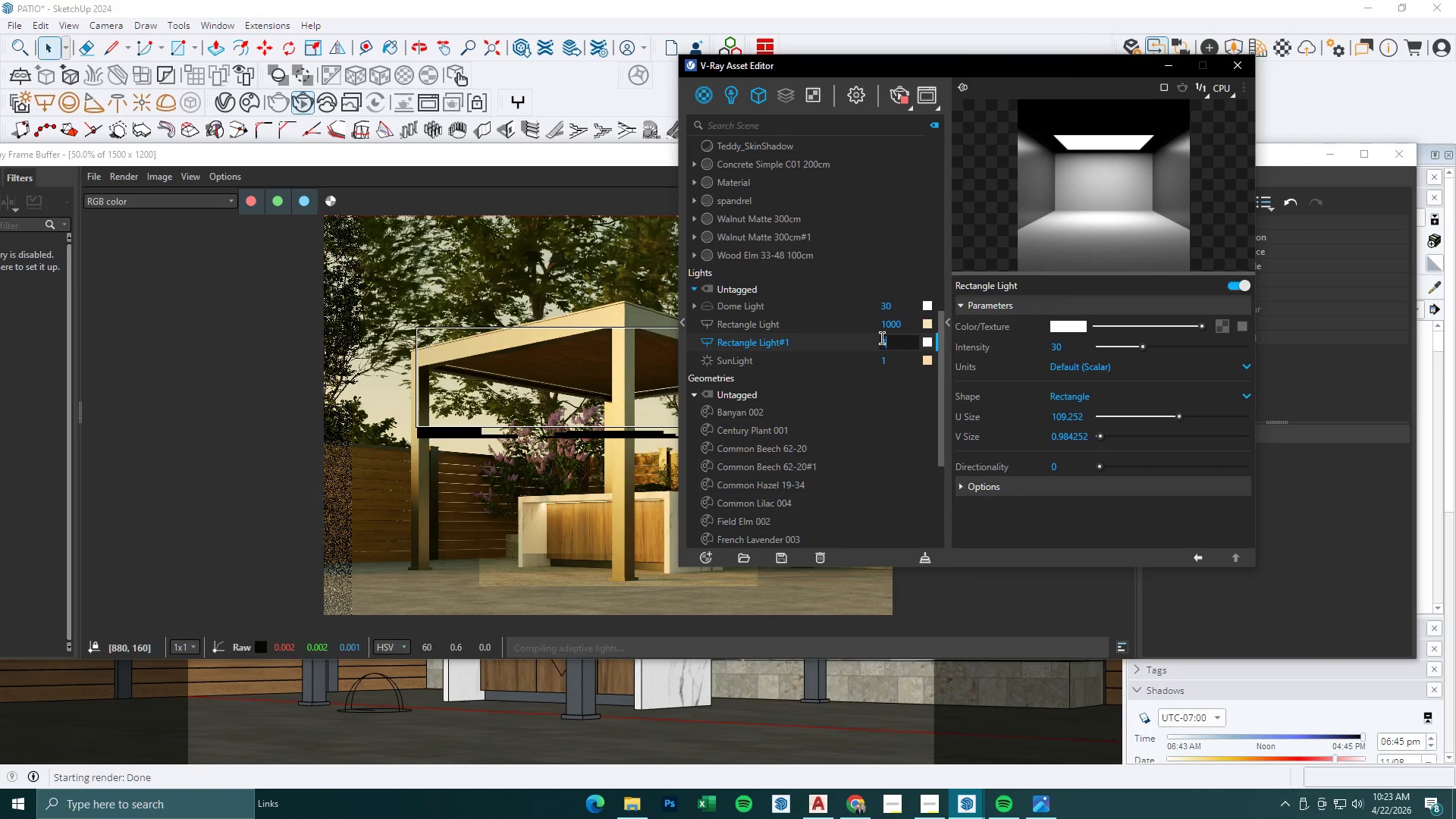 
key(Numpad0)
 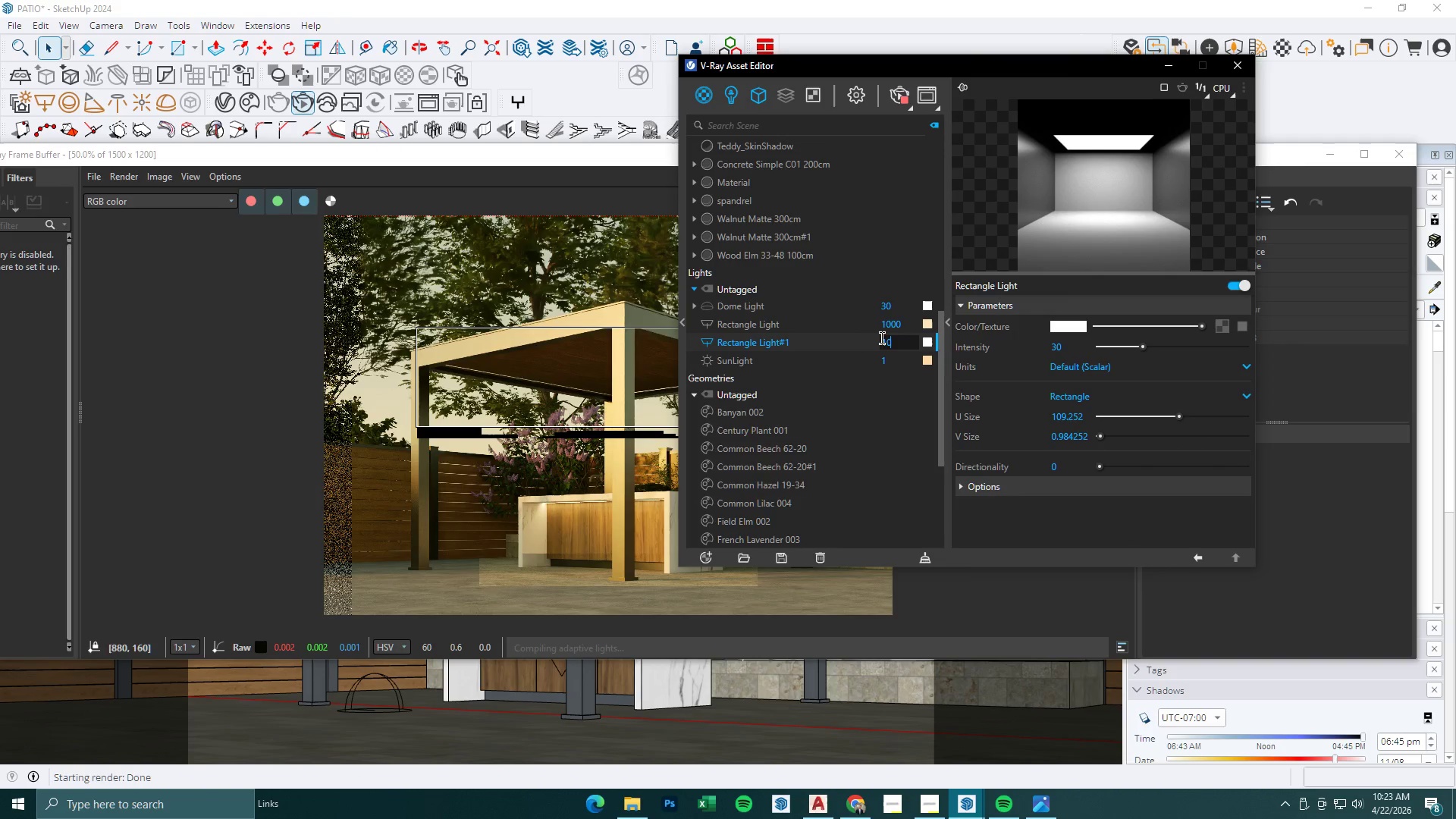 
key(Numpad0)
 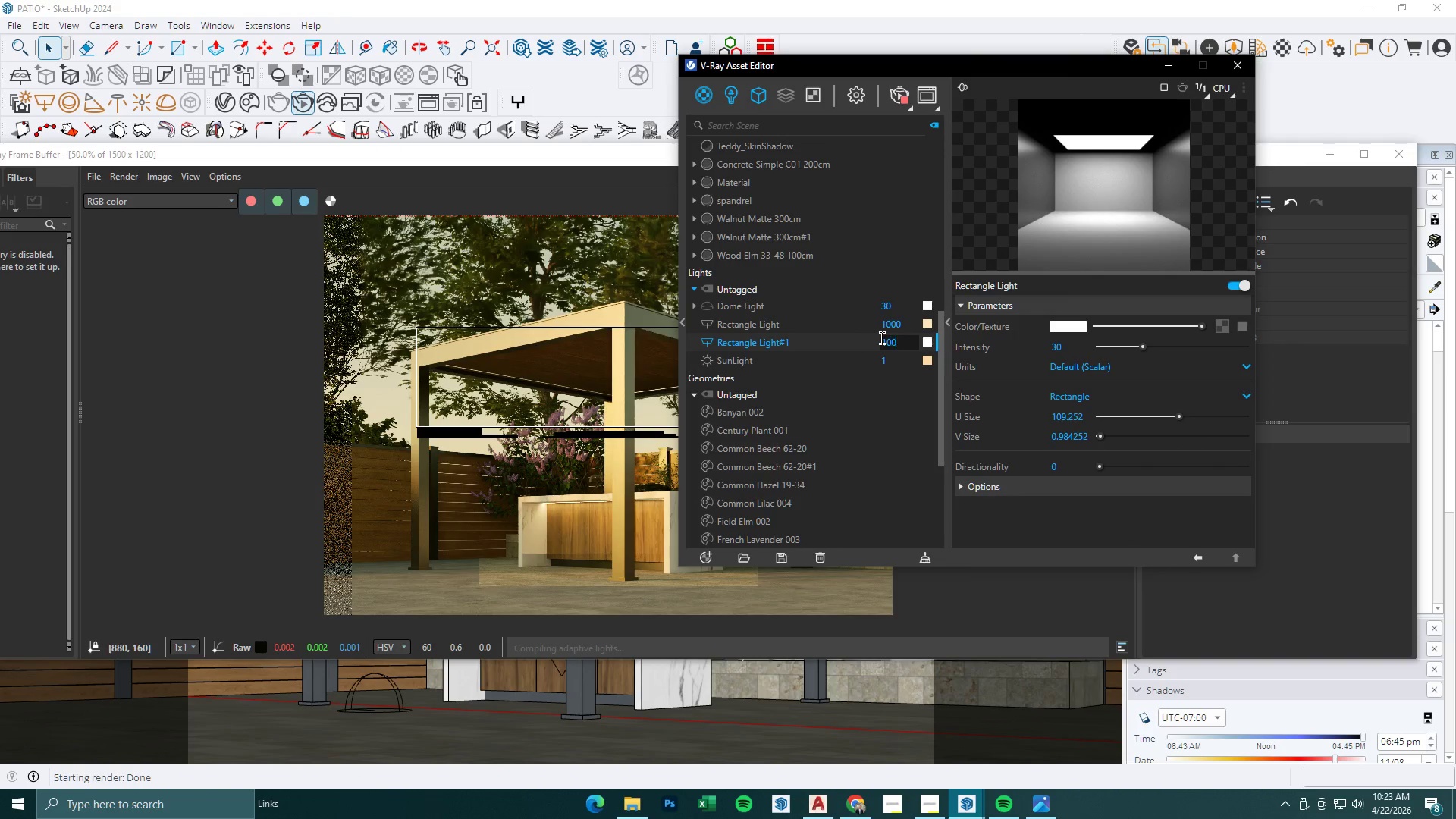 
key(Numpad0)
 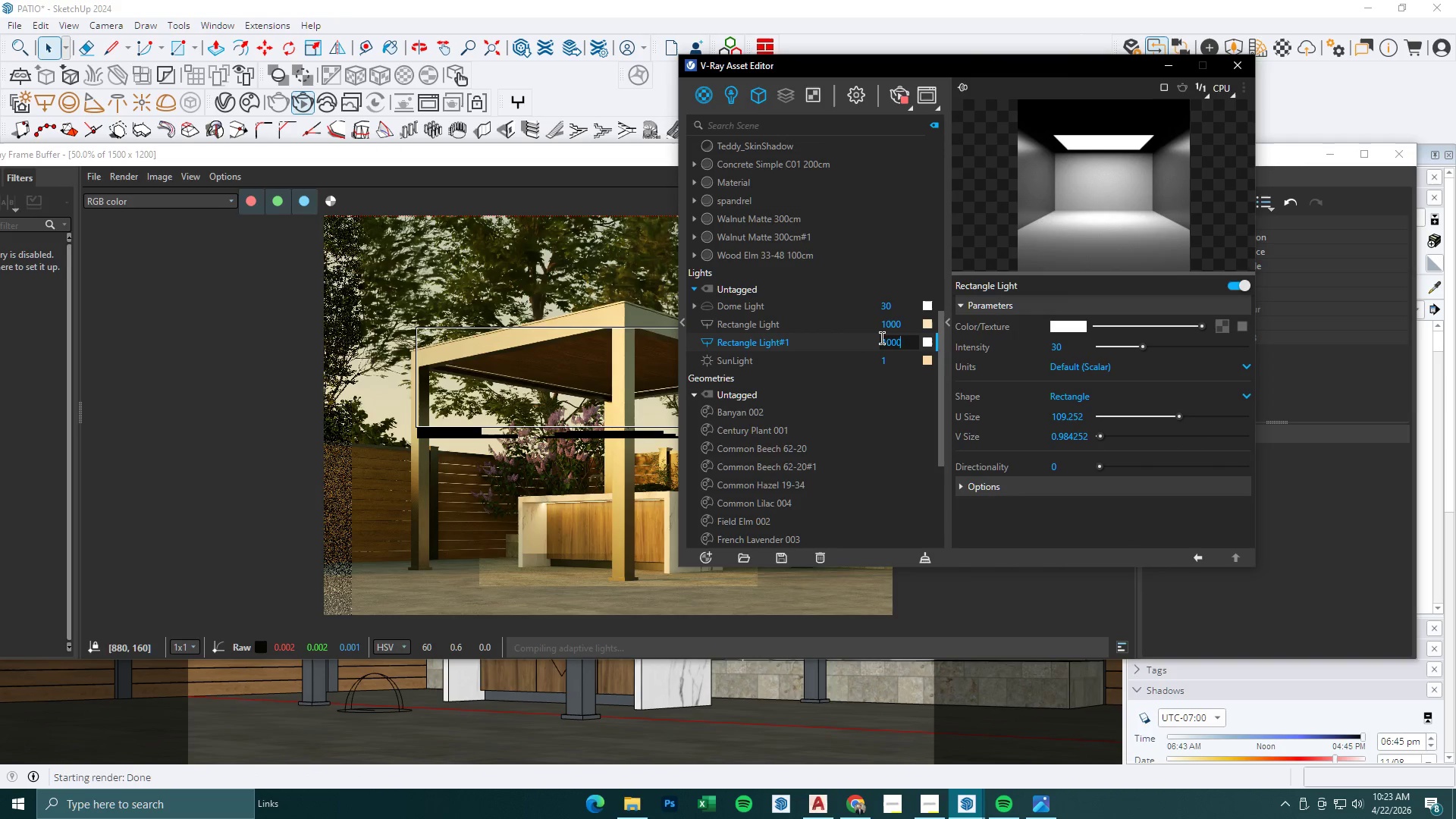 
key(NumpadEnter)
 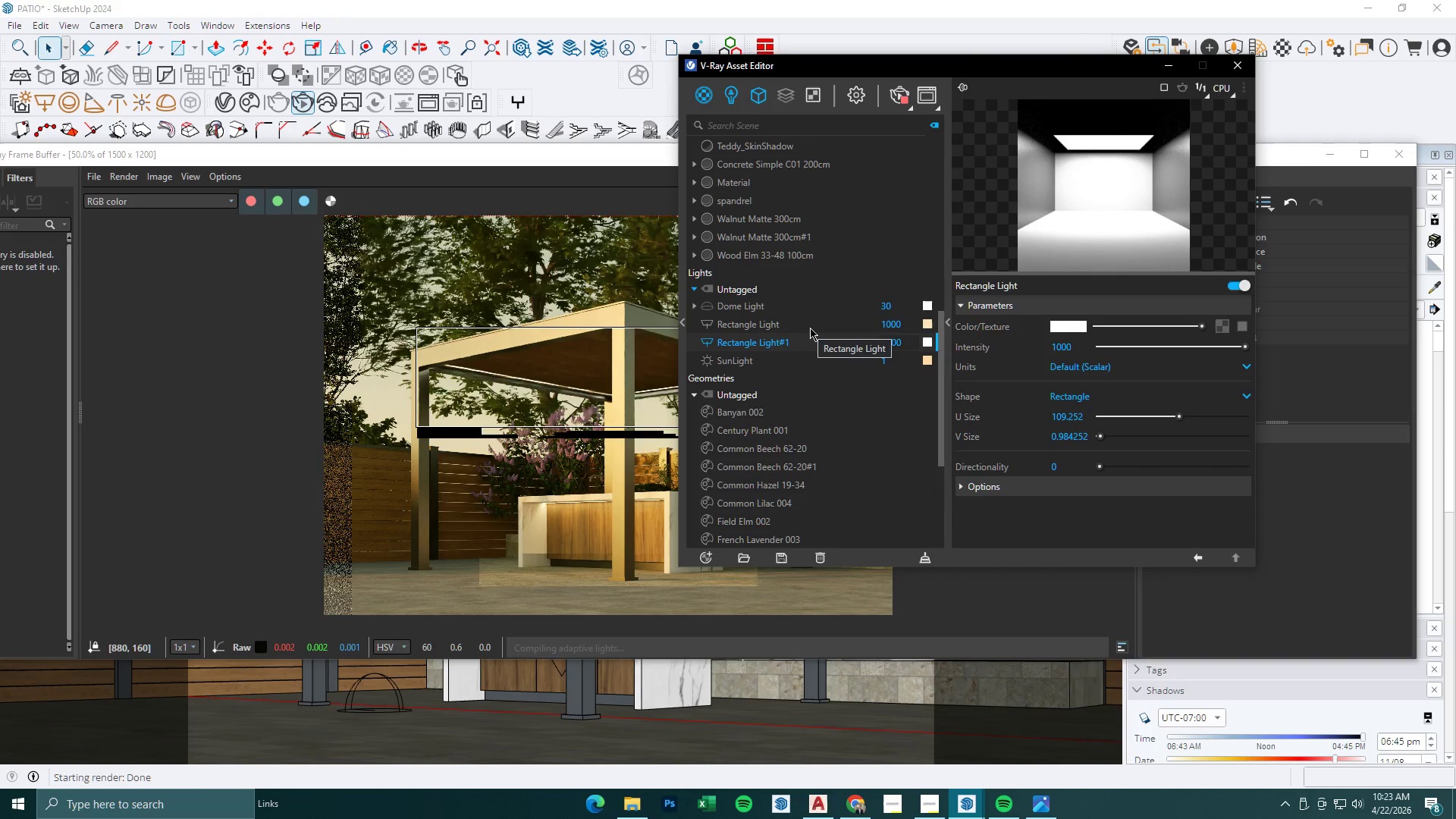 
scroll: coordinate [573, 347], scroll_direction: up, amount: 1.0
 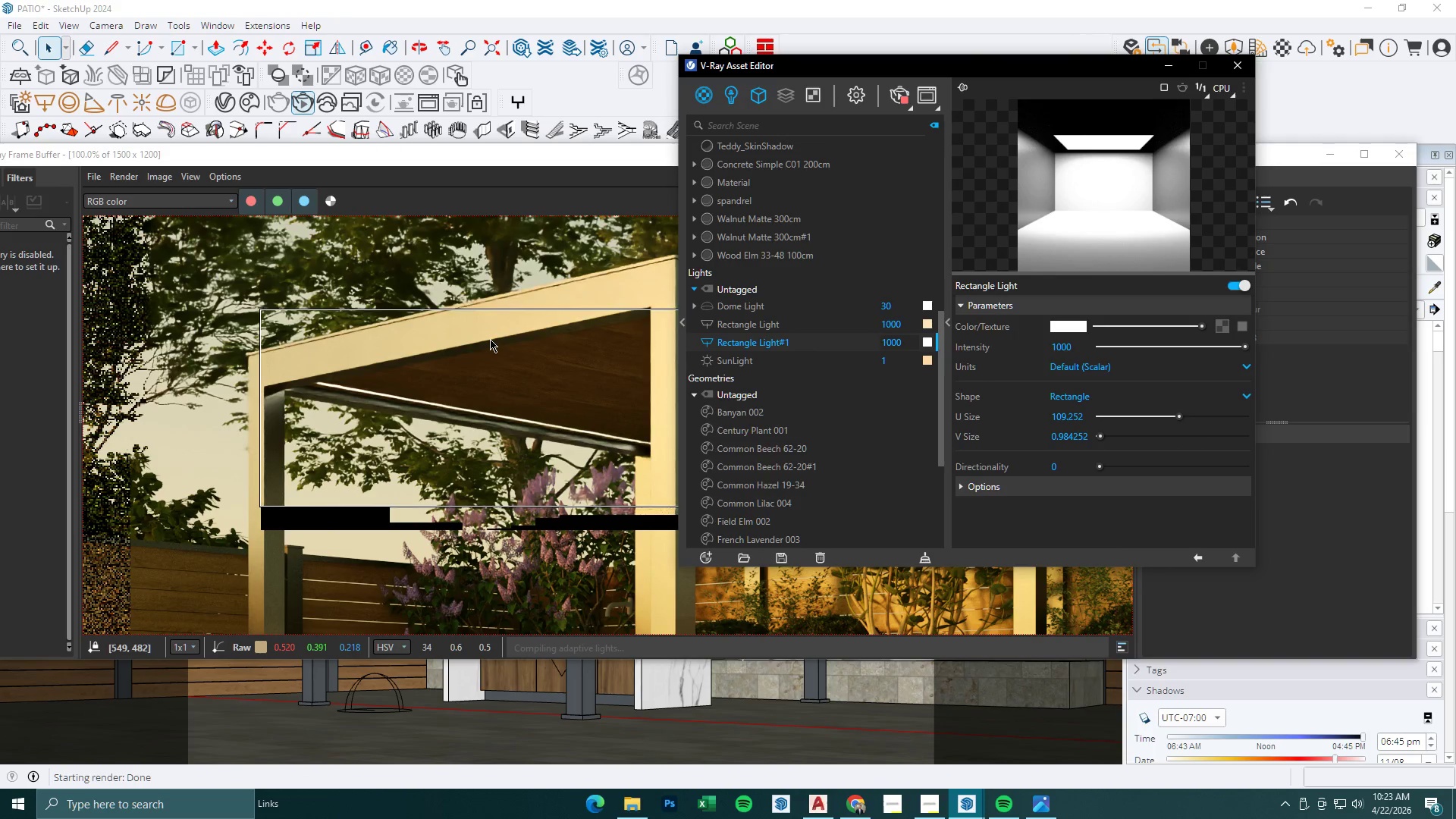 
scroll: coordinate [490, 339], scroll_direction: down, amount: 1.0
 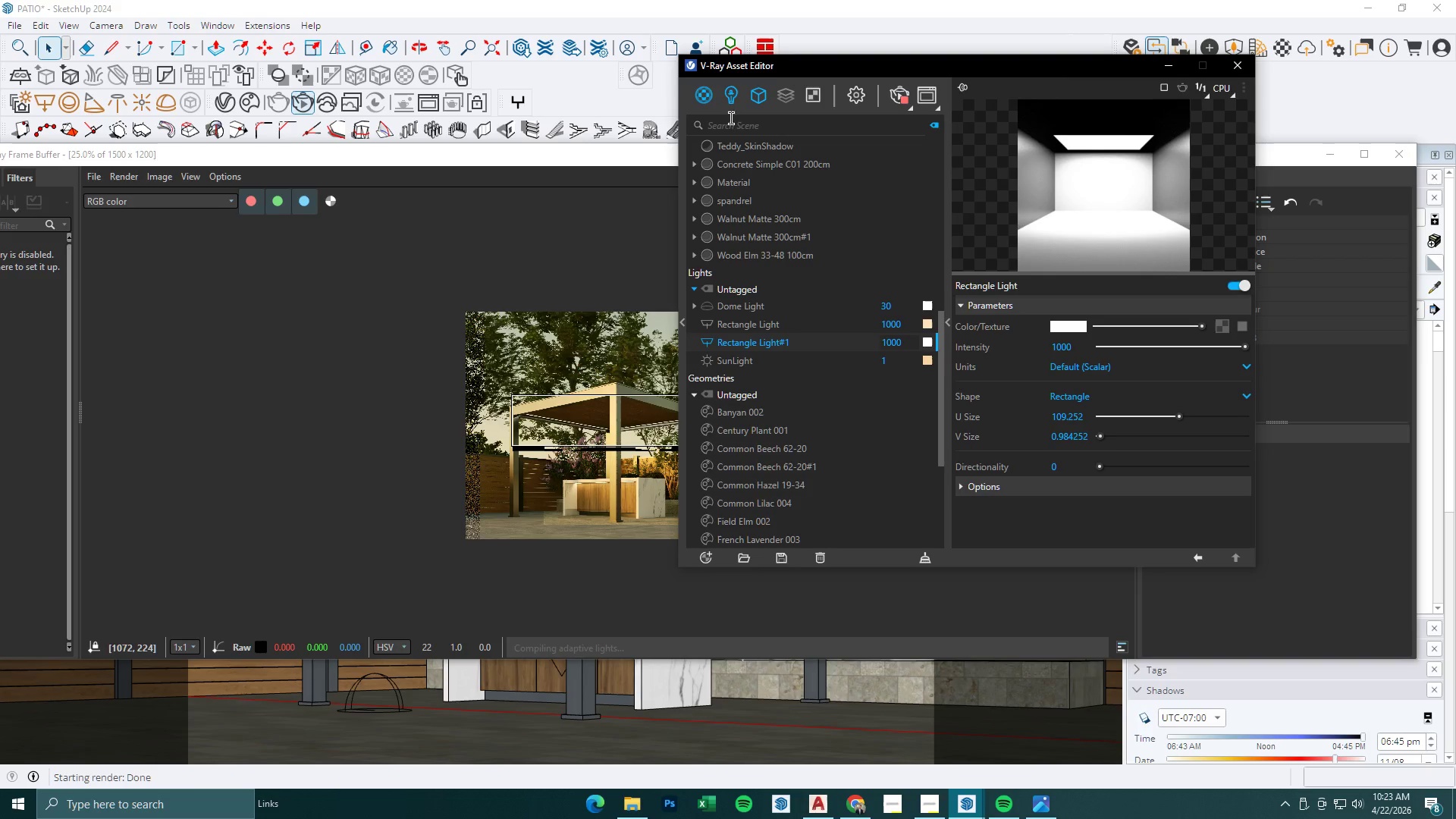 
left_click_drag(start_coordinate=[788, 64], to_coordinate=[903, 99])
 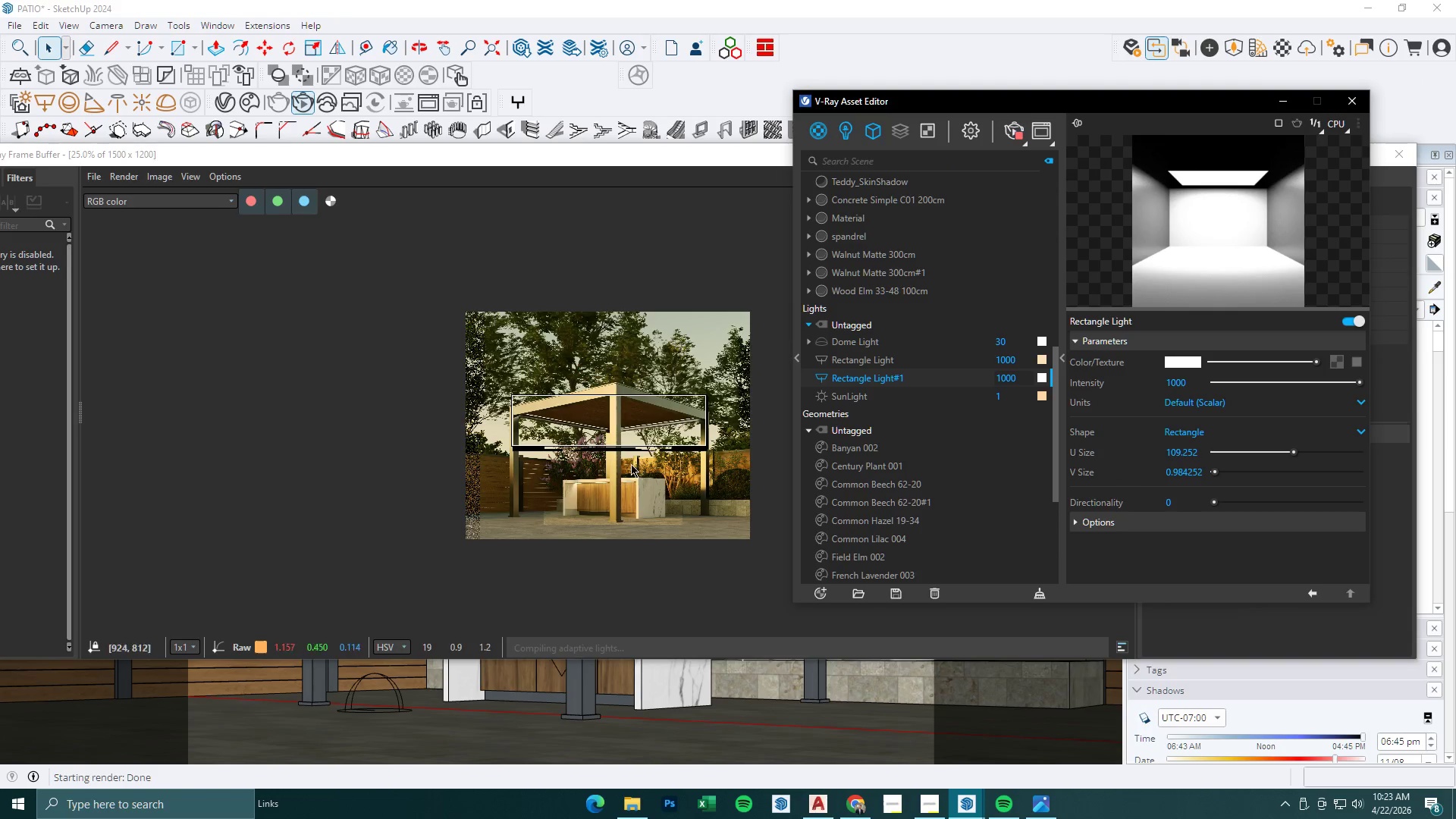 
scroll: coordinate [605, 459], scroll_direction: up, amount: 1.0
 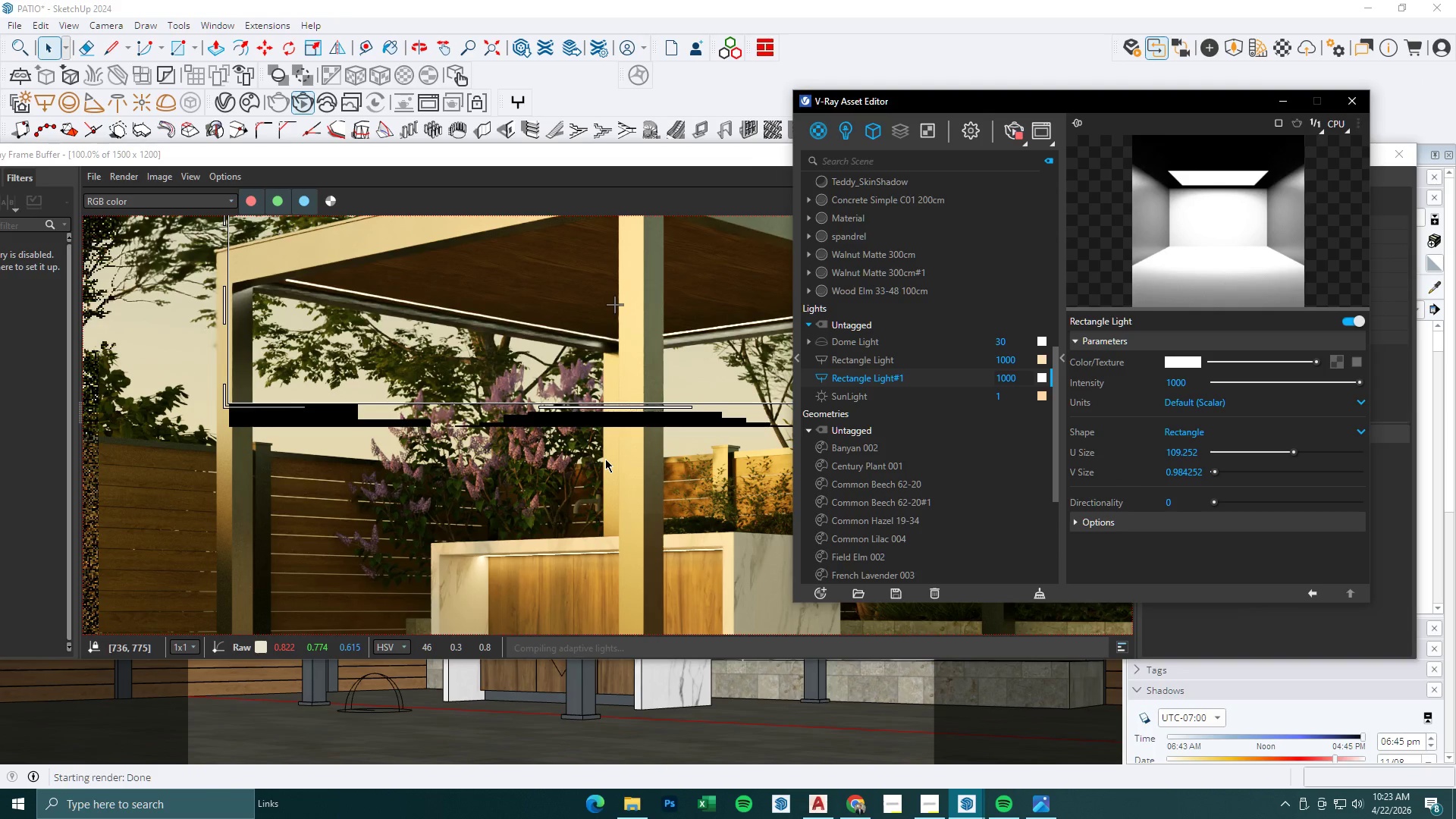 
scroll: coordinate [605, 459], scroll_direction: down, amount: 1.0
 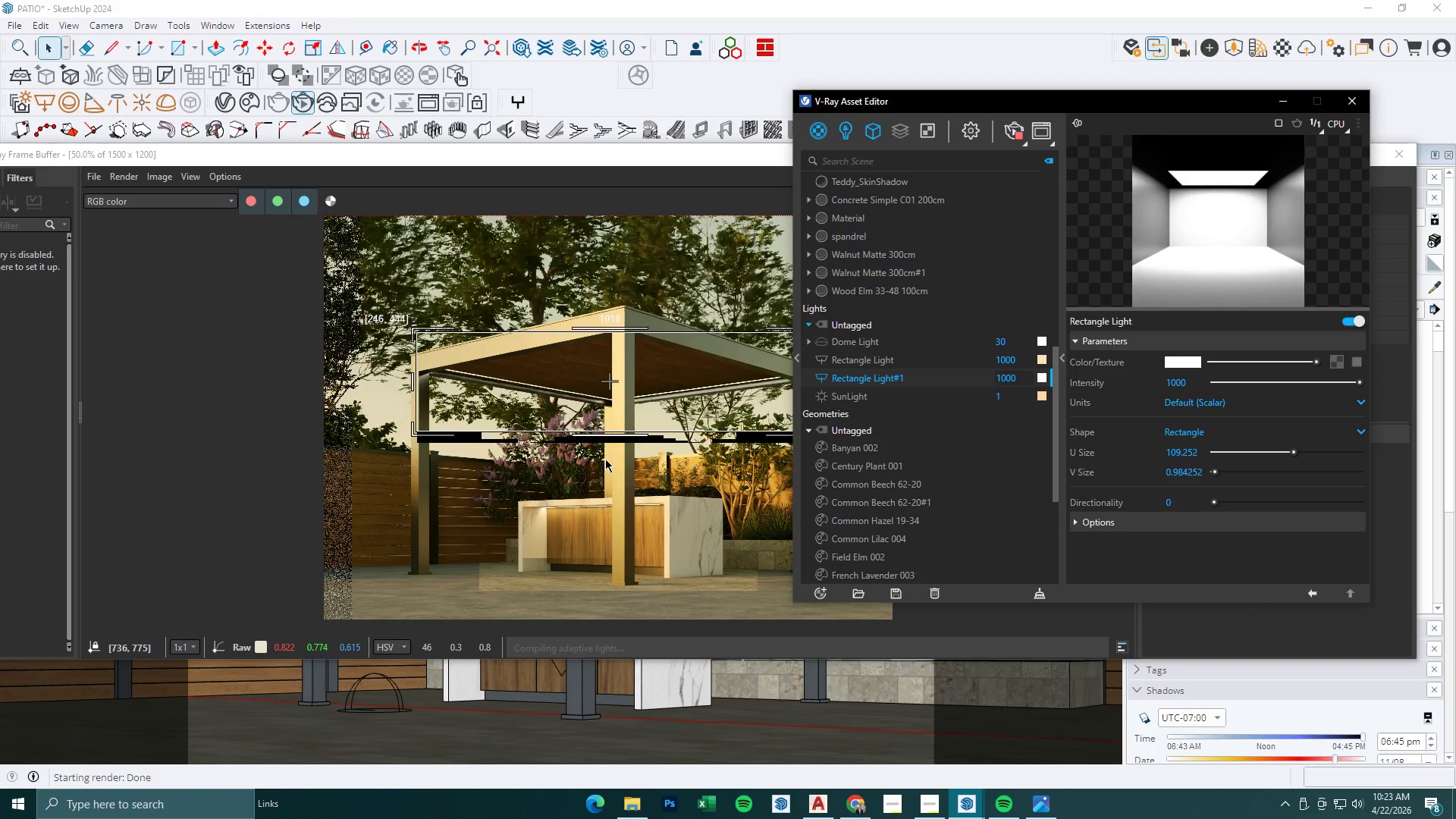 
scroll: coordinate [605, 459], scroll_direction: up, amount: 1.0
 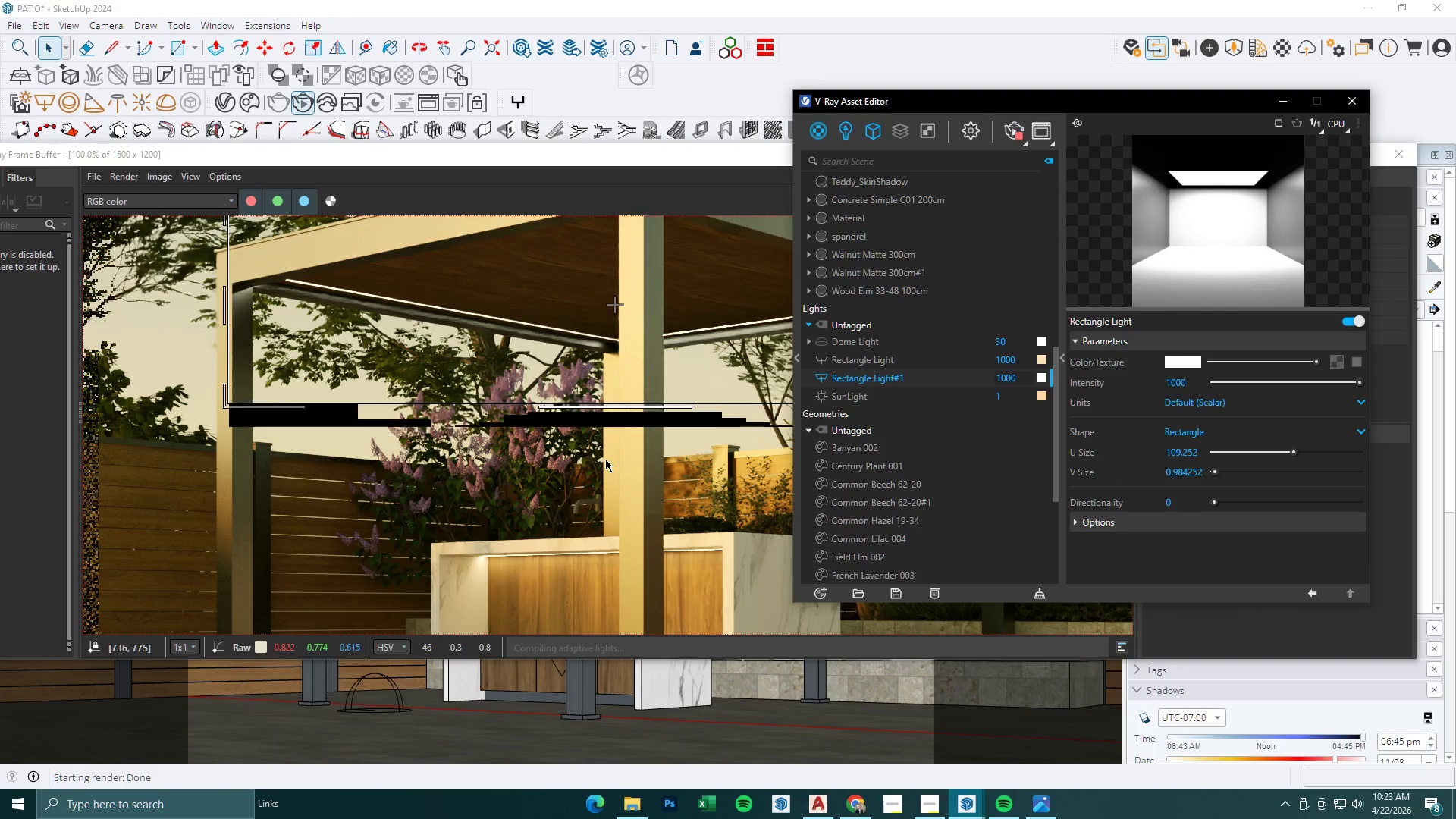 
scroll: coordinate [605, 459], scroll_direction: down, amount: 1.0
 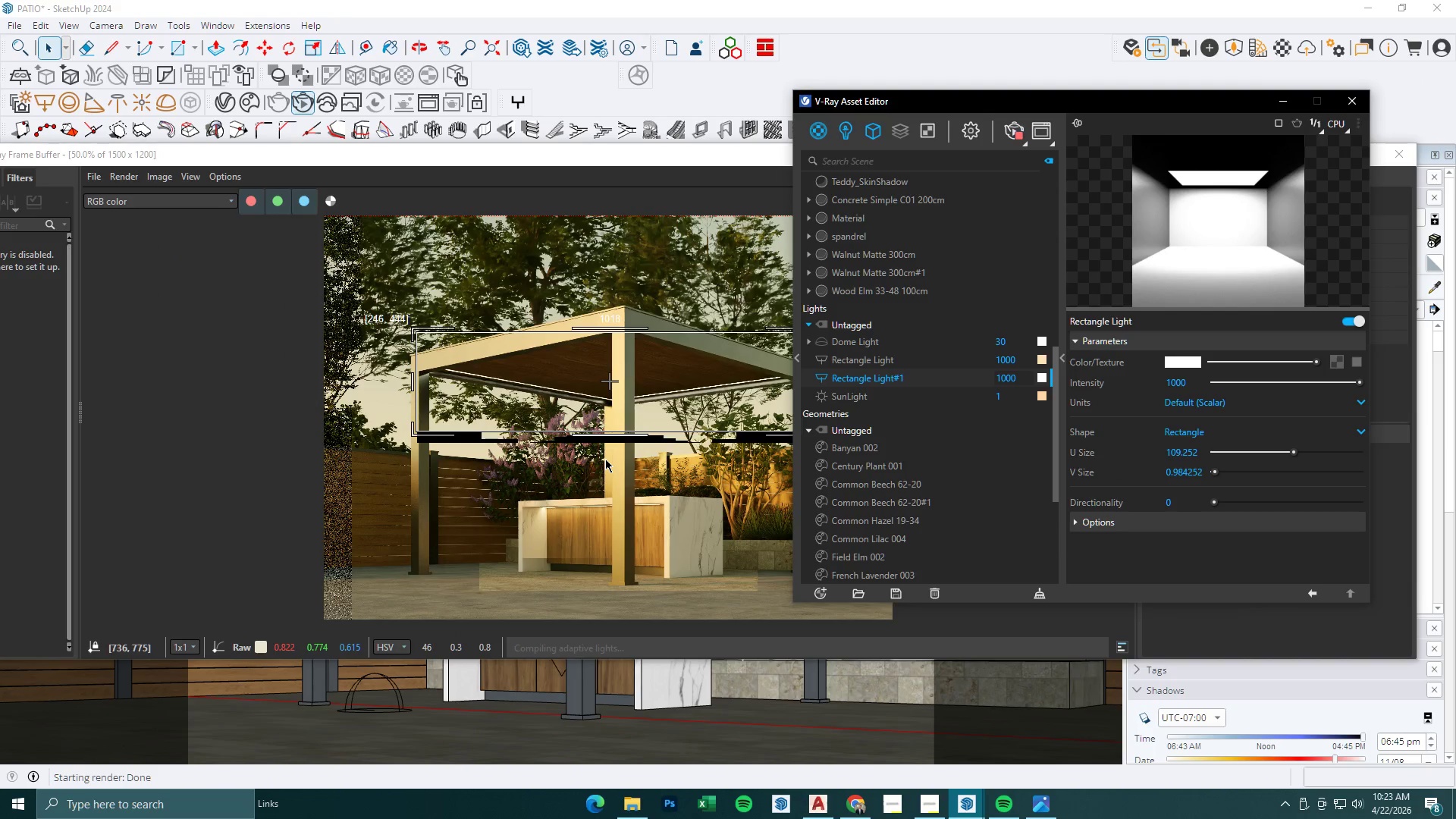 
scroll: coordinate [605, 459], scroll_direction: up, amount: 1.0
 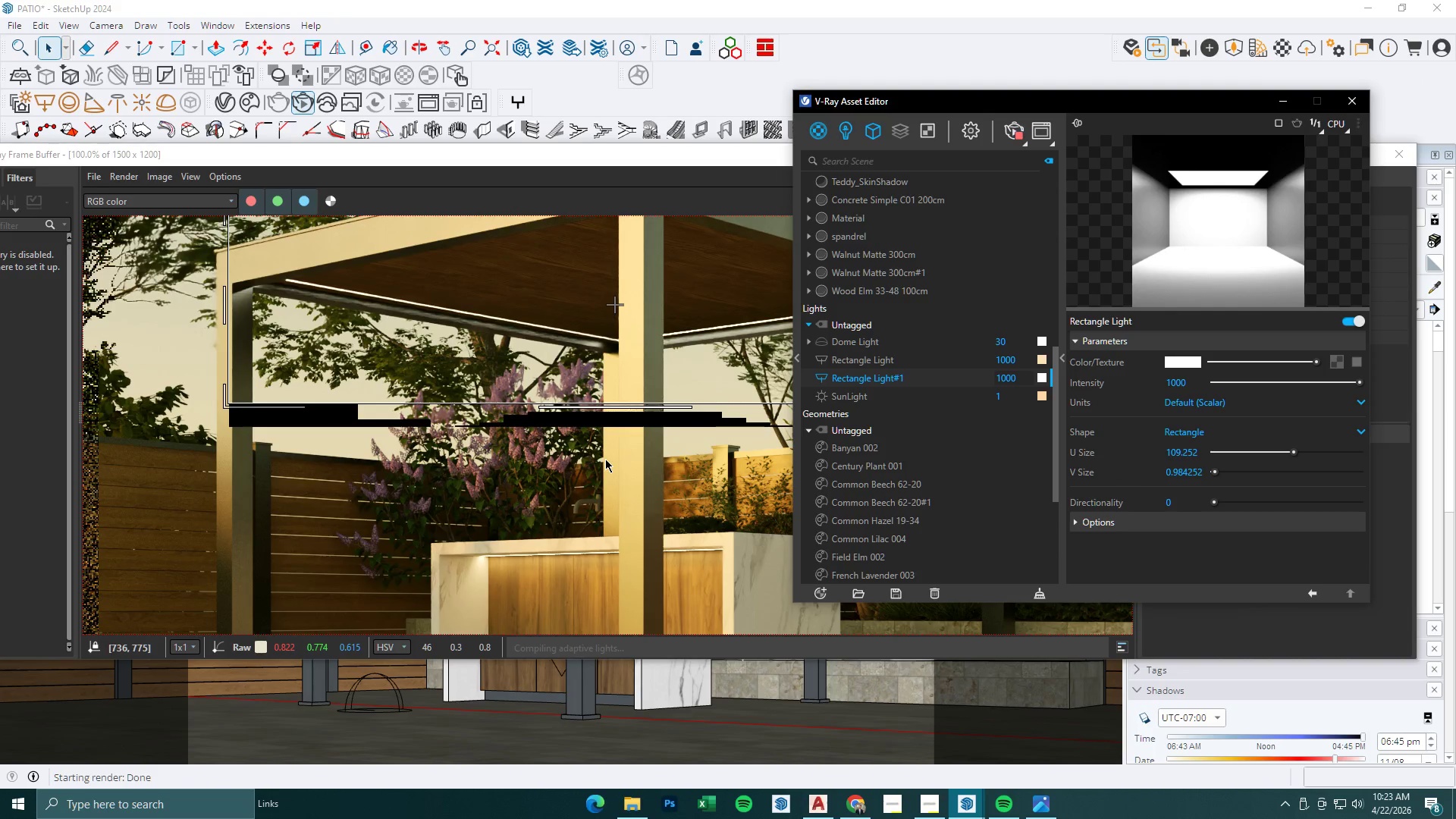 
scroll: coordinate [605, 459], scroll_direction: down, amount: 1.0
 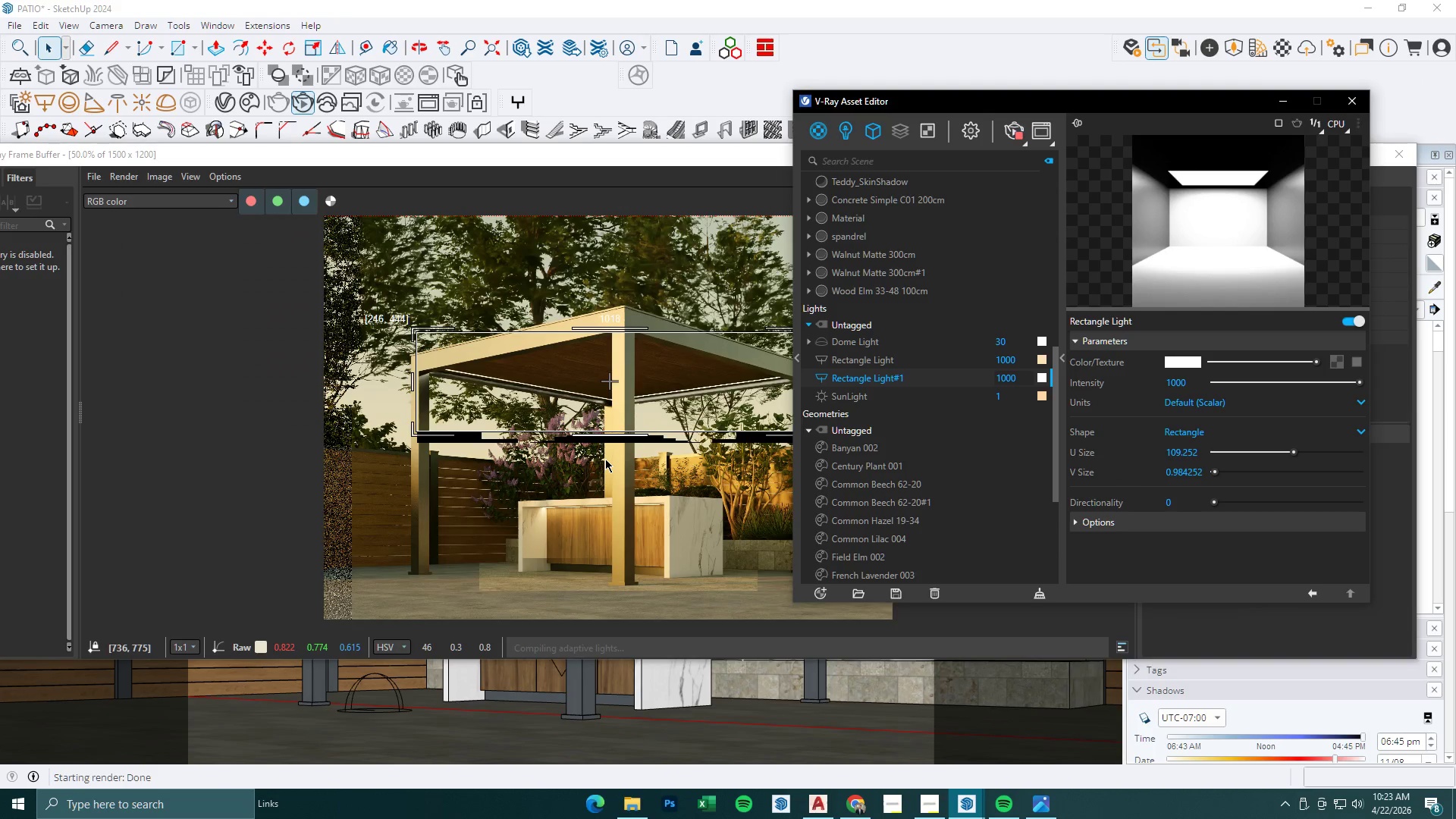 
scroll: coordinate [605, 459], scroll_direction: up, amount: 1.0
 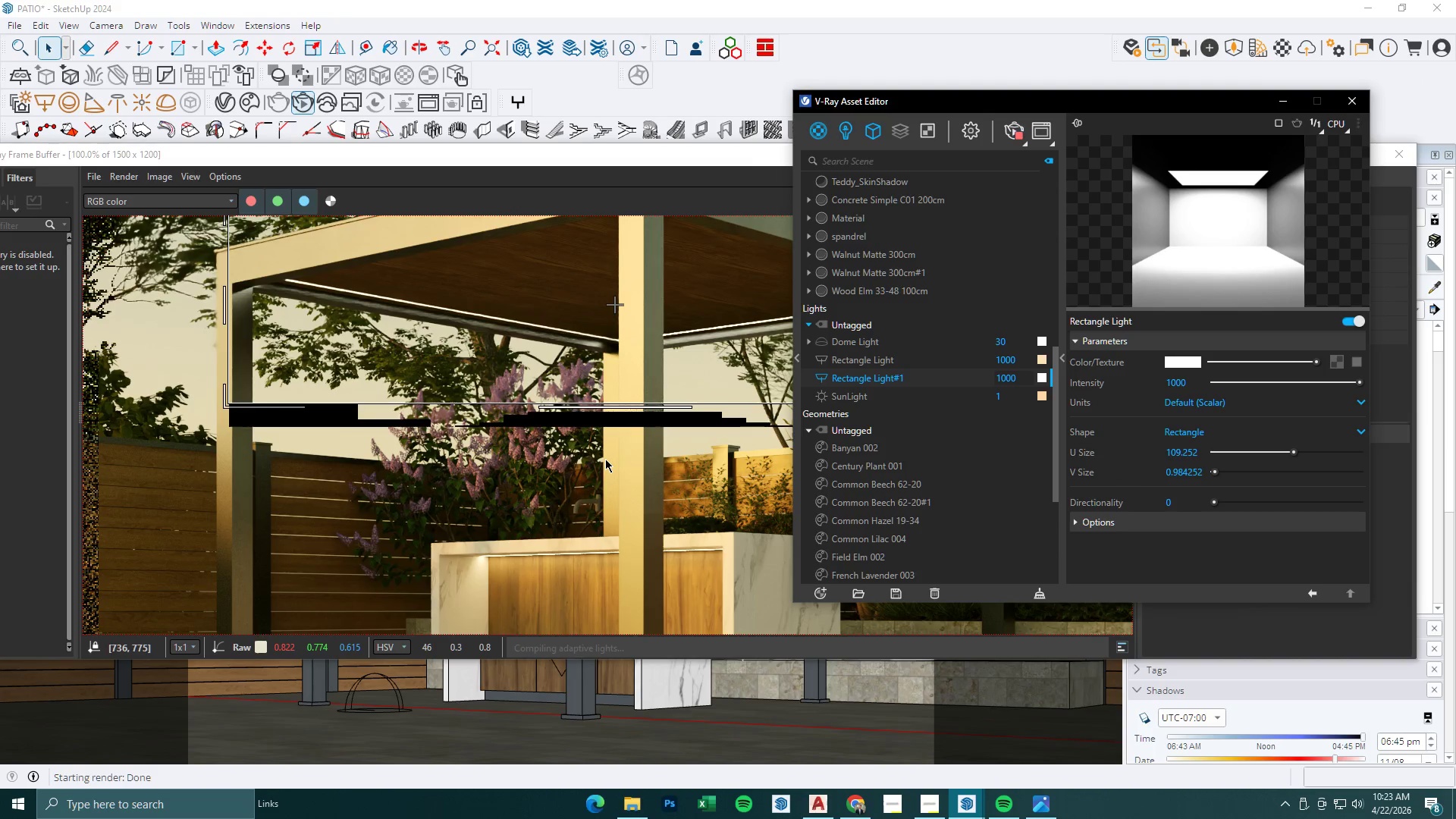 
scroll: coordinate [605, 459], scroll_direction: down, amount: 1.0
 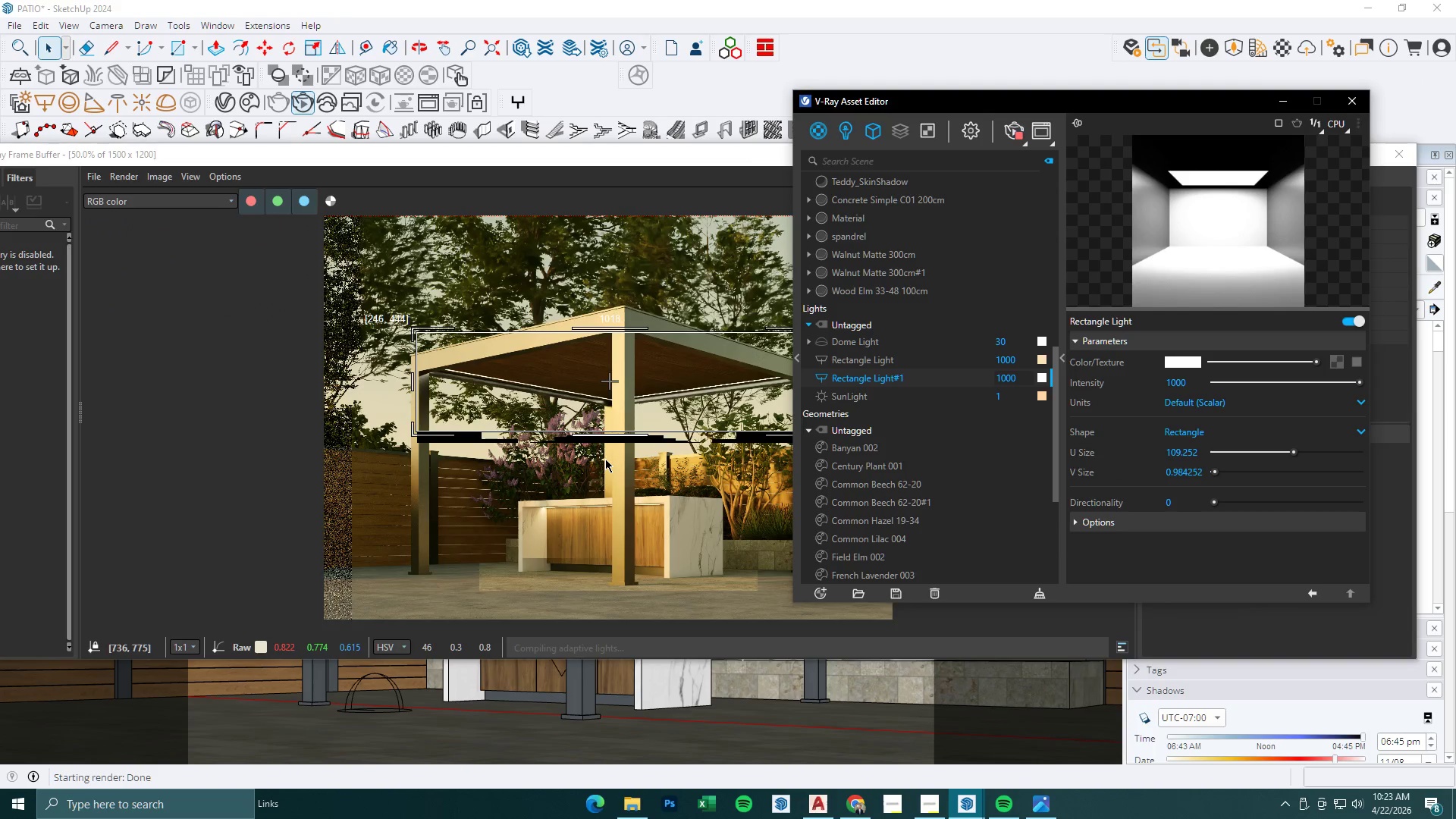 
scroll: coordinate [605, 459], scroll_direction: up, amount: 1.0
 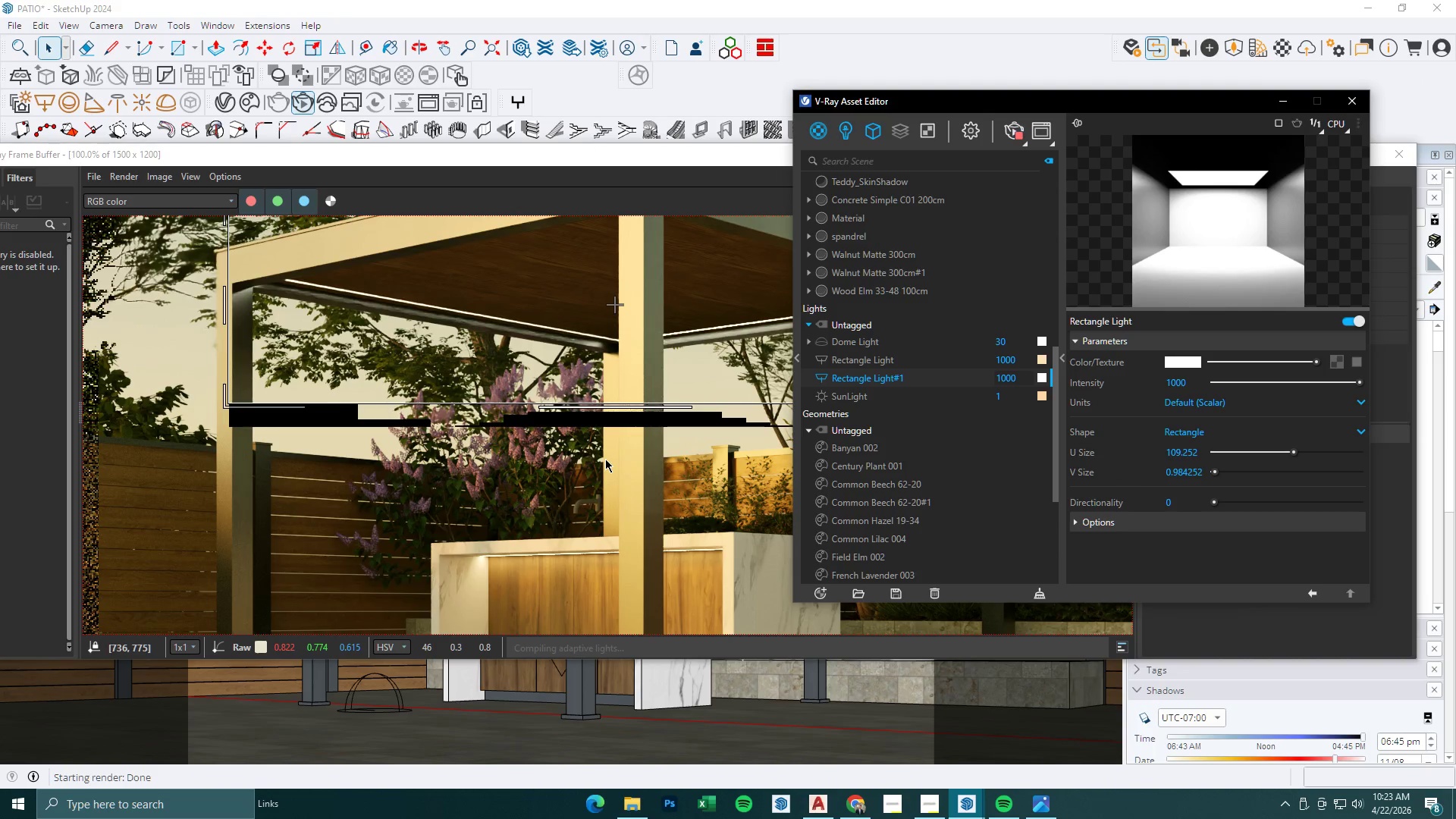 
scroll: coordinate [605, 459], scroll_direction: down, amount: 1.0
 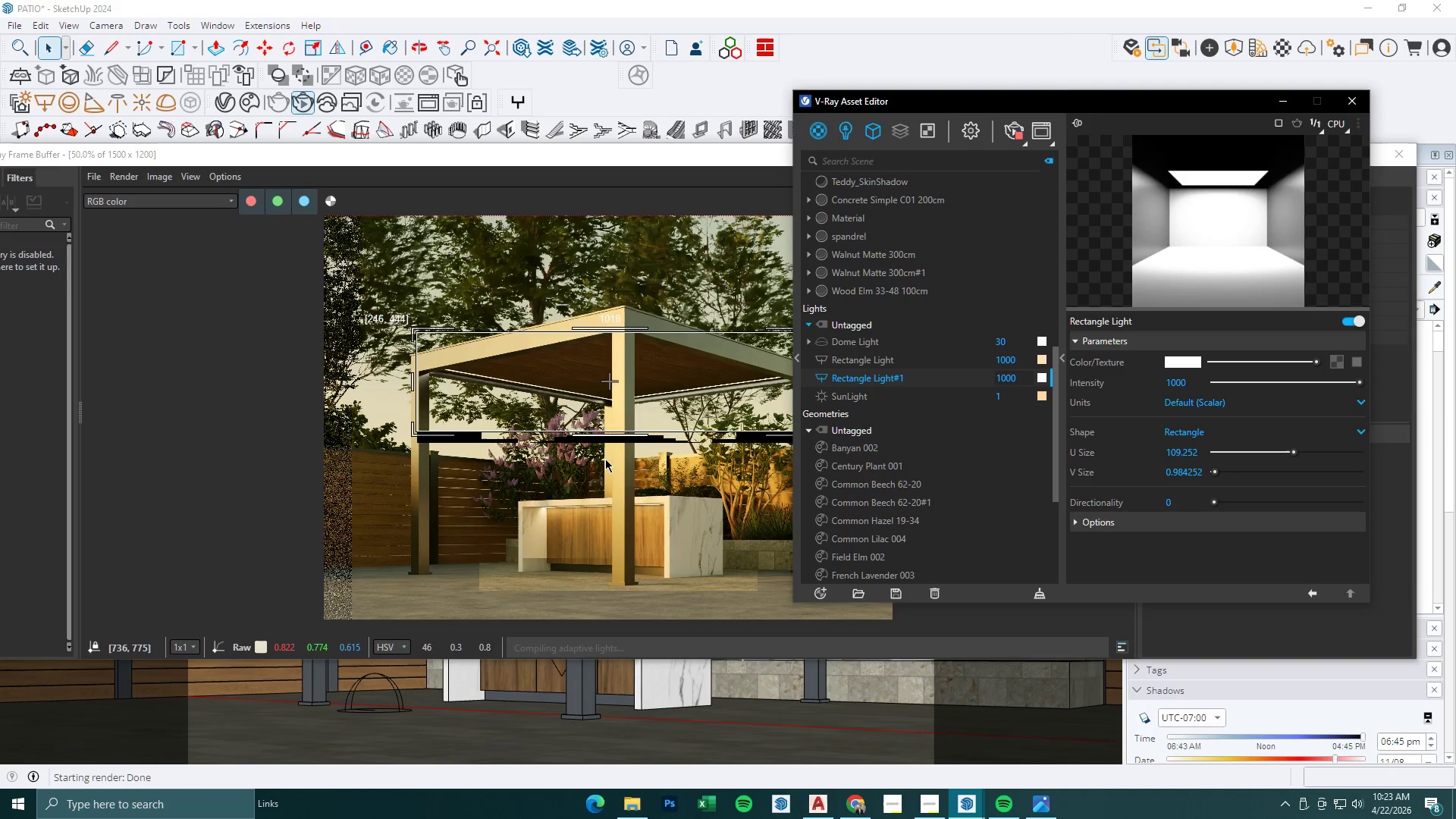 
scroll: coordinate [605, 459], scroll_direction: up, amount: 1.0
 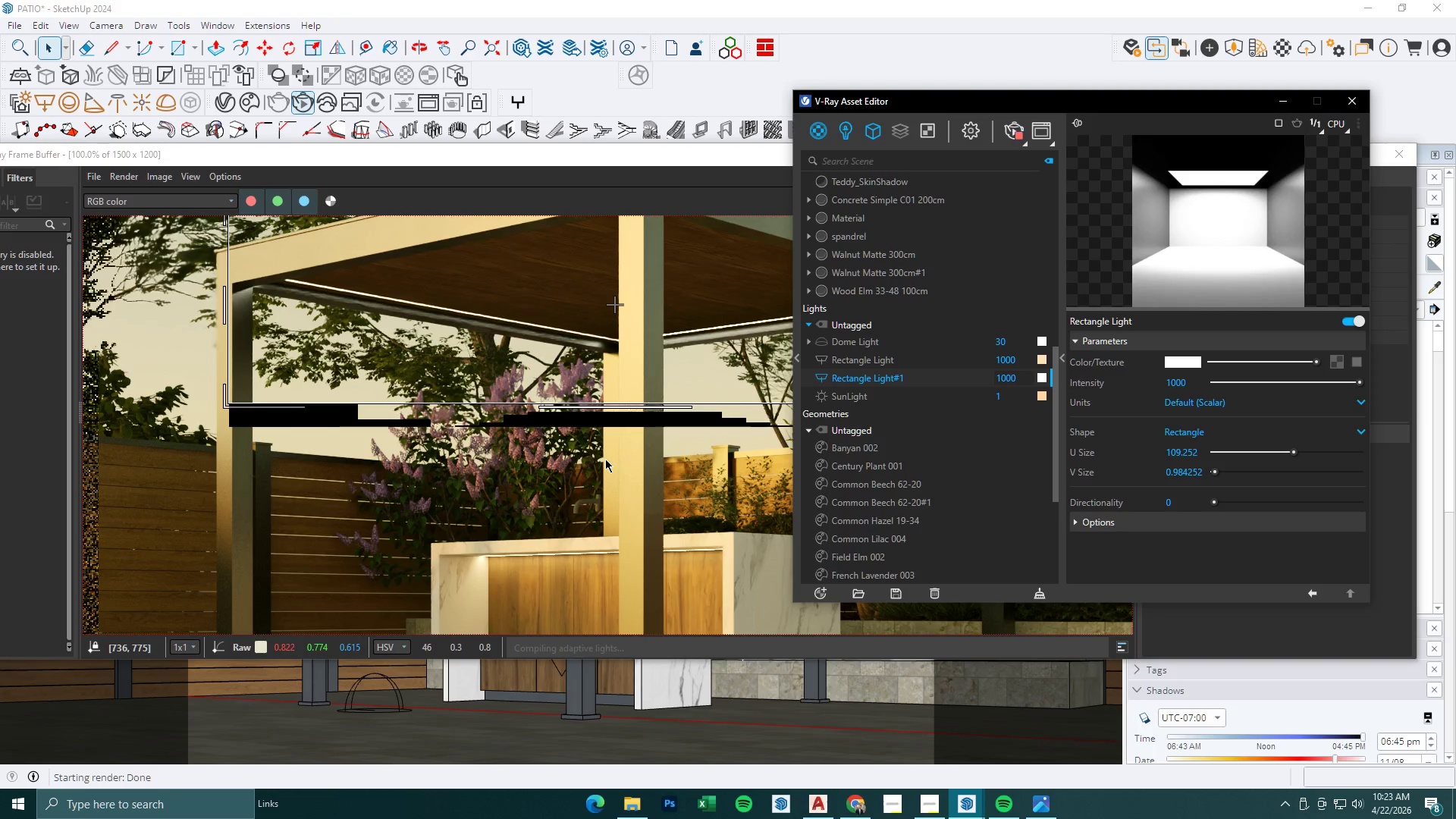 
scroll: coordinate [605, 459], scroll_direction: down, amount: 1.0
 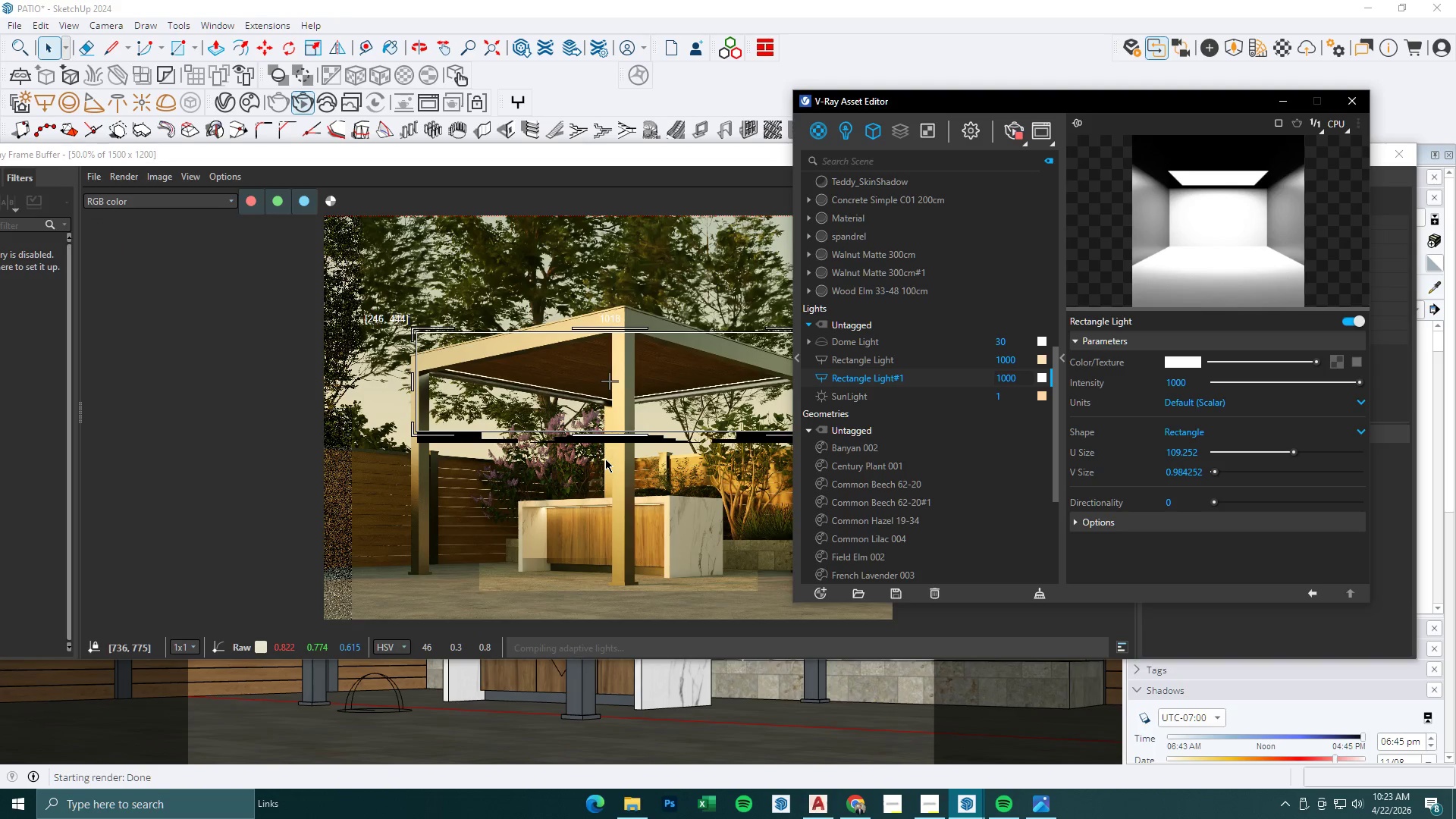 
left_click([1282, 97])
 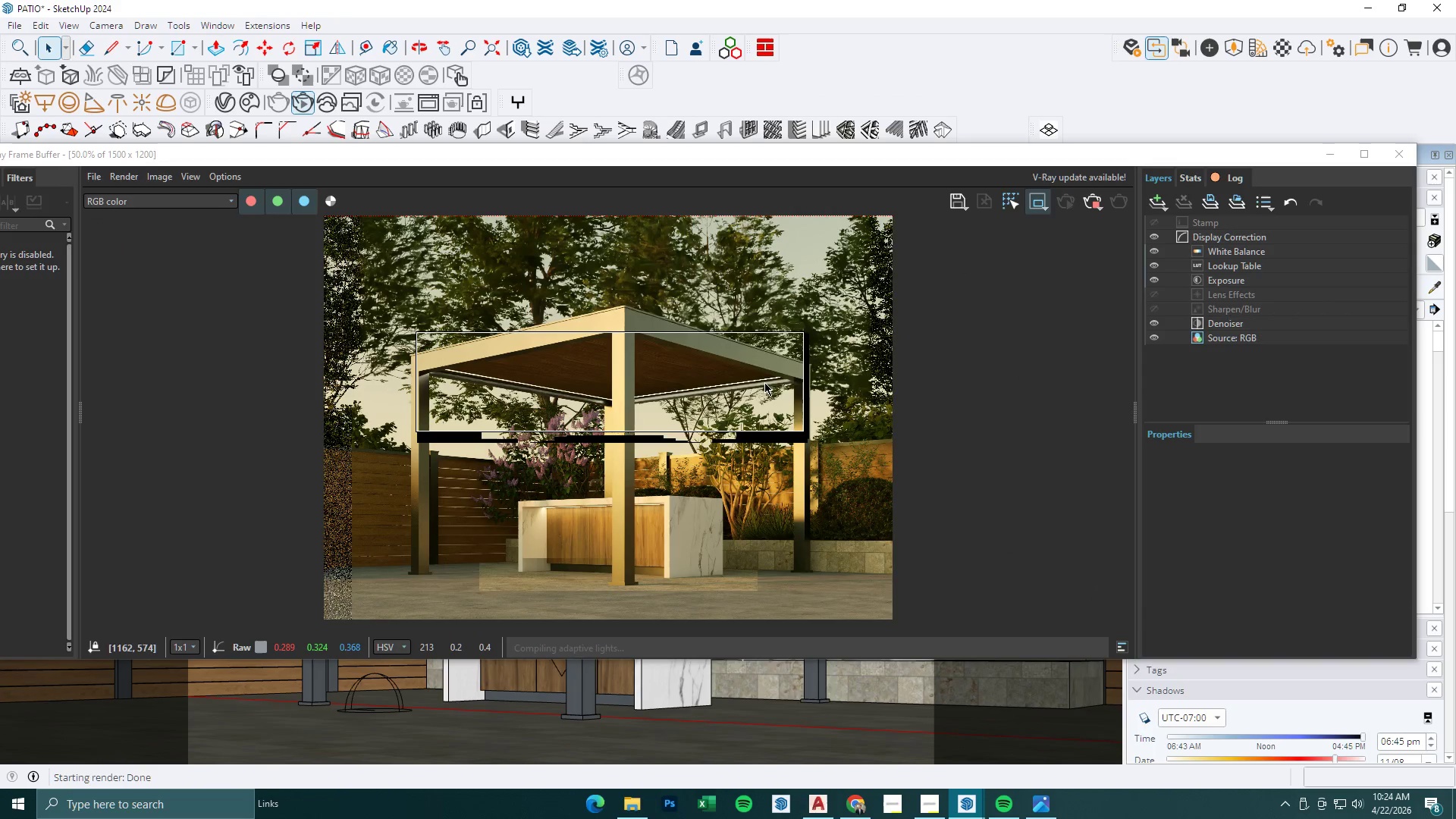 
scroll: coordinate [543, 418], scroll_direction: up, amount: 1.0
 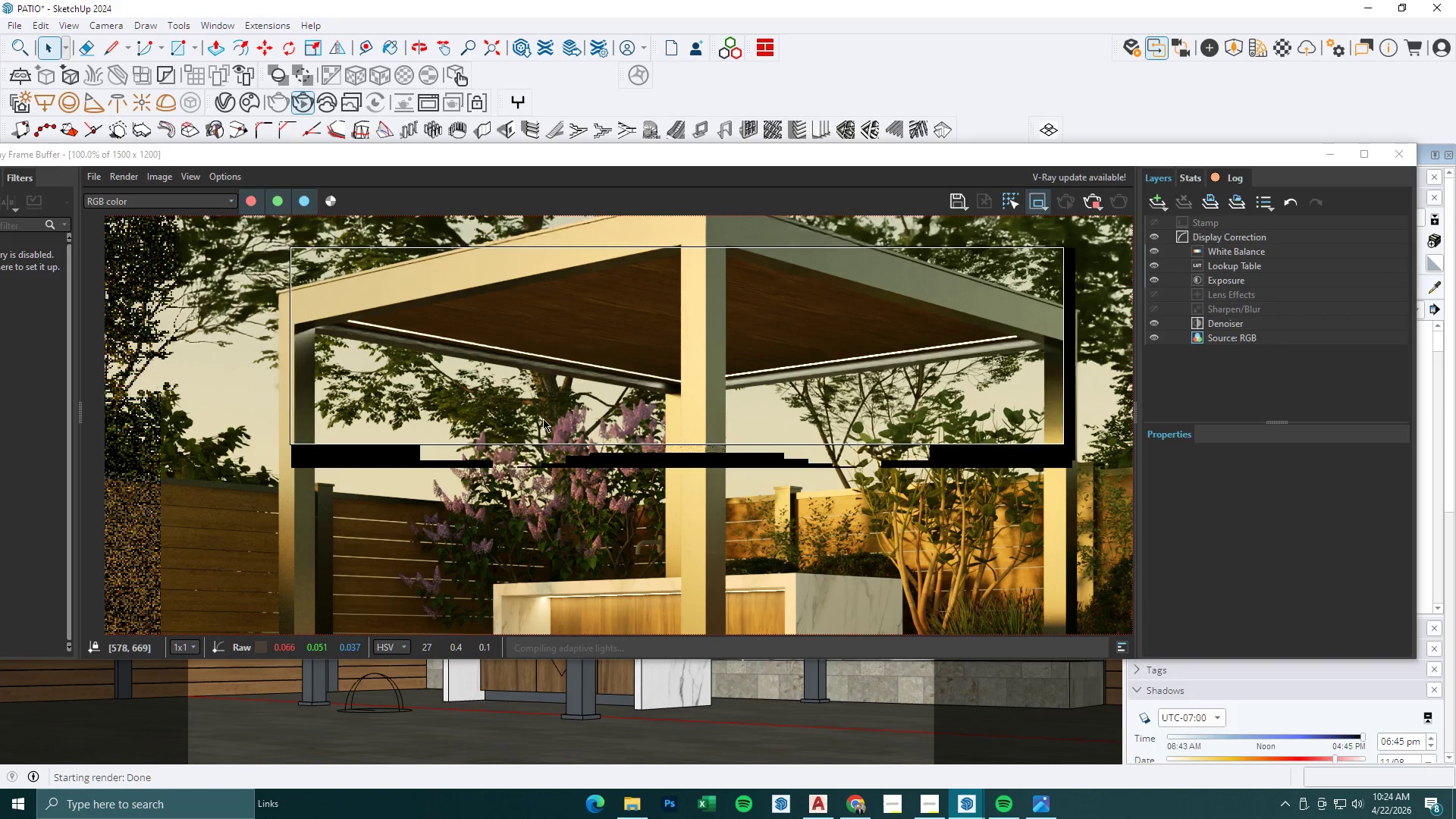 
scroll: coordinate [543, 419], scroll_direction: down, amount: 1.0
 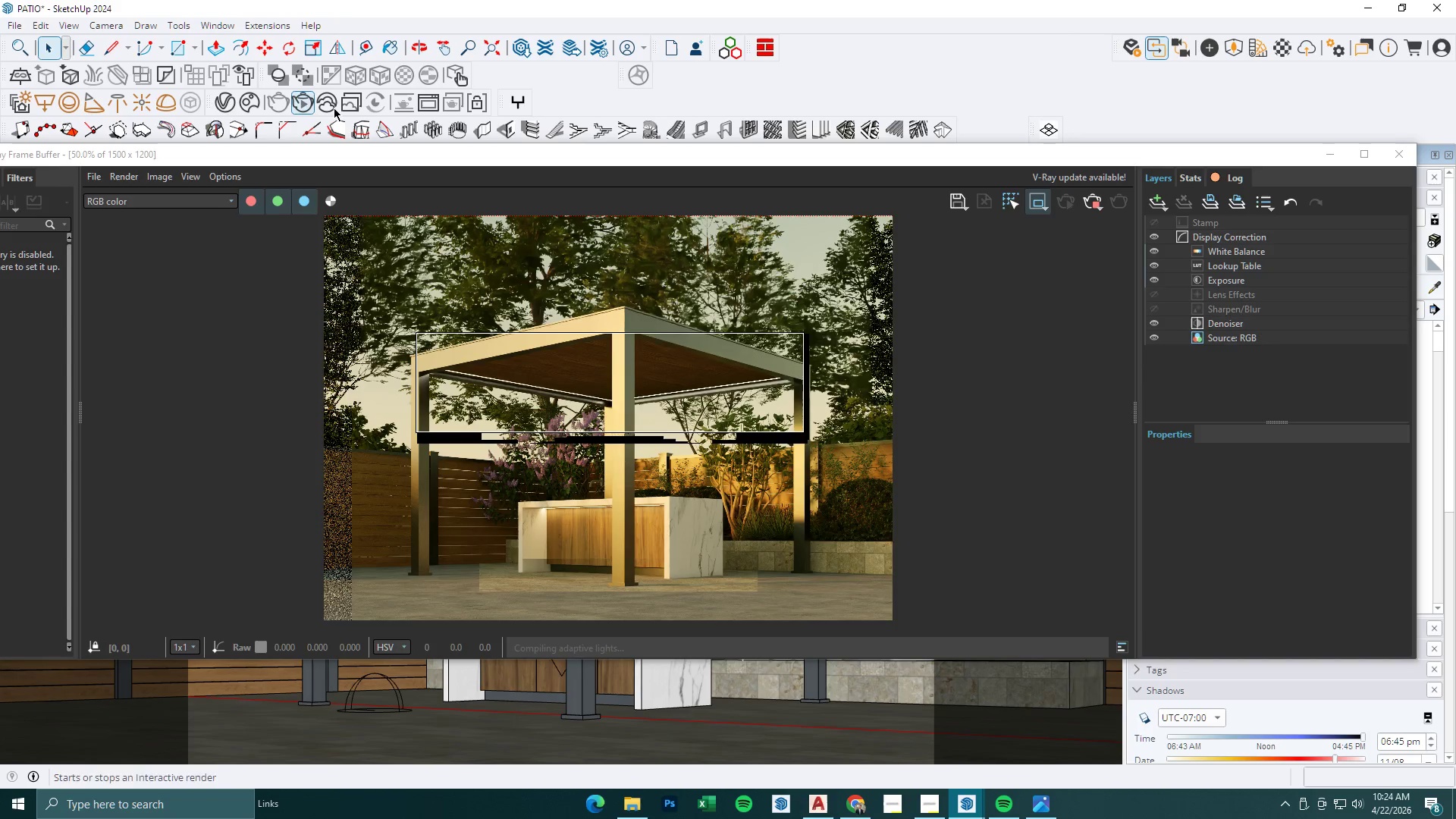 
left_click([1093, 206])
 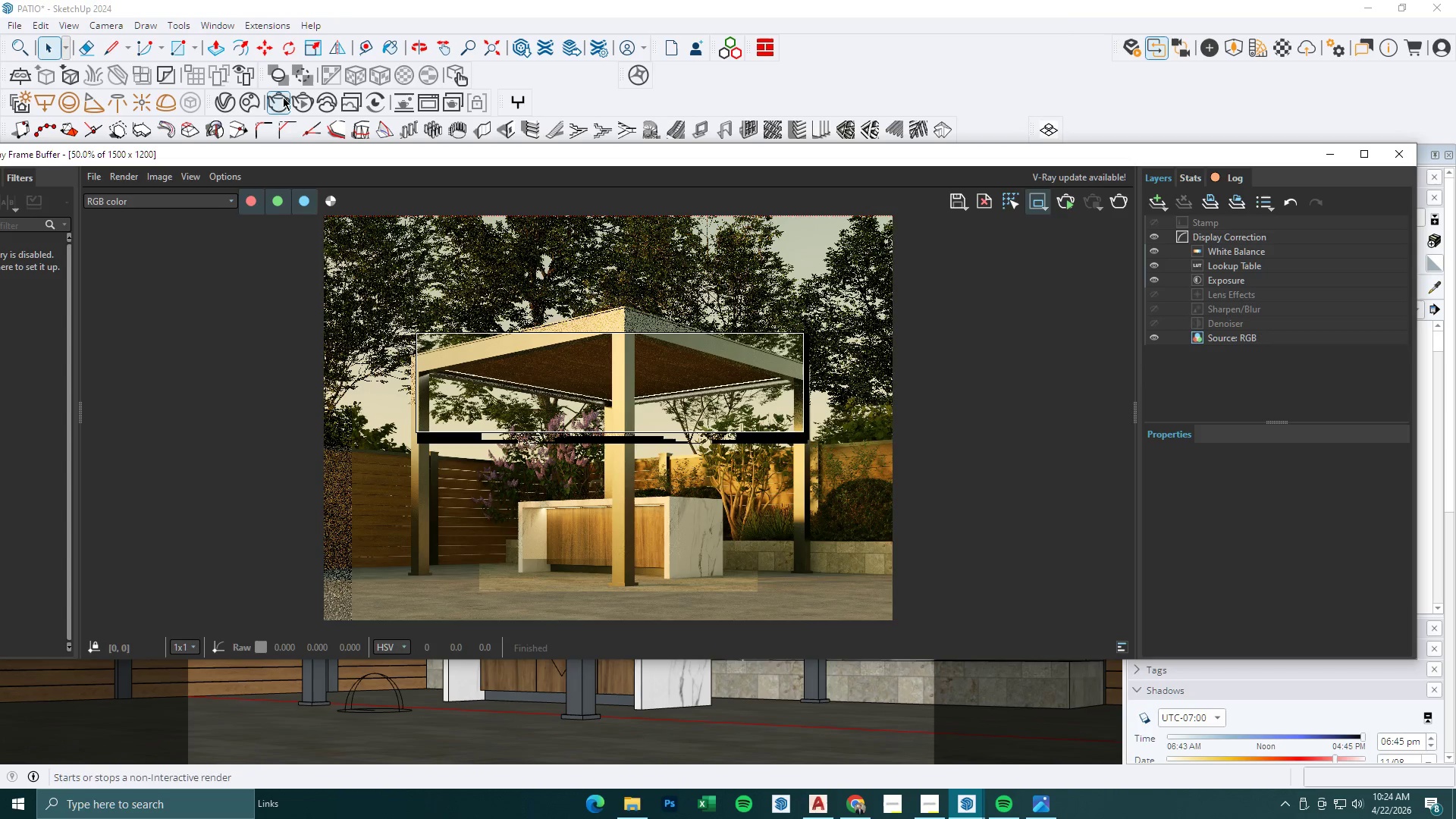 
left_click([249, 98])
 